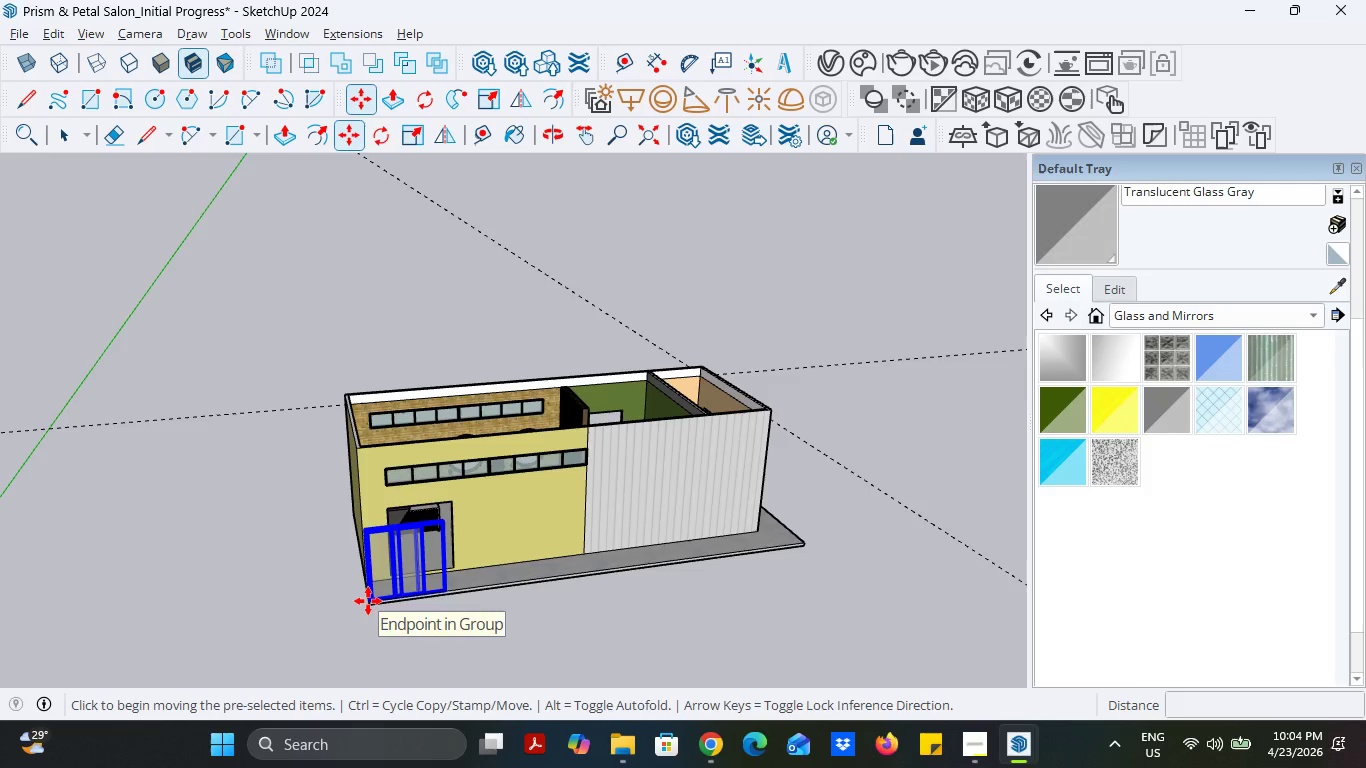 
left_click([368, 601])
 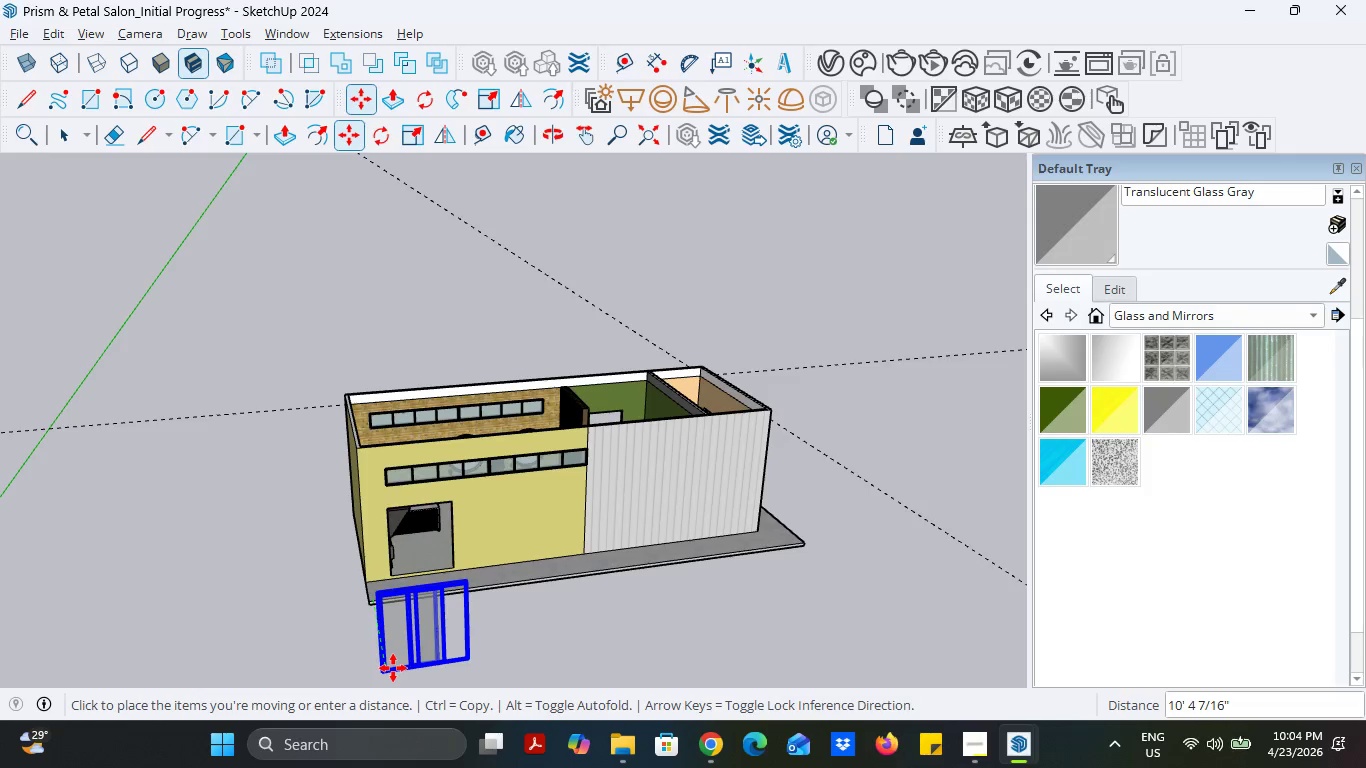 
left_click([393, 668])
 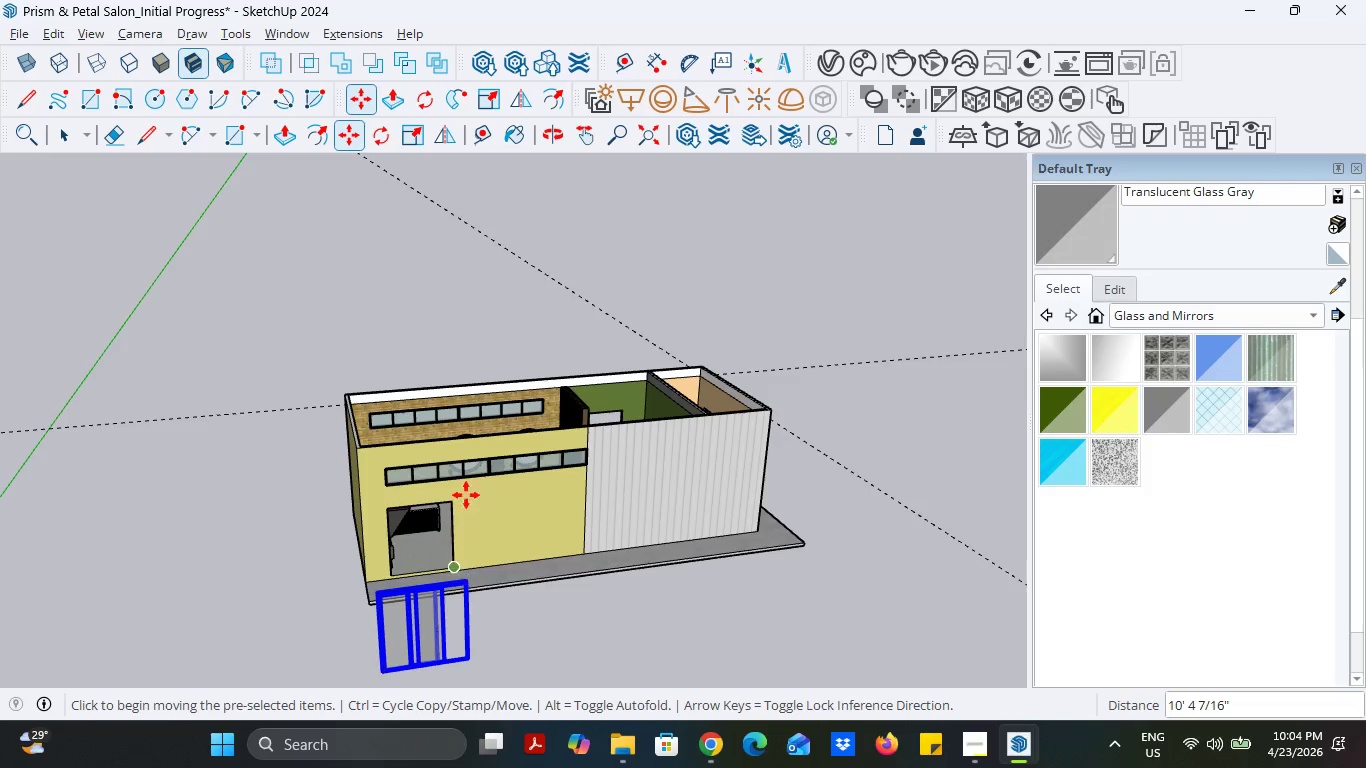 
scroll: coordinate [490, 417], scroll_direction: down, amount: 4.0
 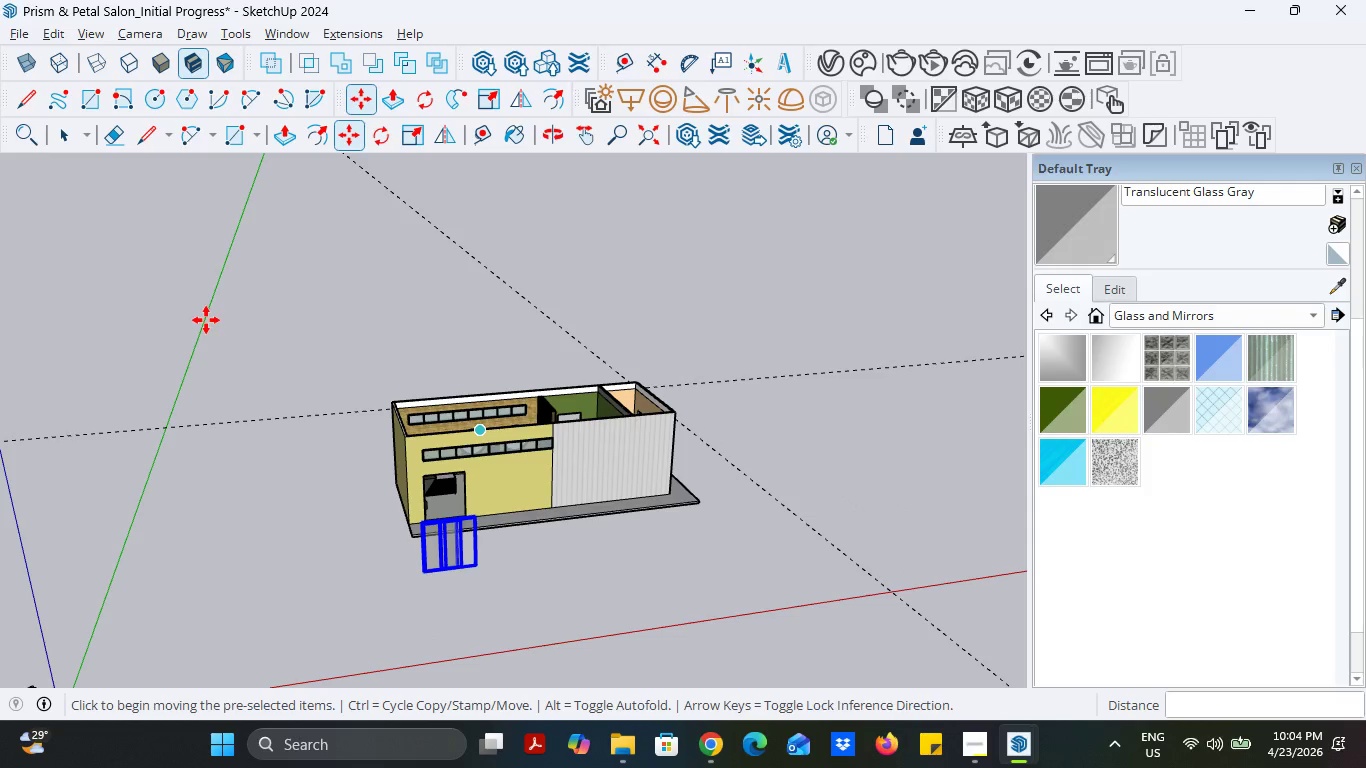 
wait(5.83)
 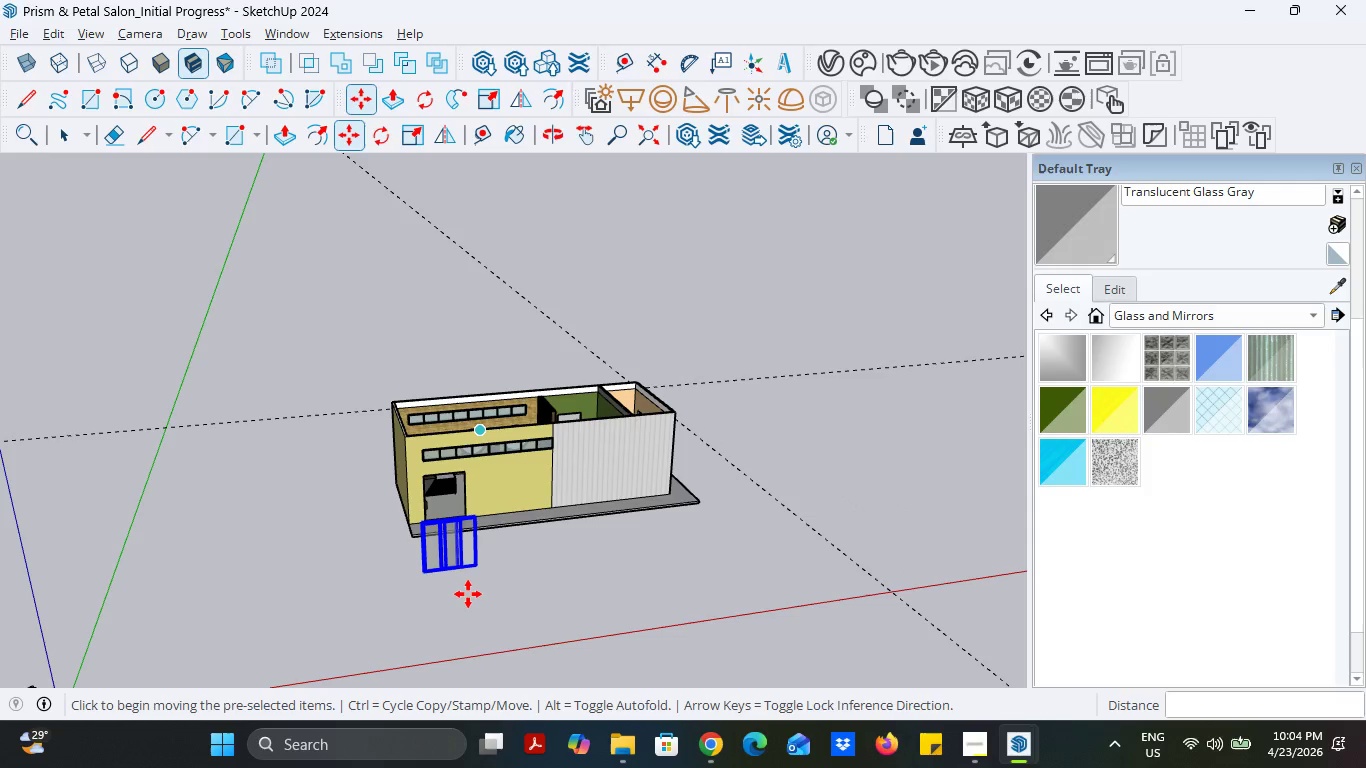 
mouse_move([42, 103])
 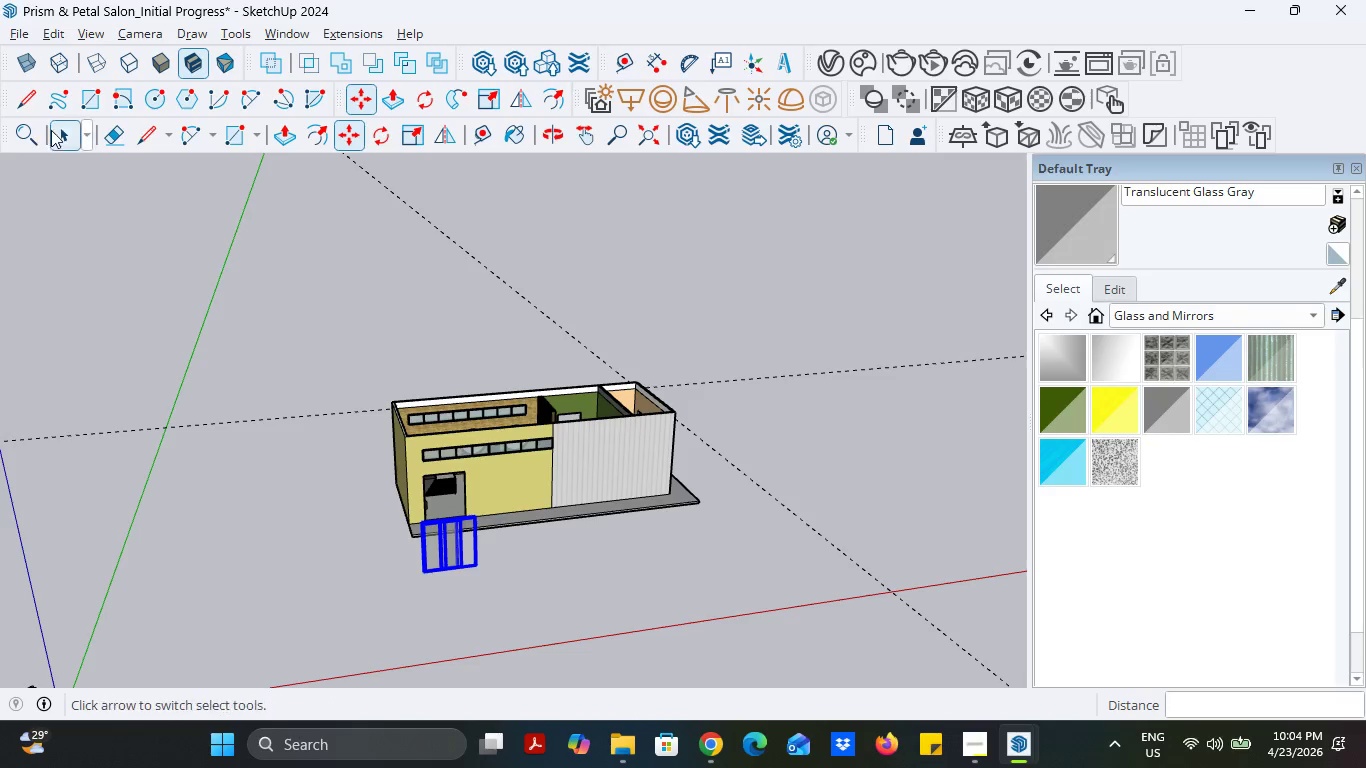 
left_click([58, 134])
 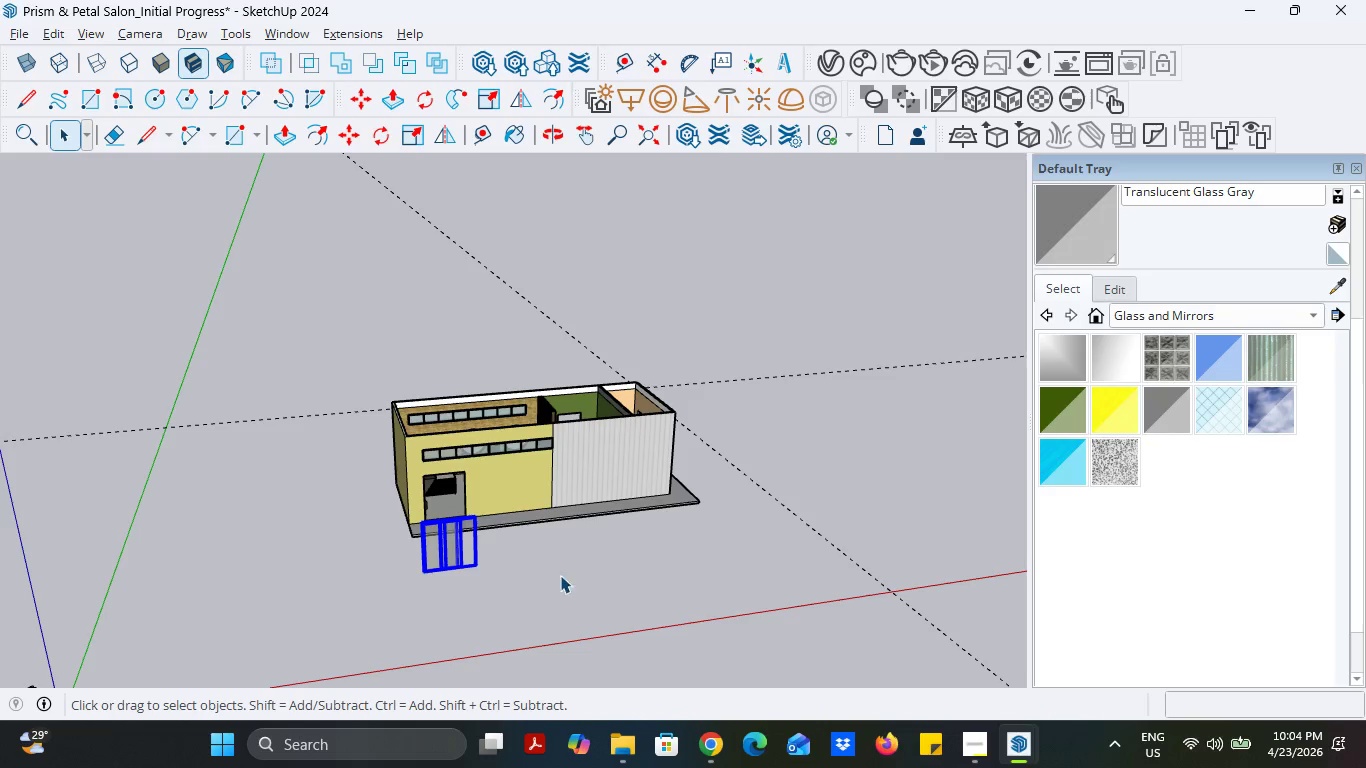 
scroll: coordinate [363, 501], scroll_direction: up, amount: 27.0
 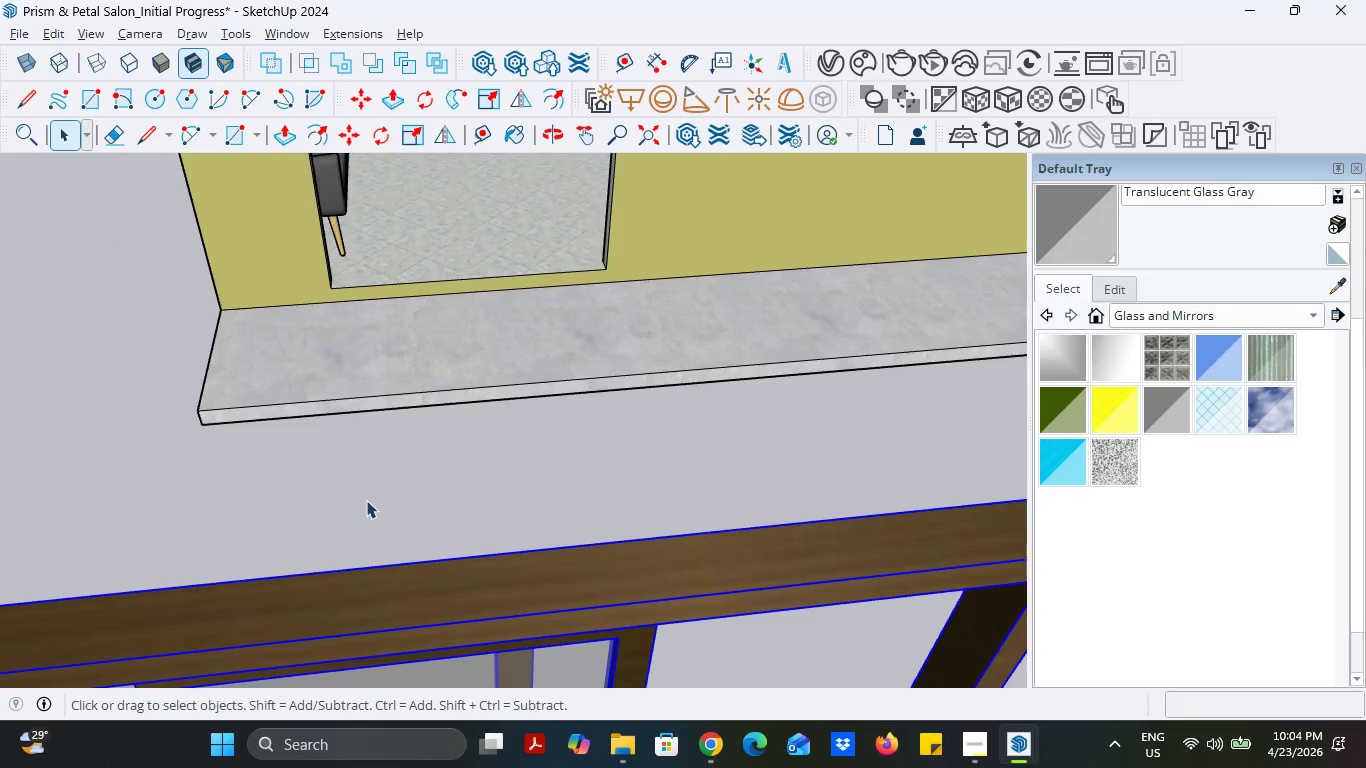 
scroll: coordinate [741, 468], scroll_direction: down, amount: 11.0
 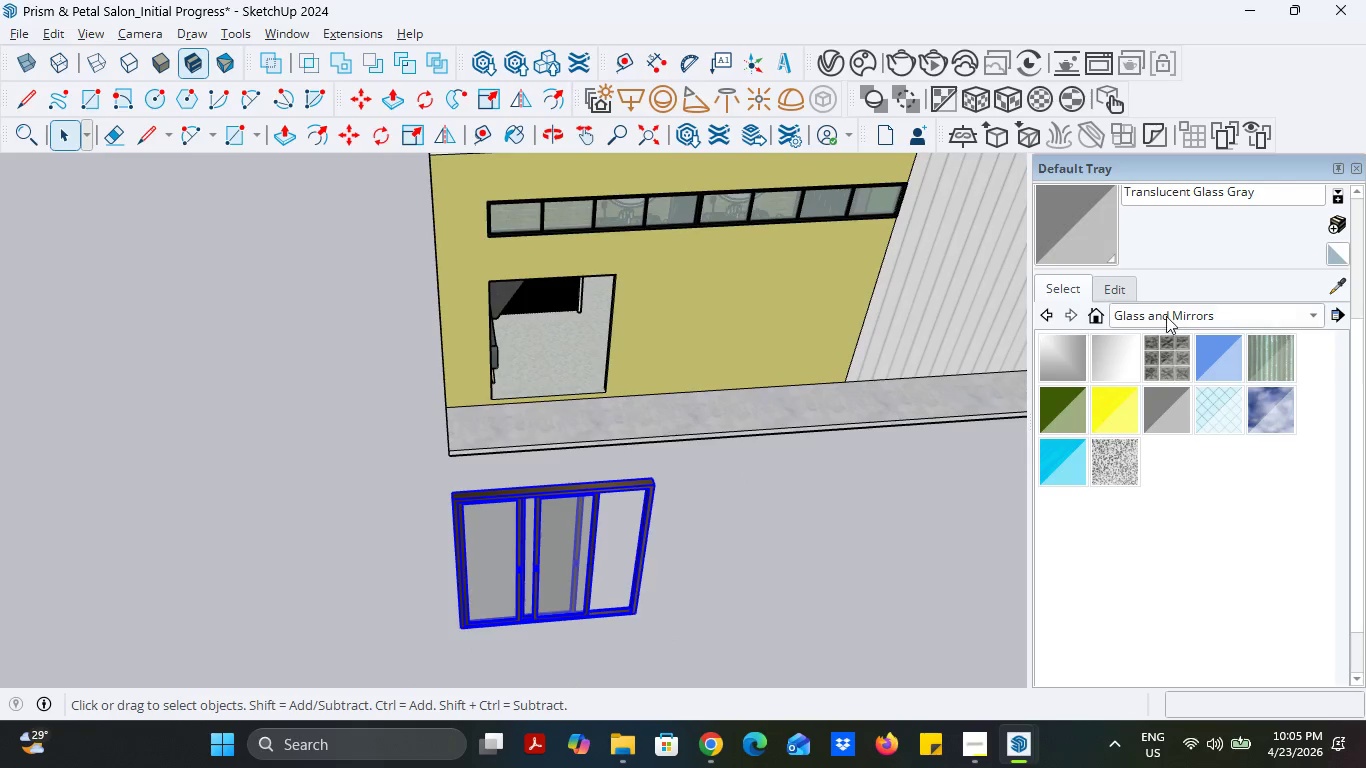 
left_click([1337, 289])
 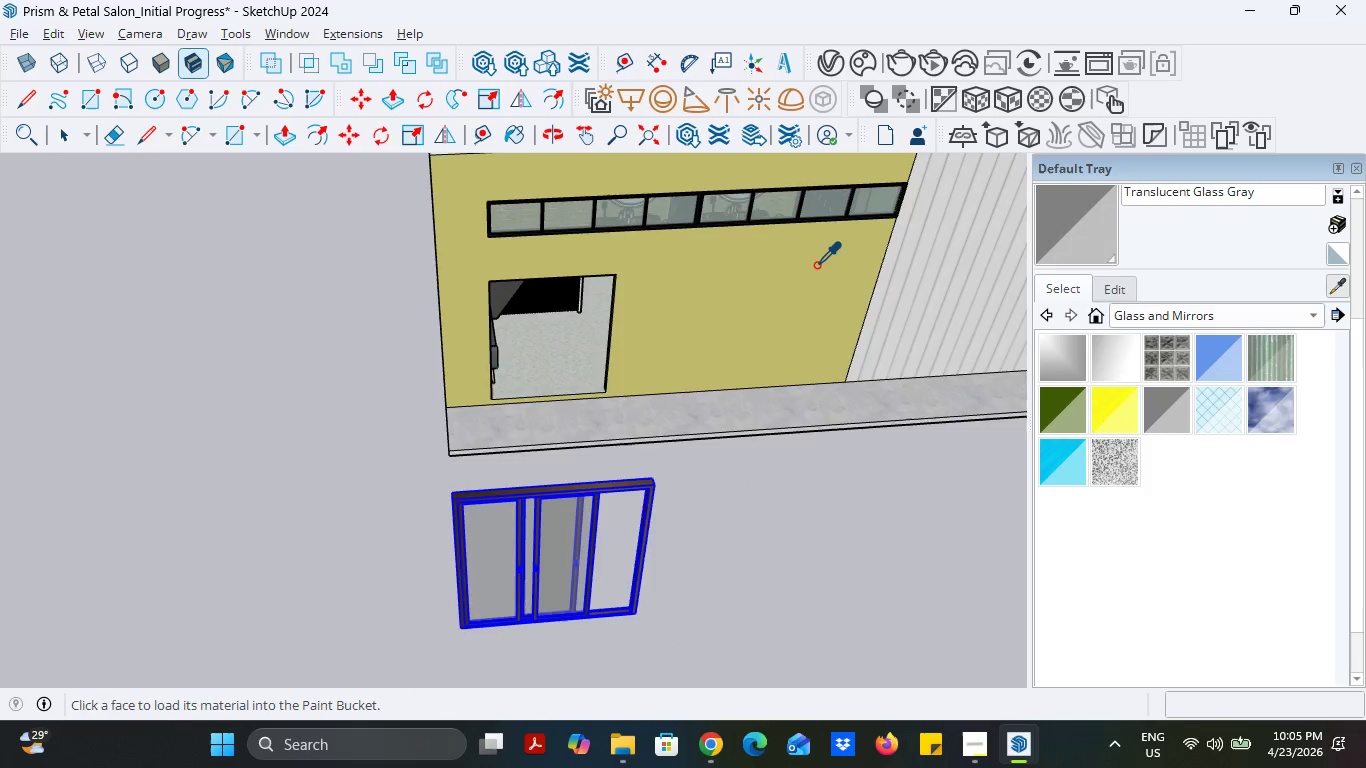 
scroll: coordinate [649, 231], scroll_direction: up, amount: 9.0
 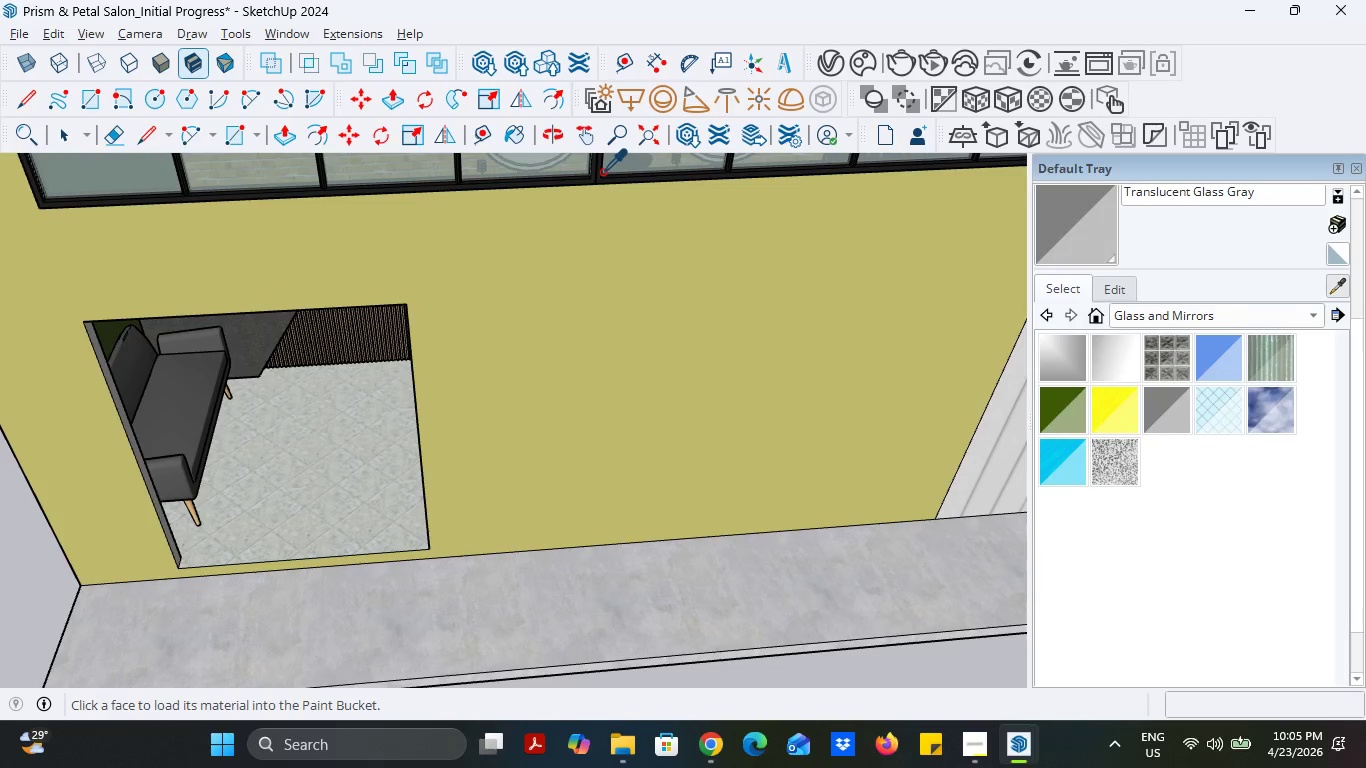 
left_click([602, 172])
 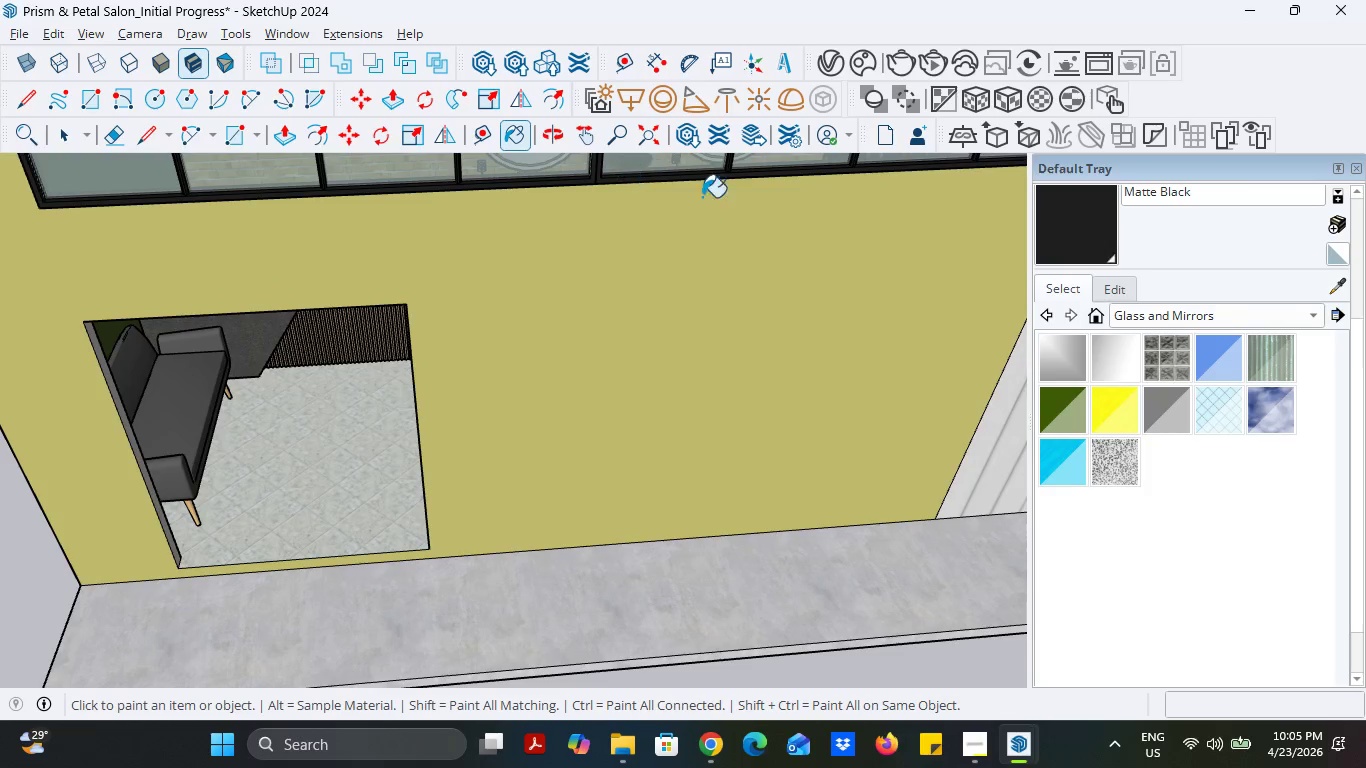 
scroll: coordinate [733, 244], scroll_direction: down, amount: 14.0
 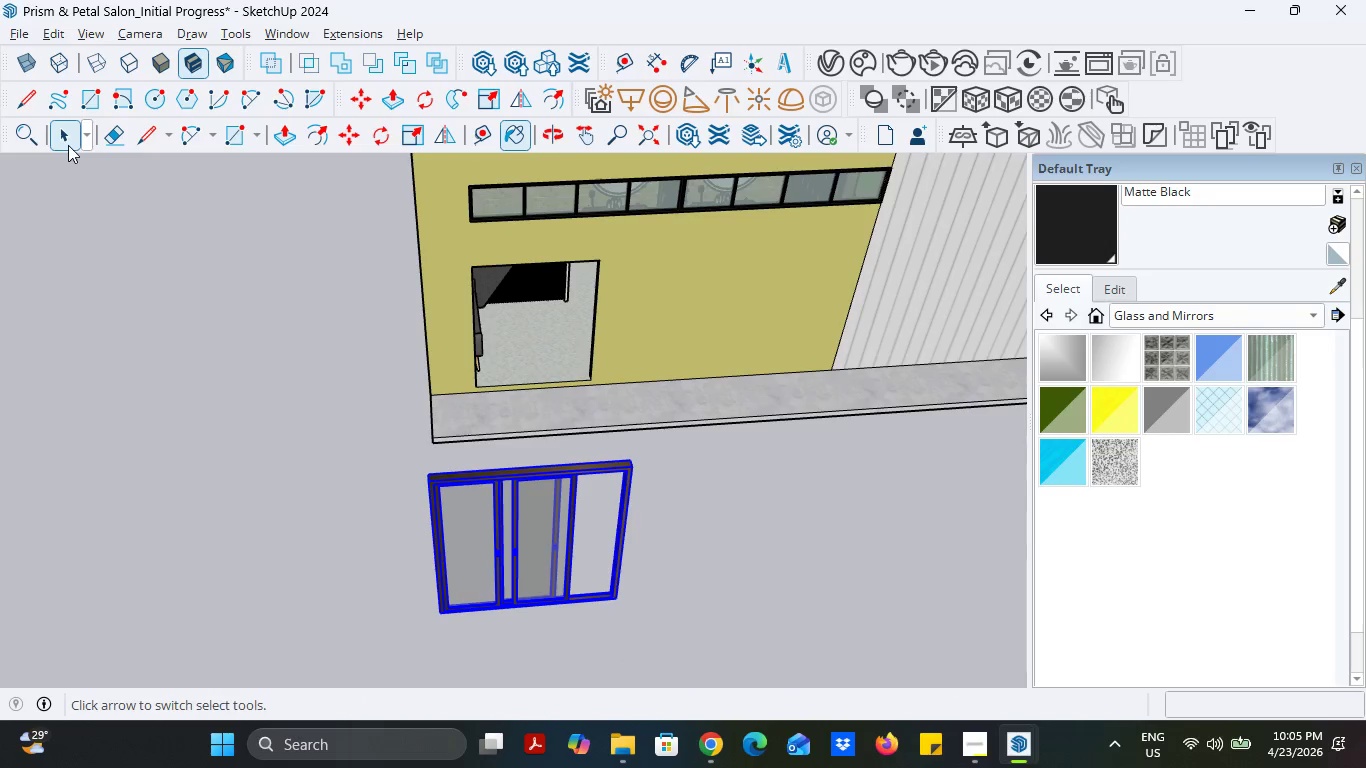 
left_click([67, 141])
 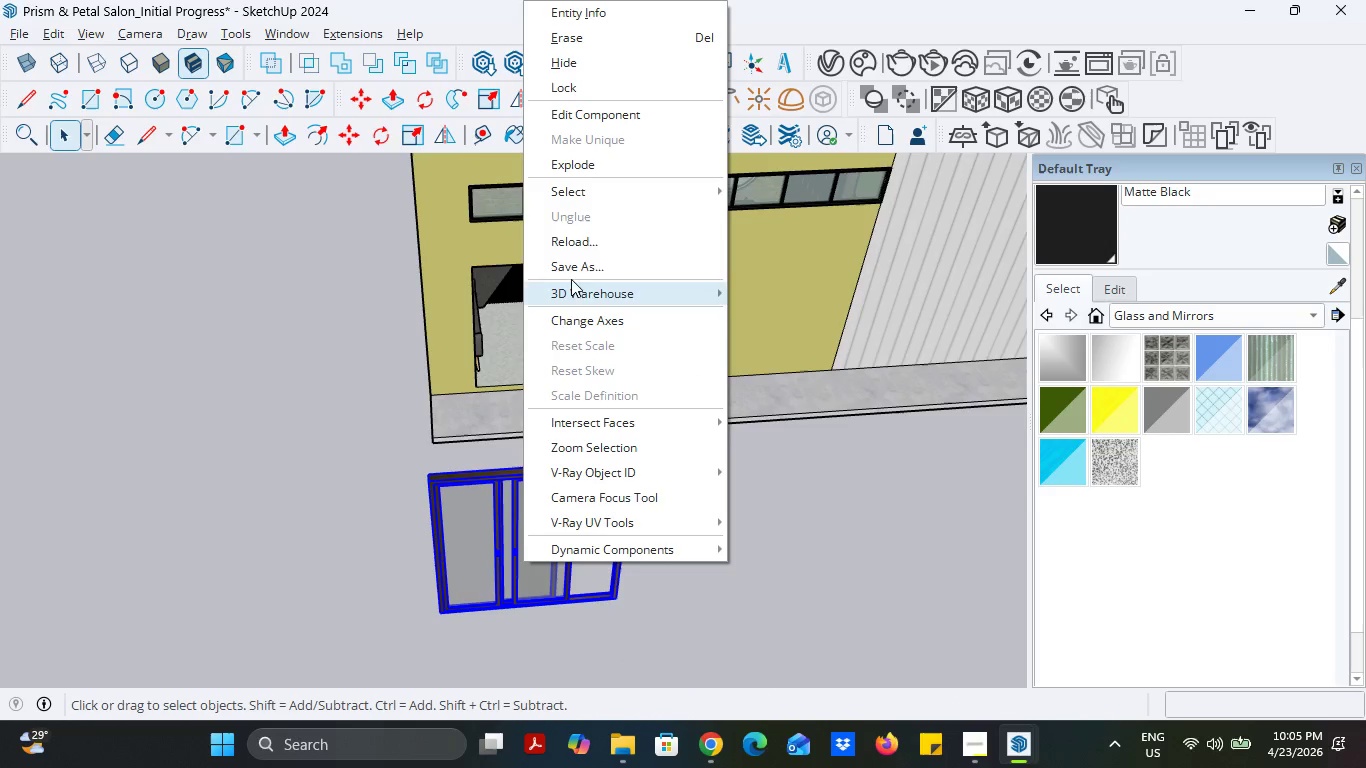 
left_click([579, 164])
 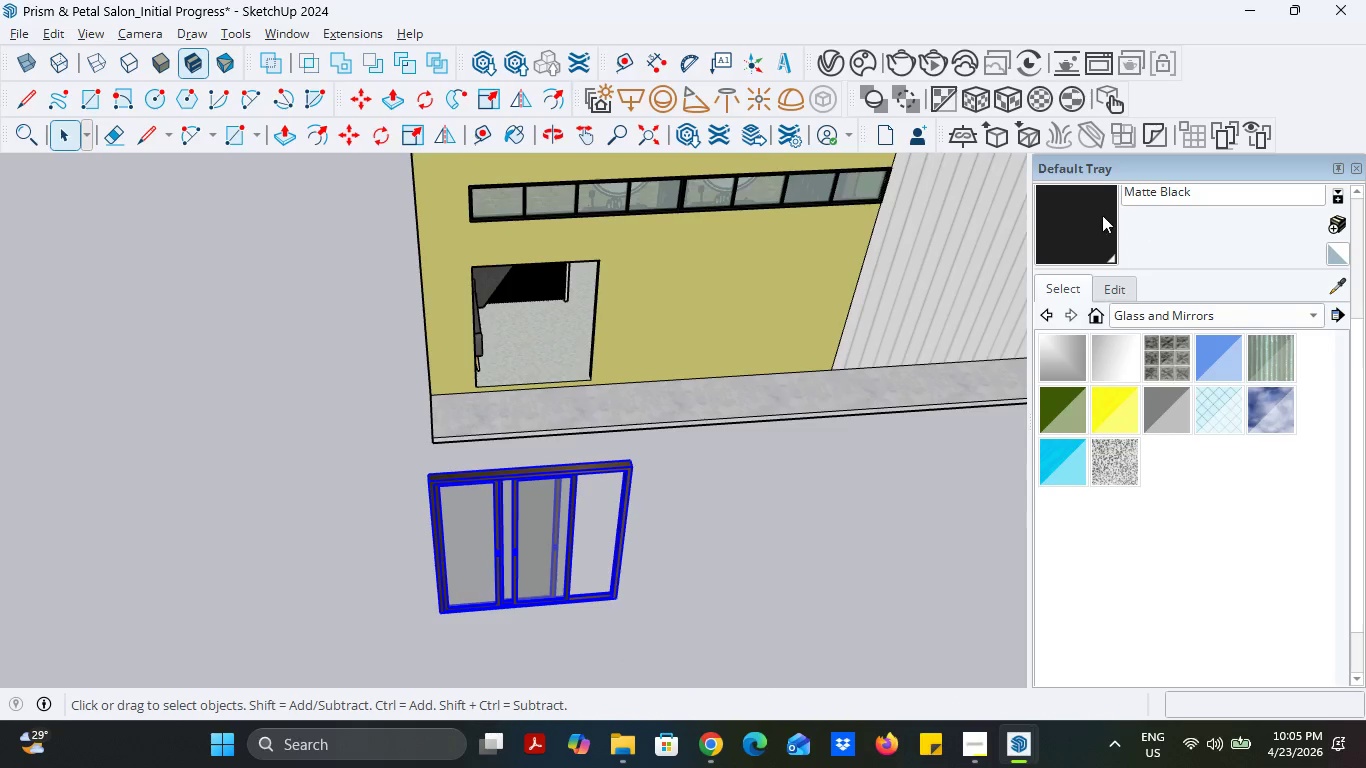 
left_click([1102, 215])
 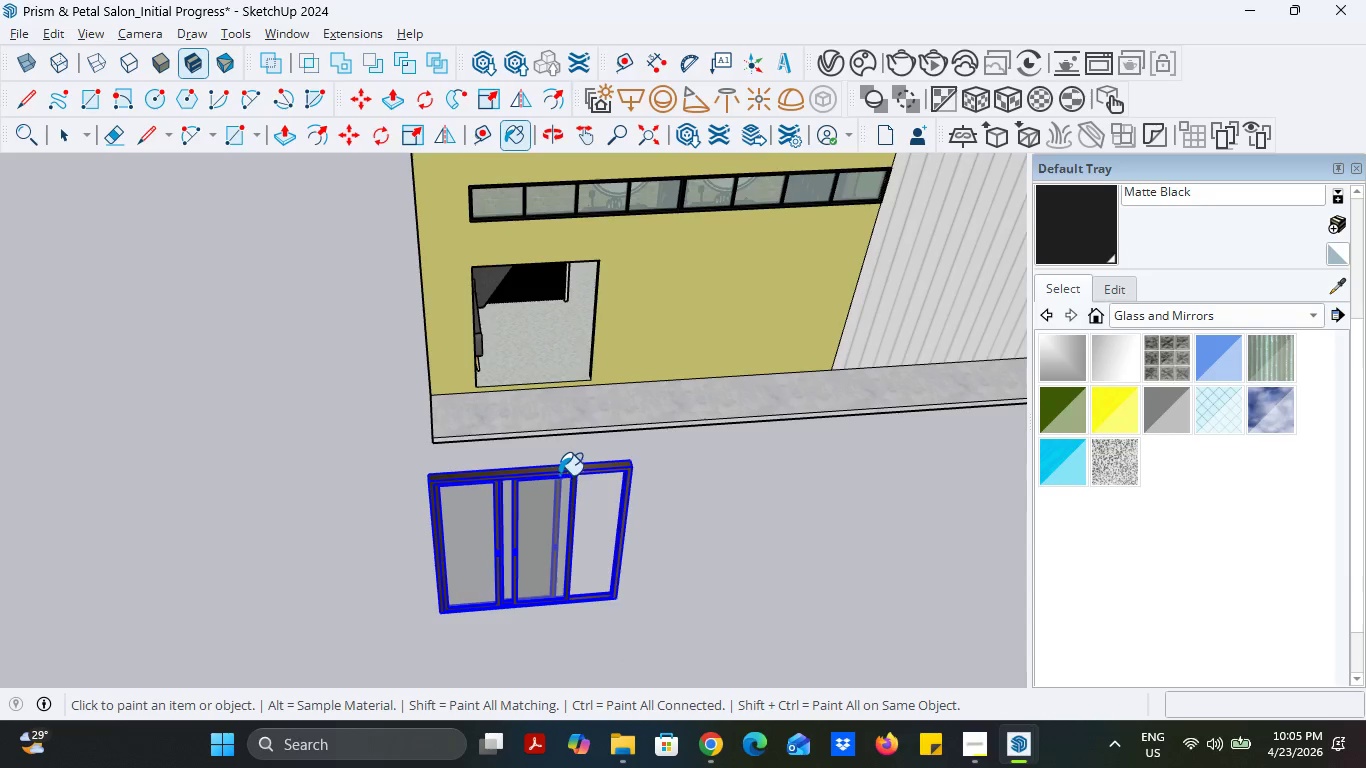 
left_click([560, 471])
 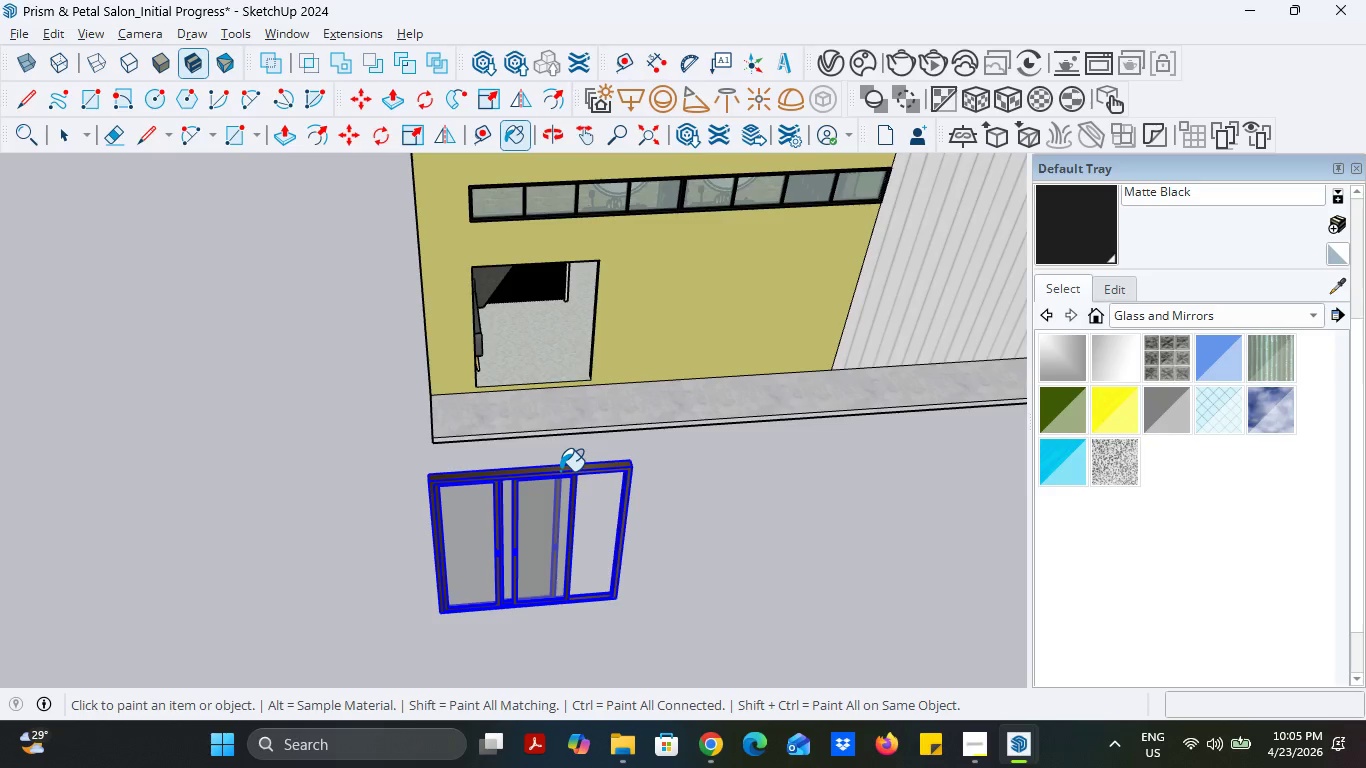 
double_click([560, 471])
 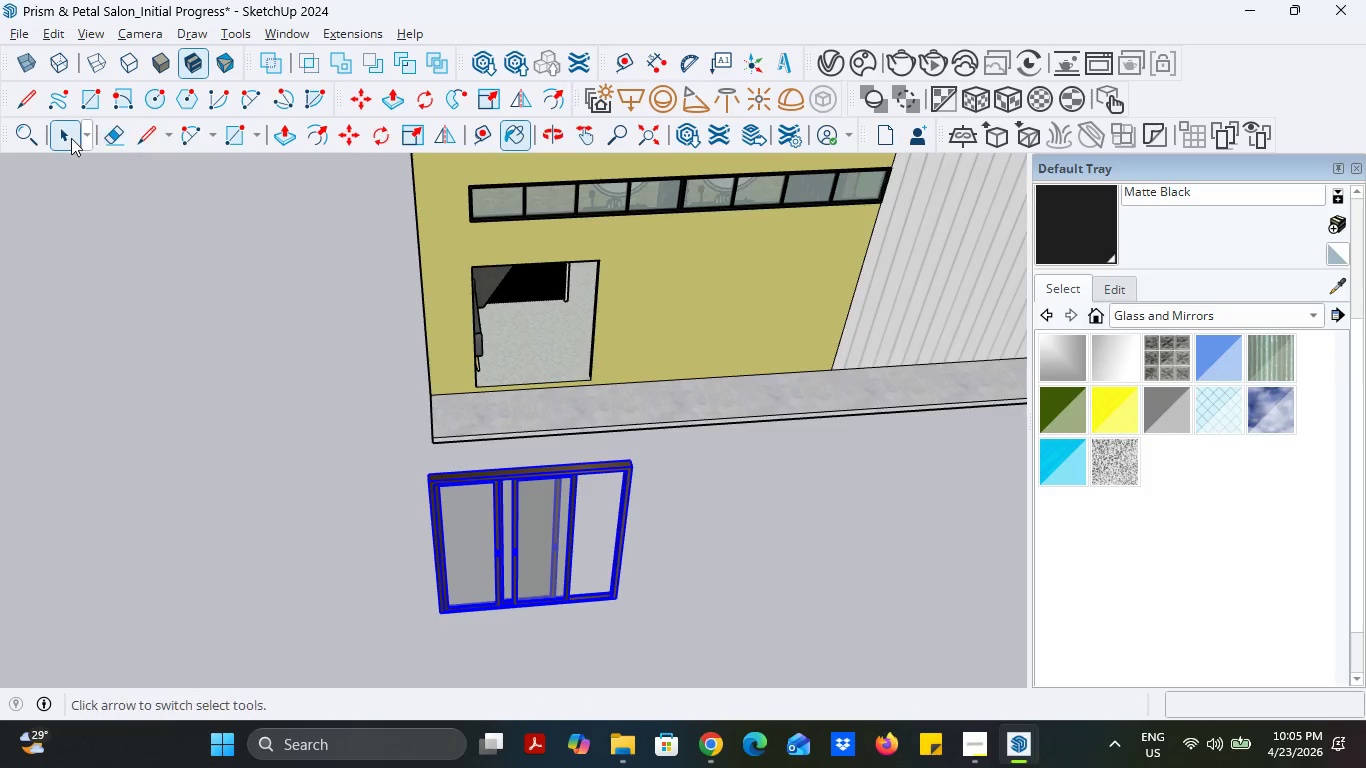 
left_click([71, 138])
 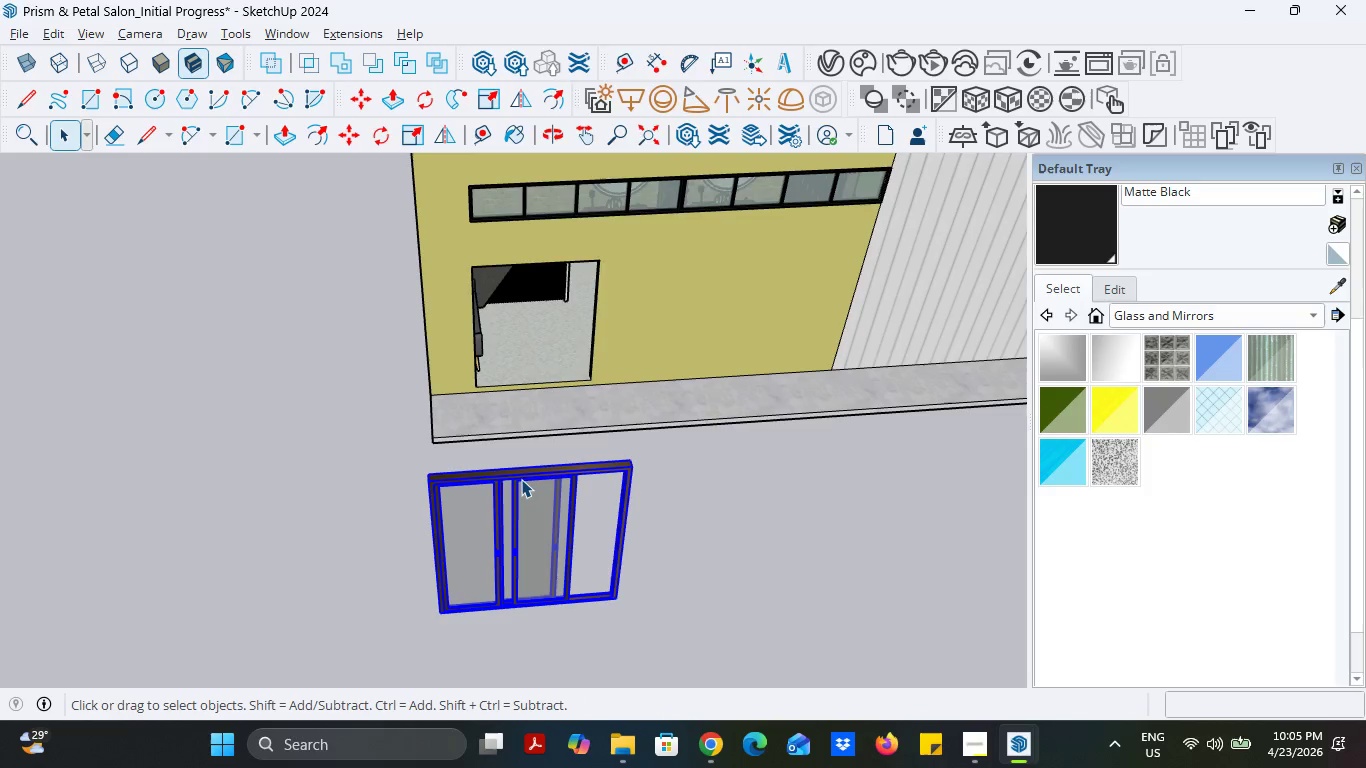 
right_click([521, 479])
 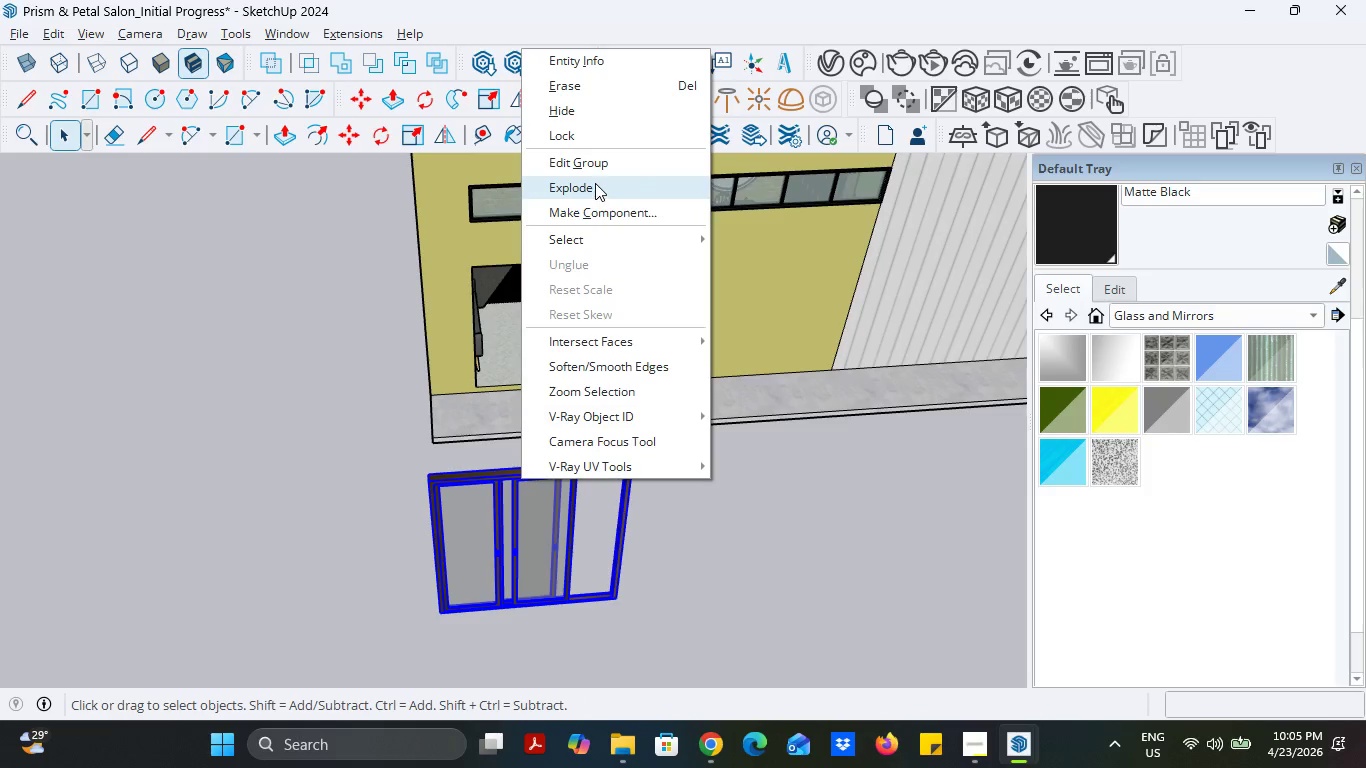 
left_click([595, 183])
 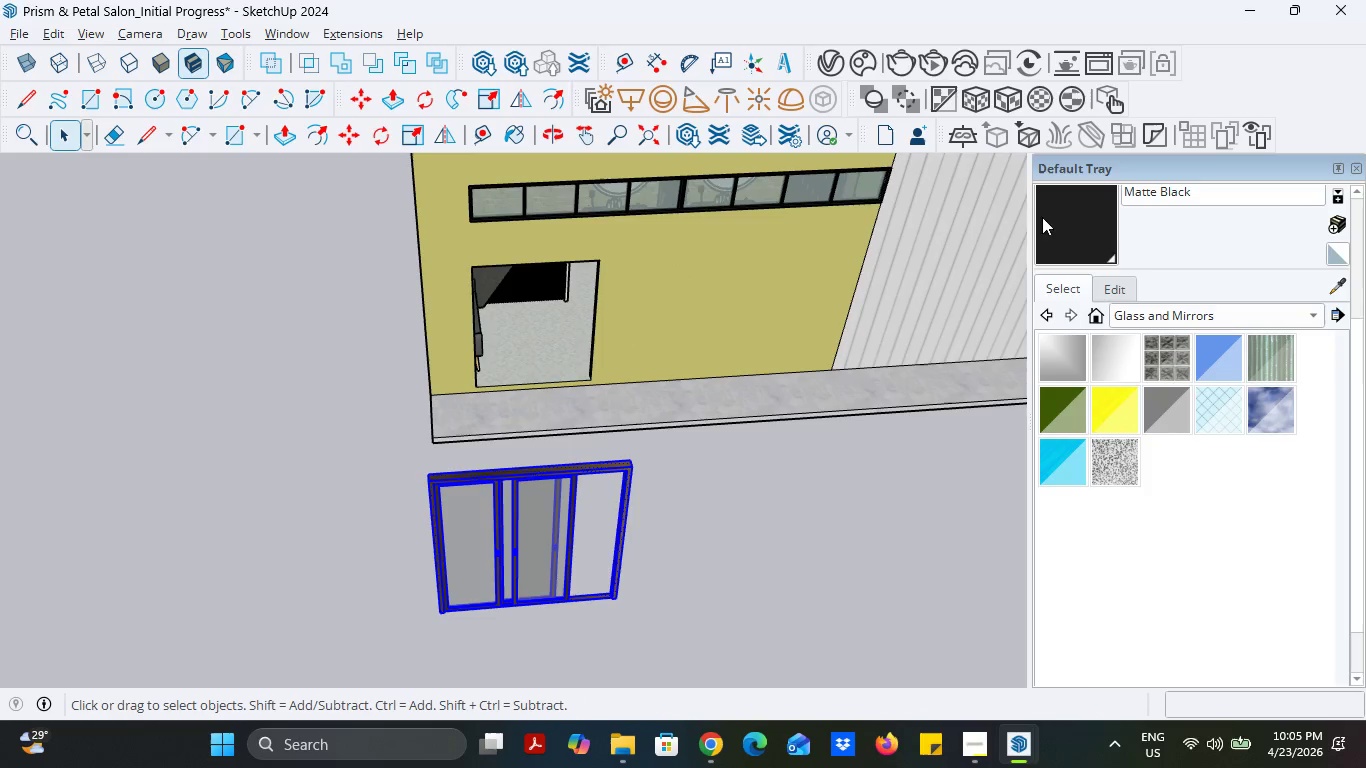 
left_click([1071, 220])
 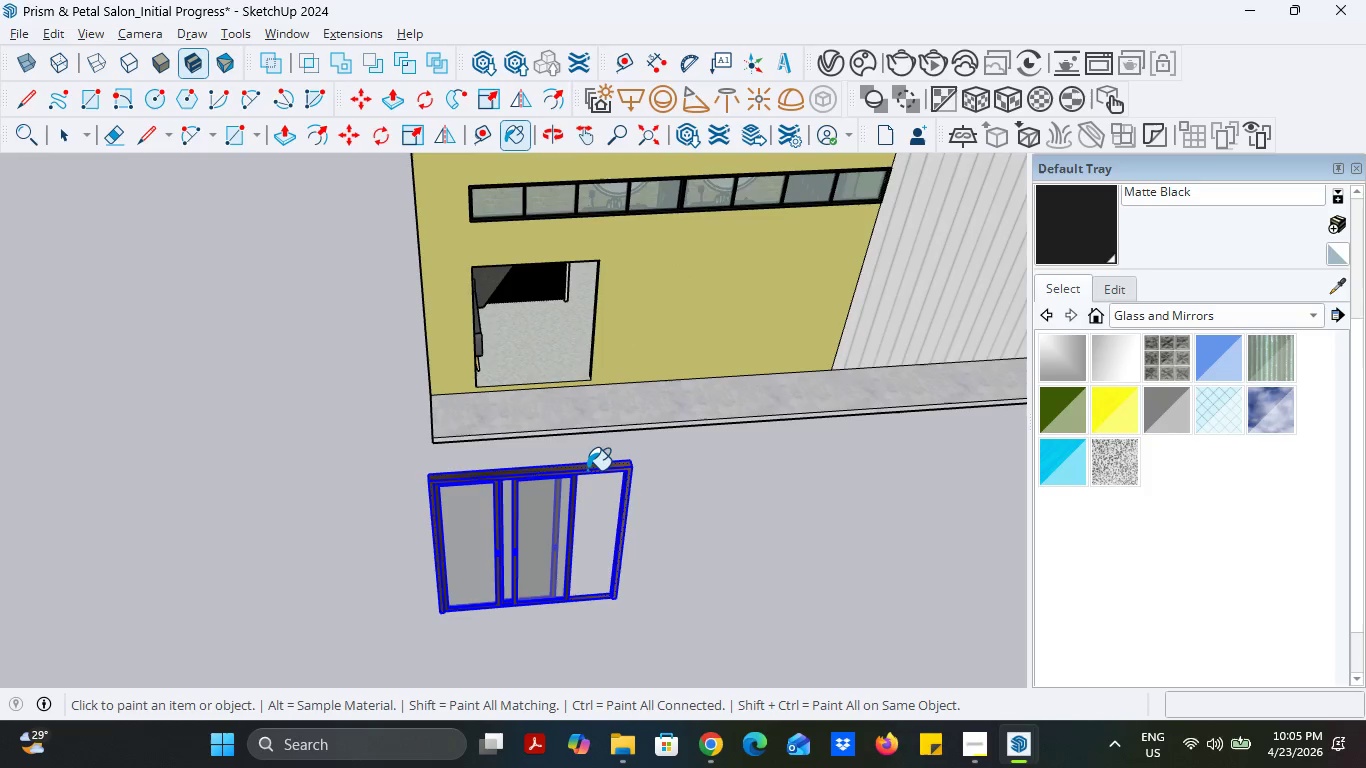 
double_click([587, 470])
 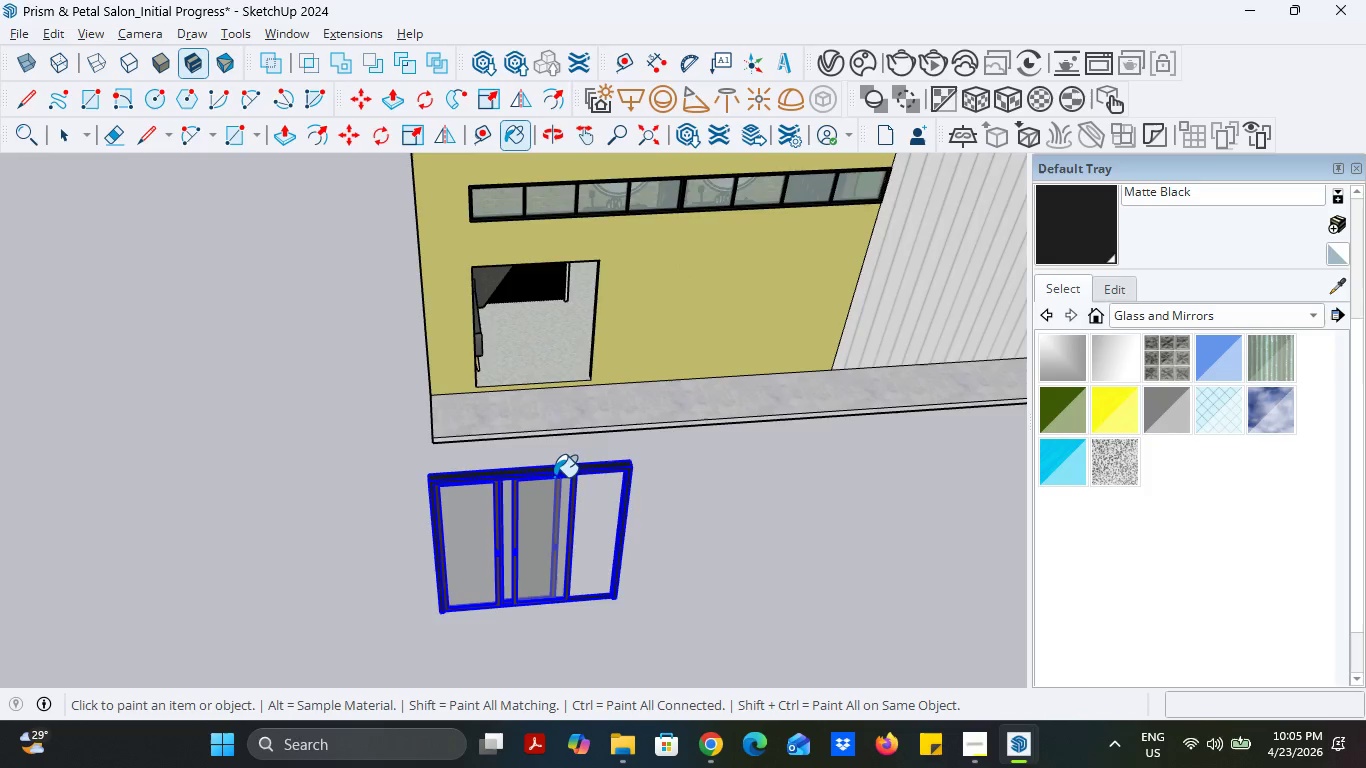 
scroll: coordinate [519, 493], scroll_direction: up, amount: 17.0
 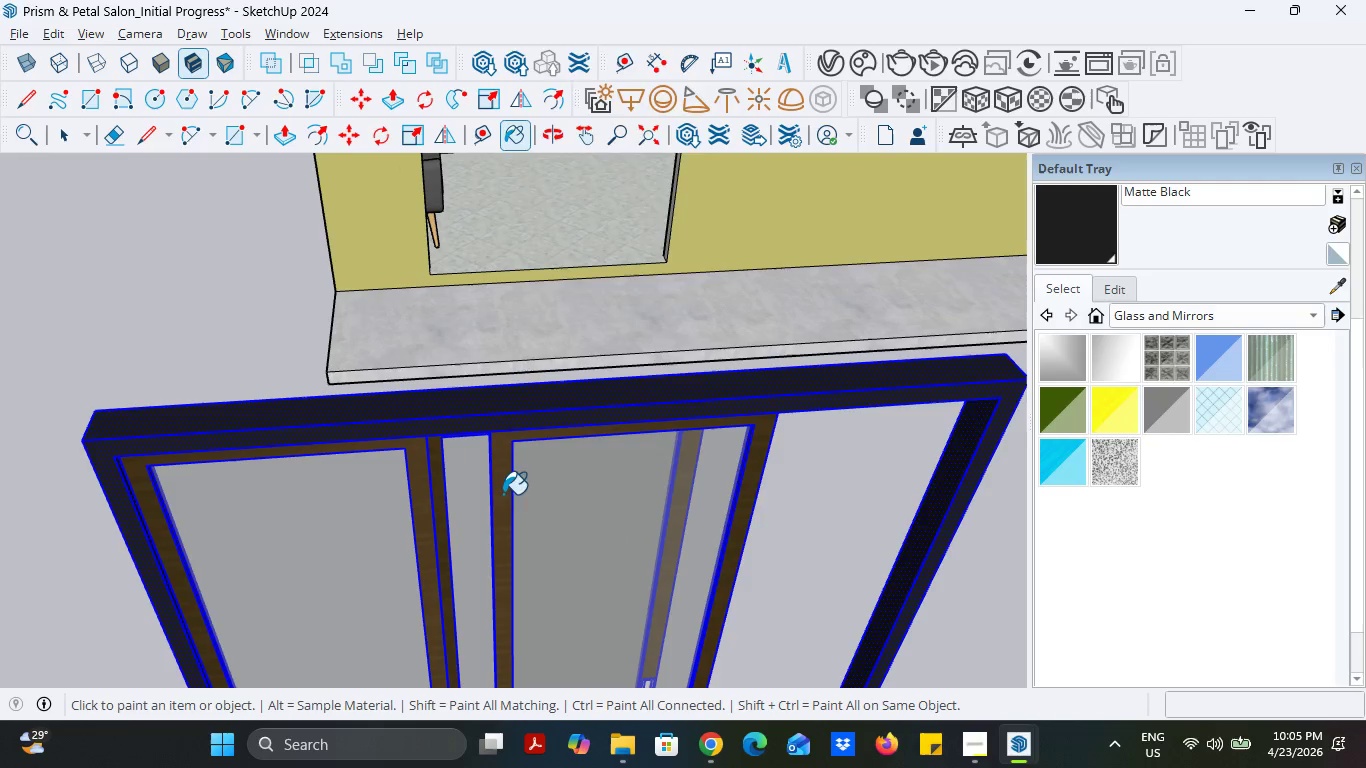 
right_click([503, 494])
 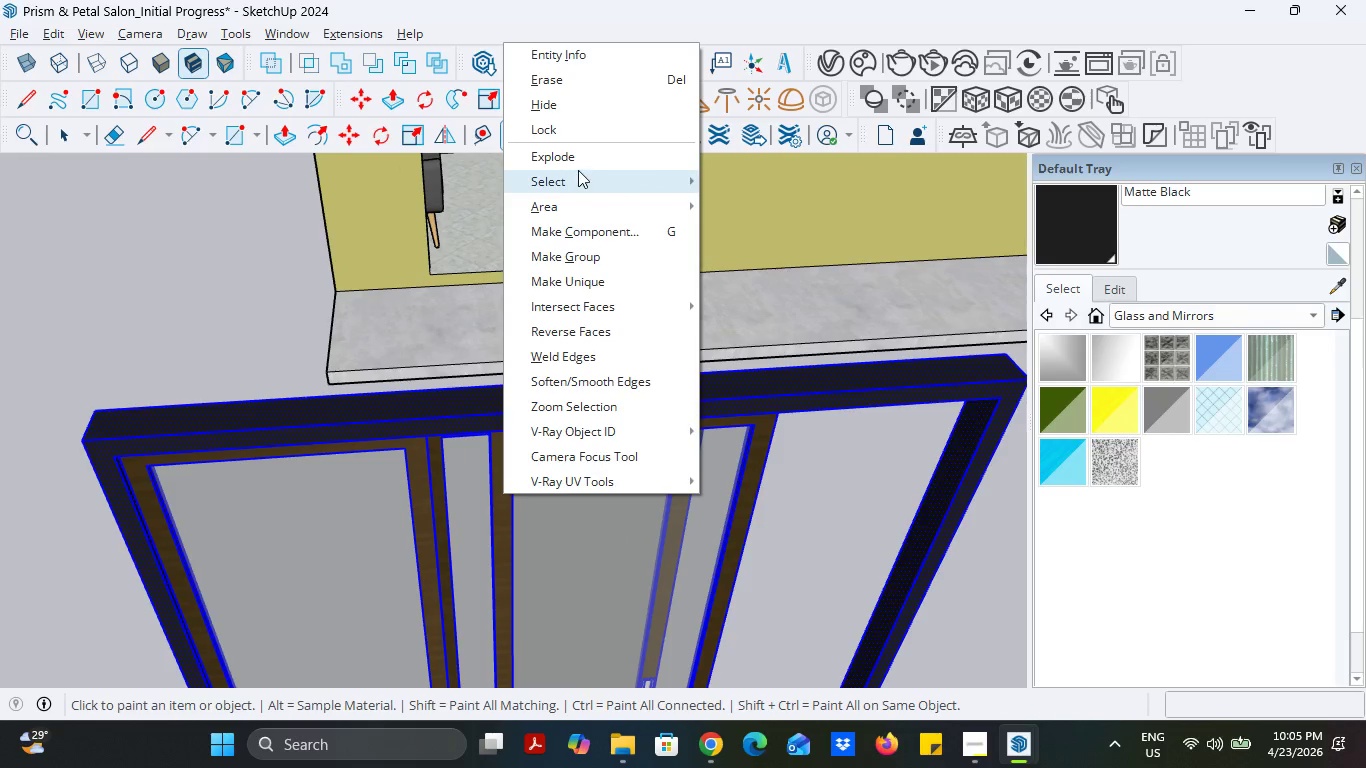 
left_click([579, 163])
 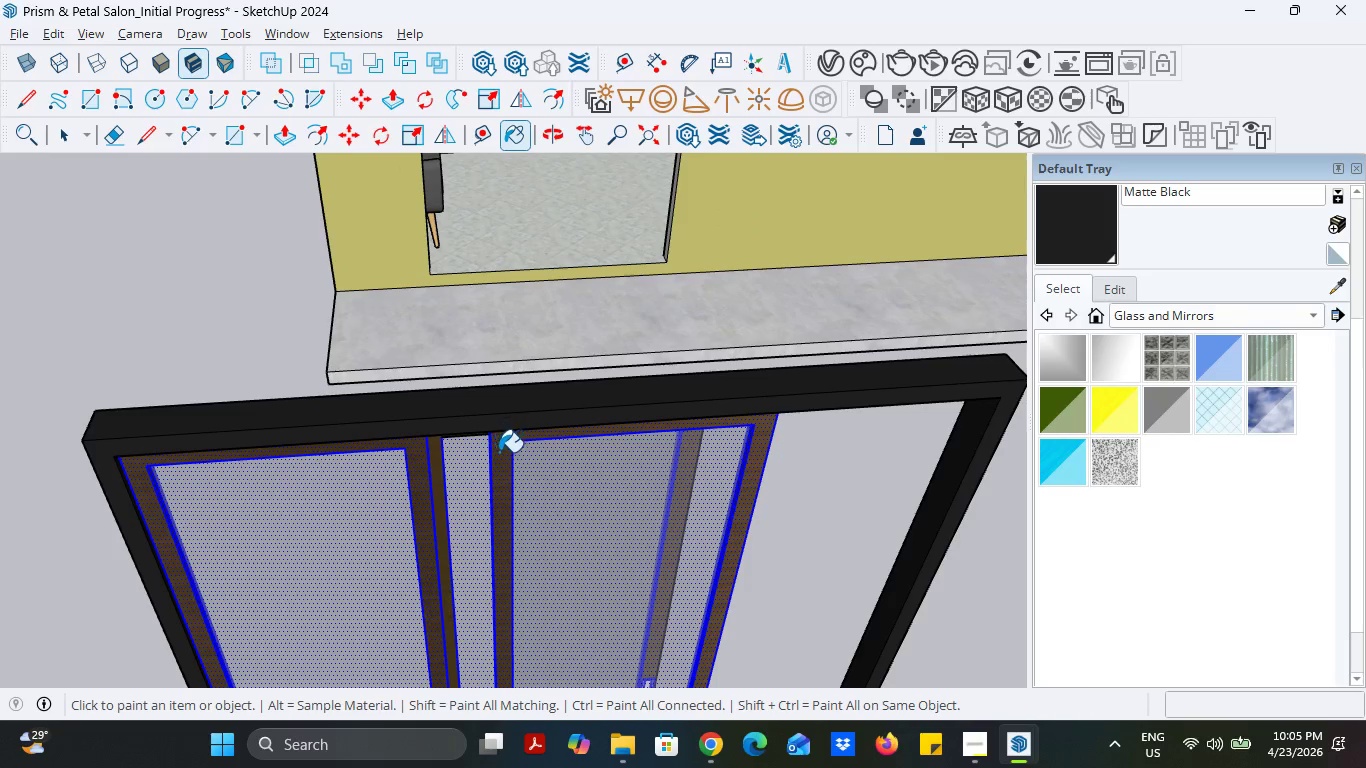 
double_click([499, 452])
 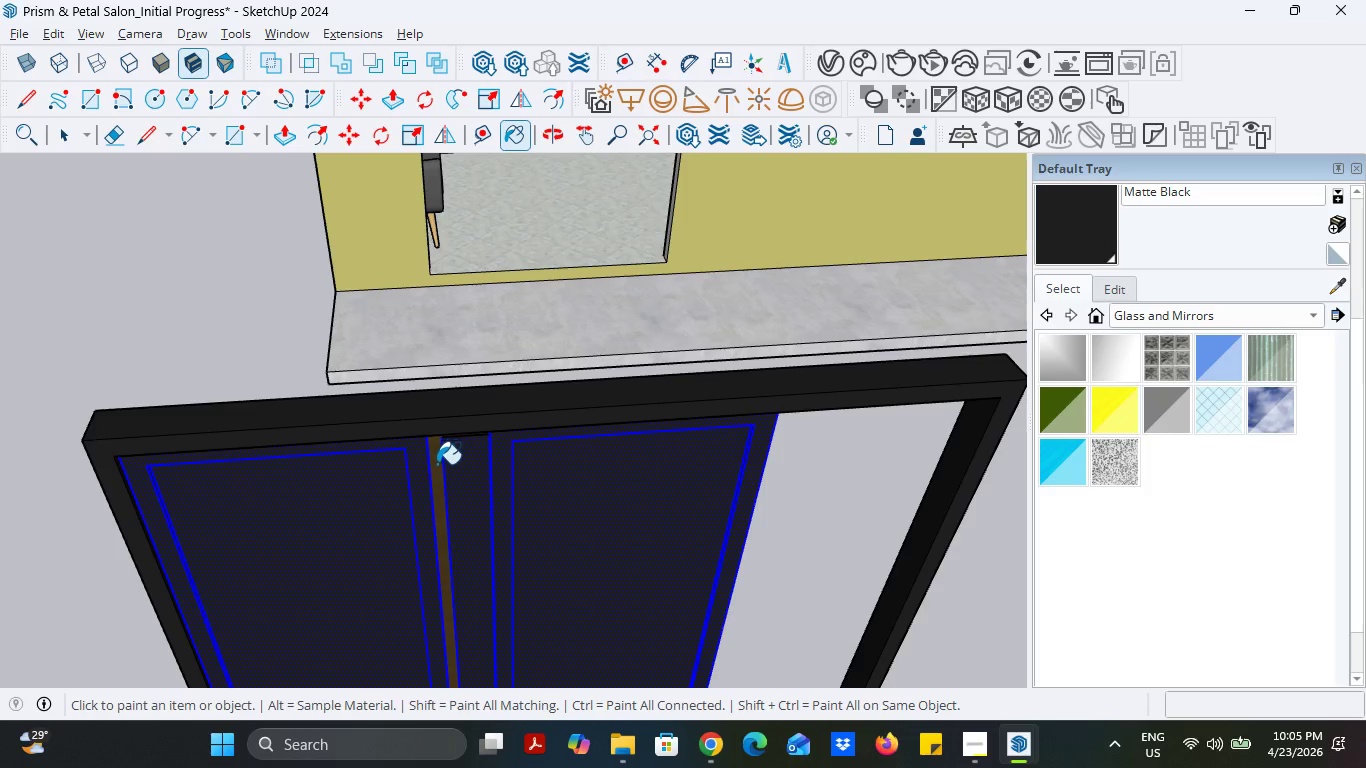 
double_click([437, 464])
 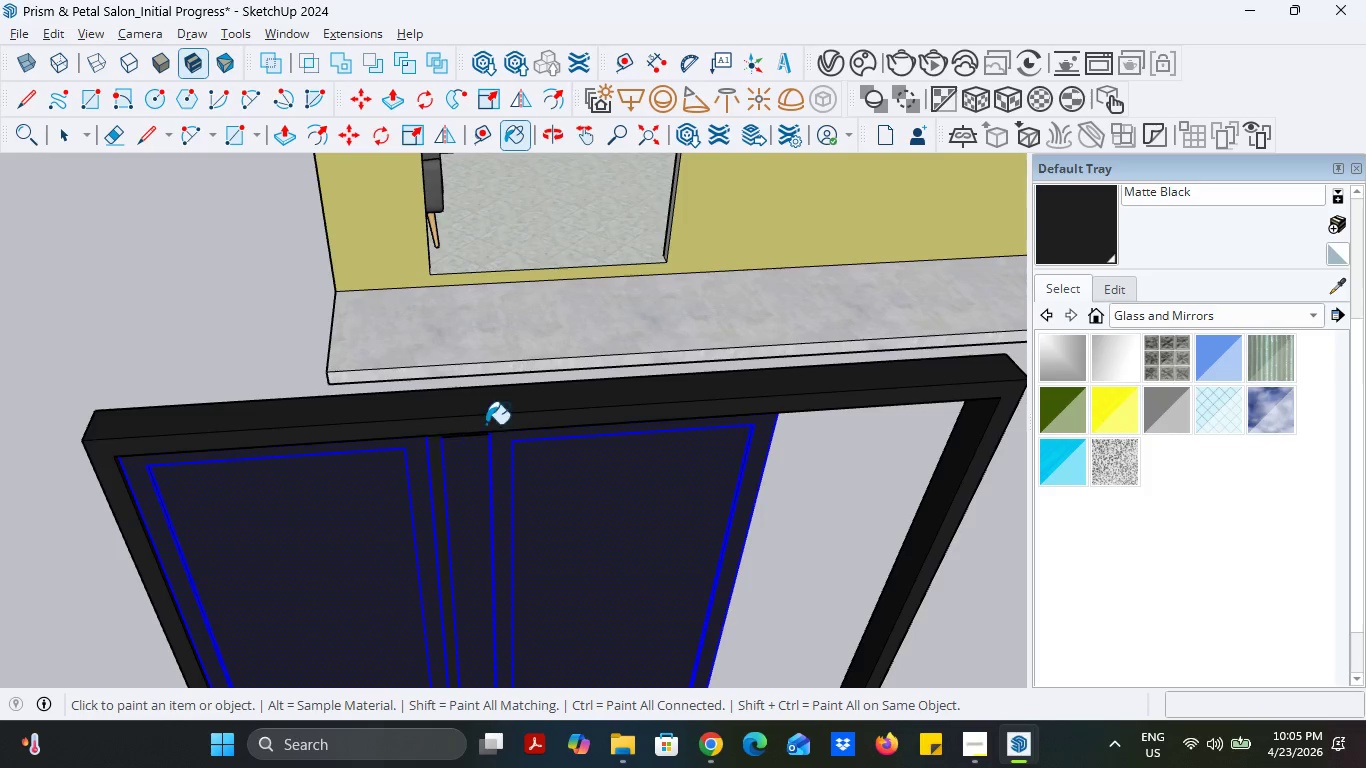 
scroll: coordinate [504, 417], scroll_direction: down, amount: 10.0
 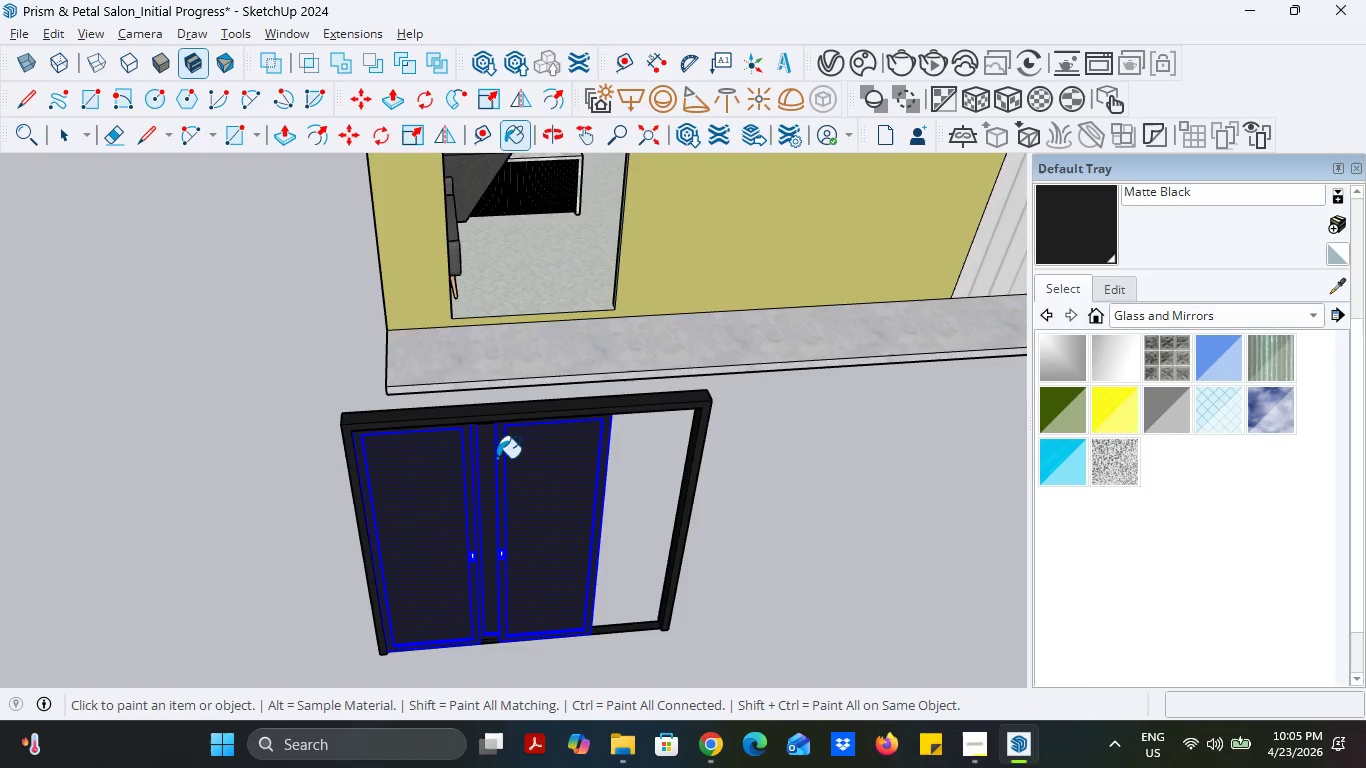 
right_click([497, 458])
 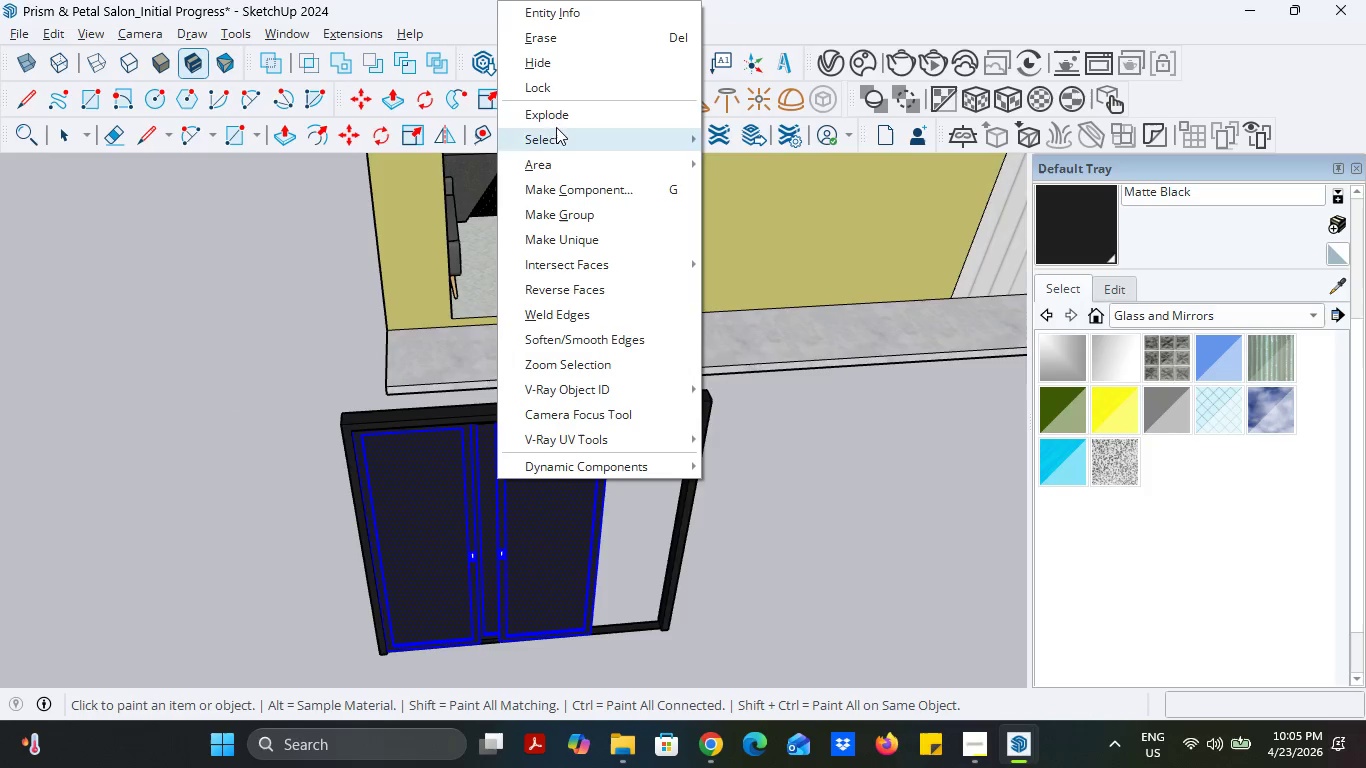 
left_click([560, 119])
 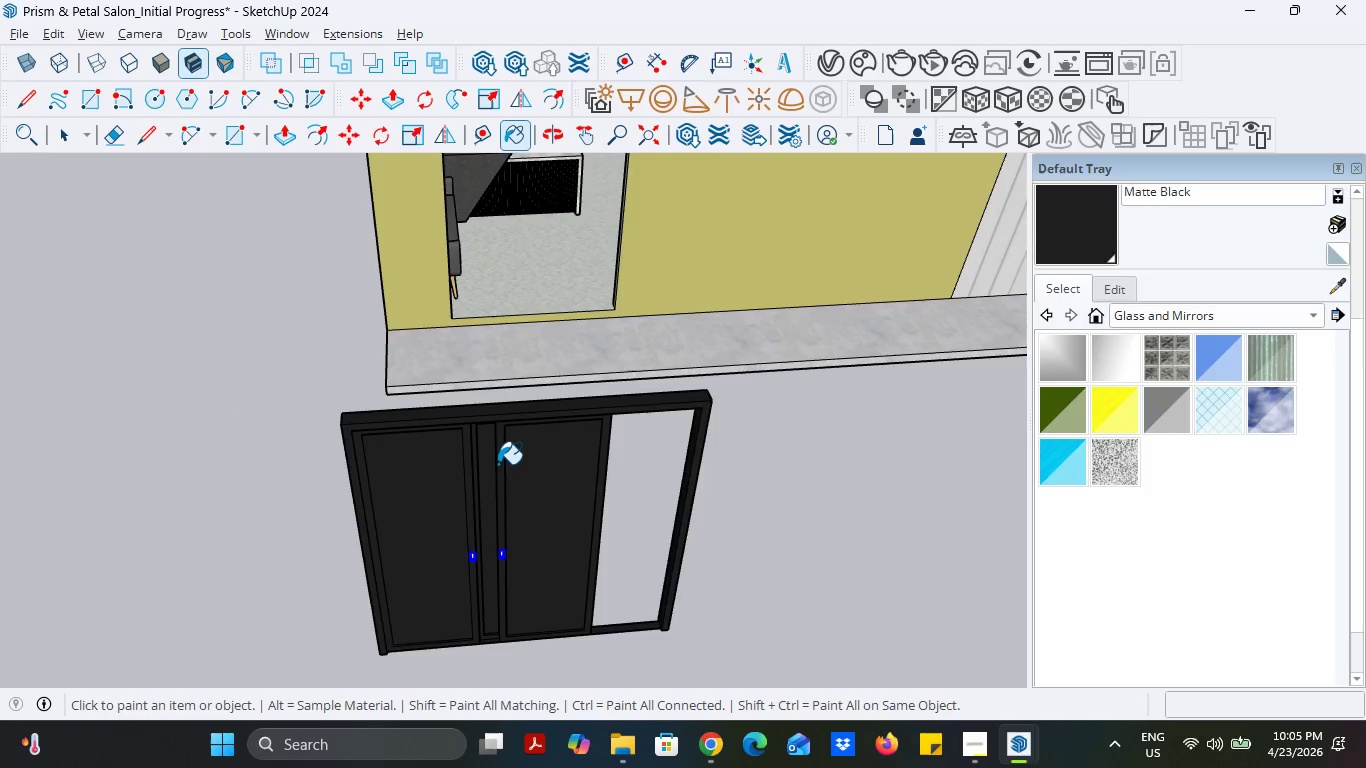 
double_click([498, 464])
 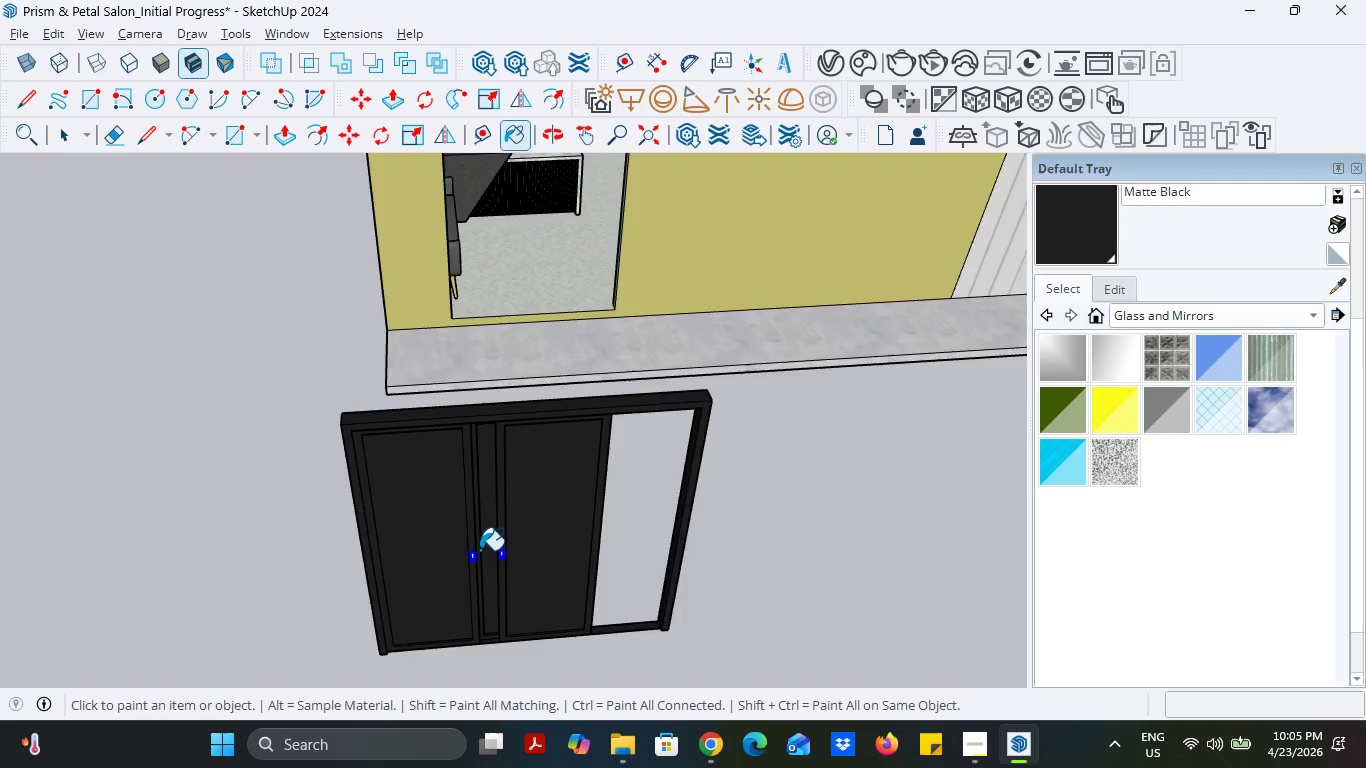 
scroll: coordinate [451, 559], scroll_direction: up, amount: 29.0
 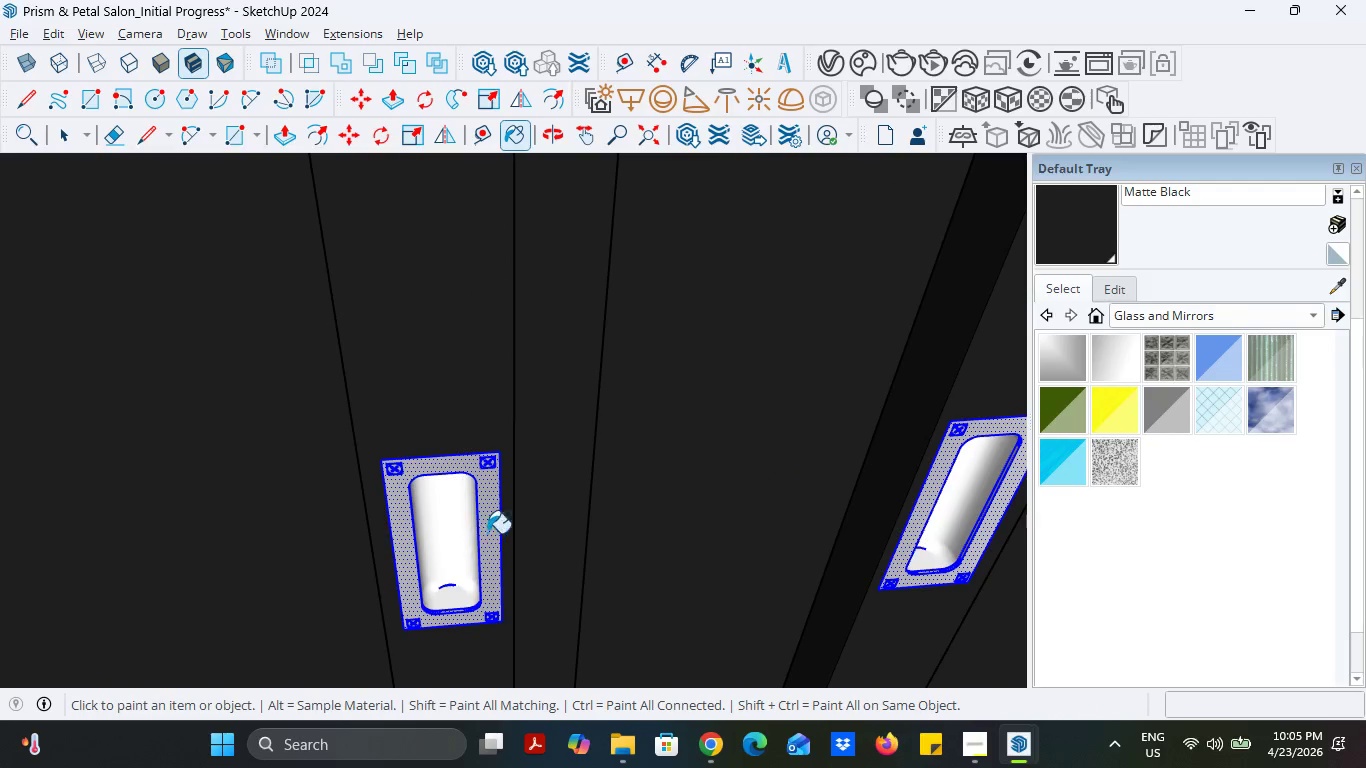 
right_click([487, 533])
 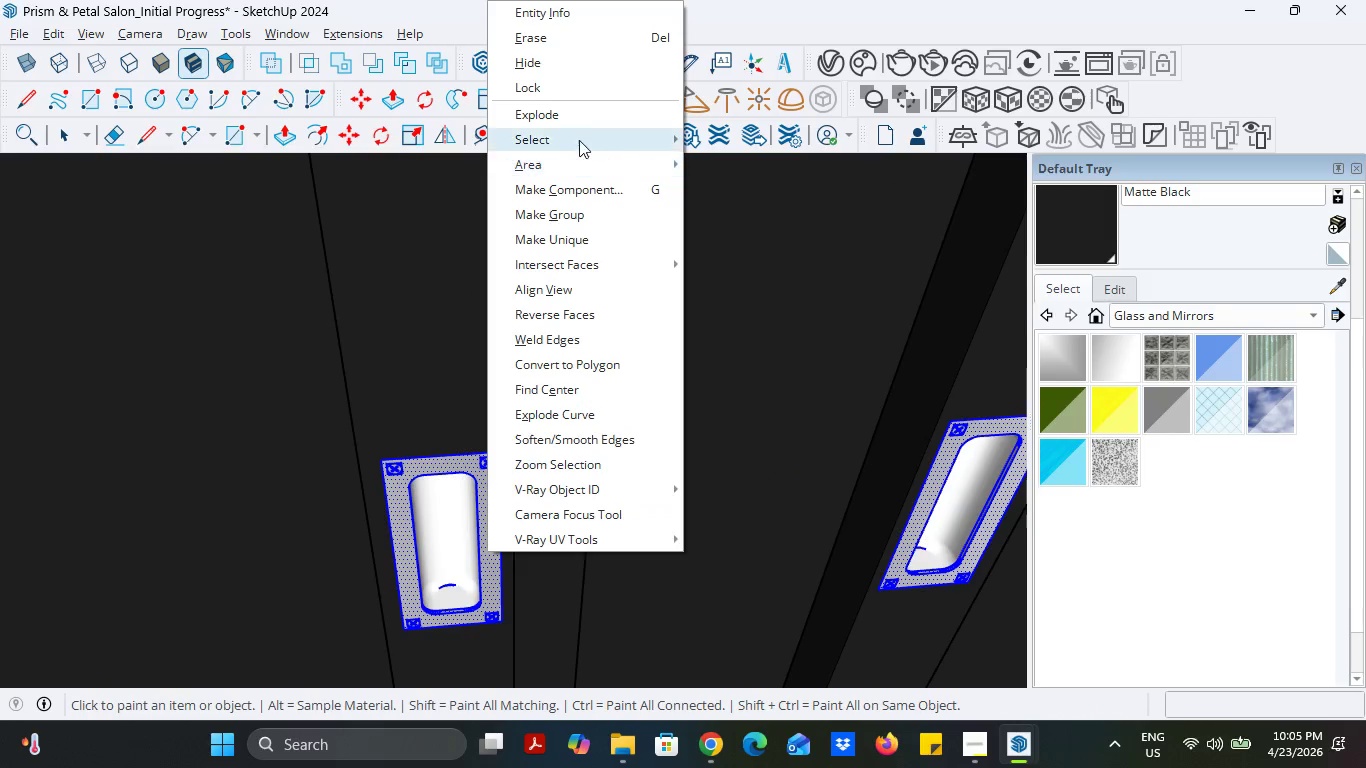 
left_click([580, 123])
 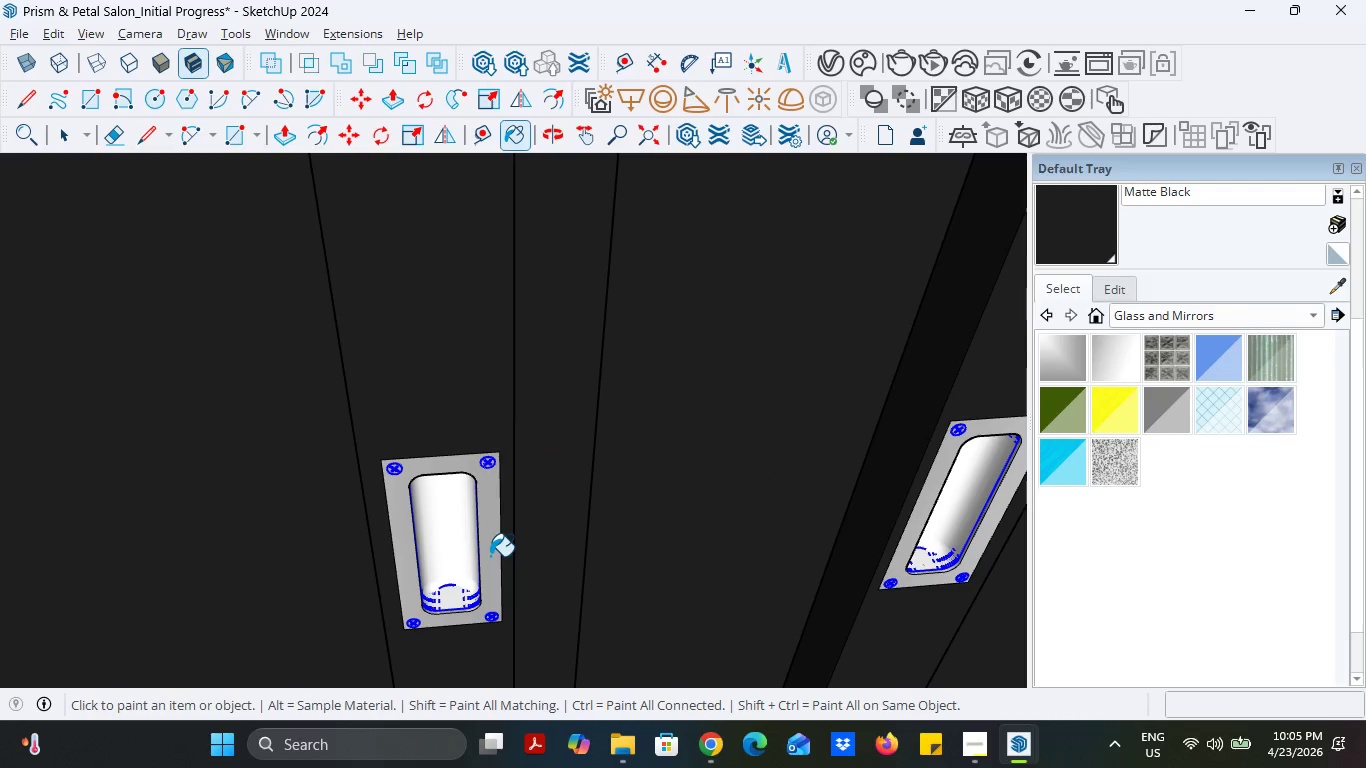 
double_click([490, 556])
 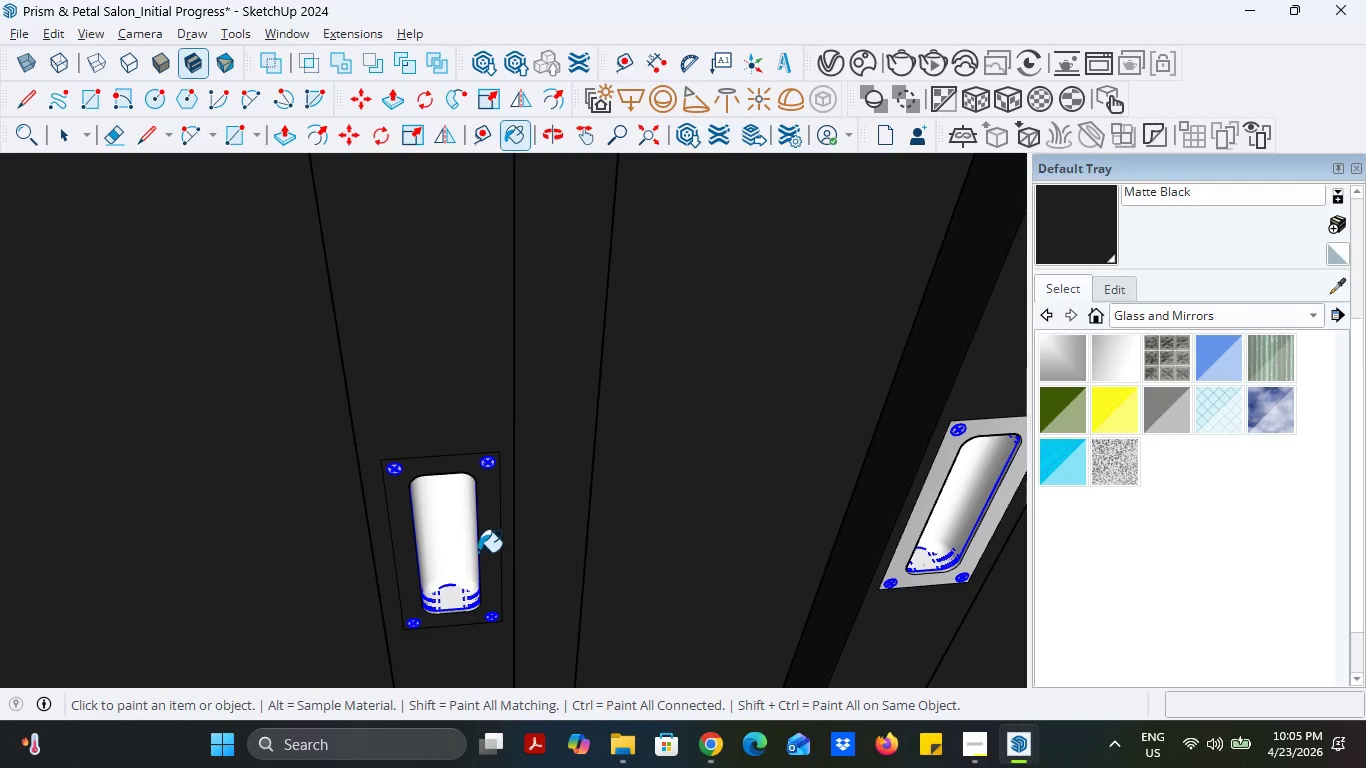 
left_click([478, 552])
 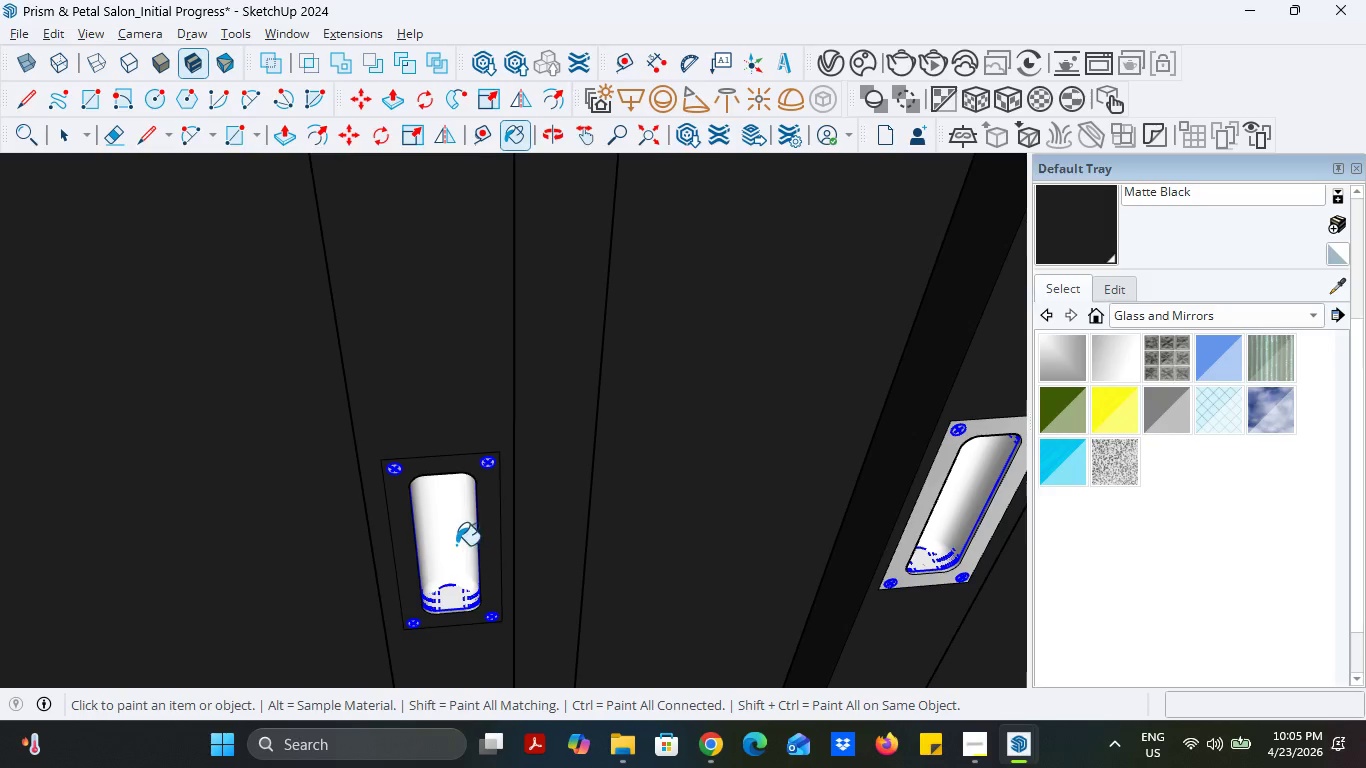 
double_click([456, 545])
 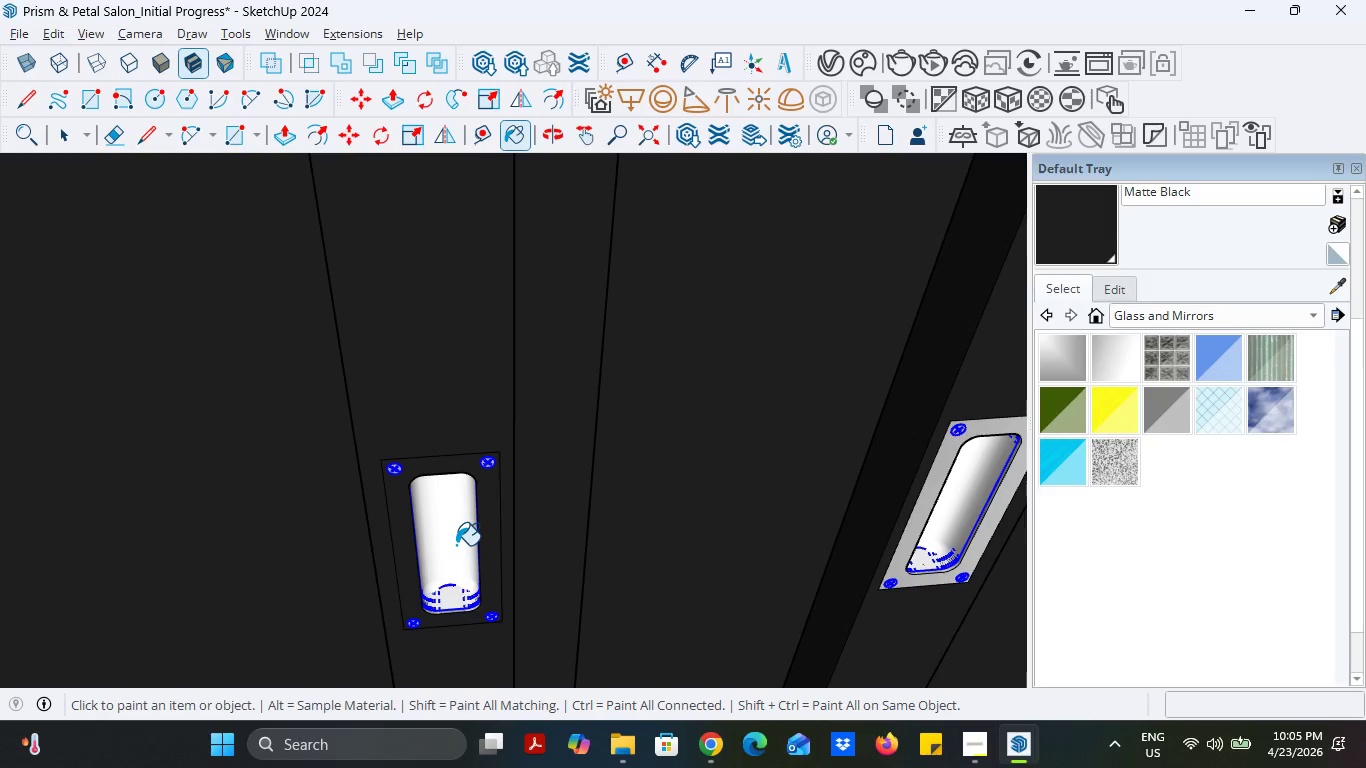 
triple_click([456, 545])
 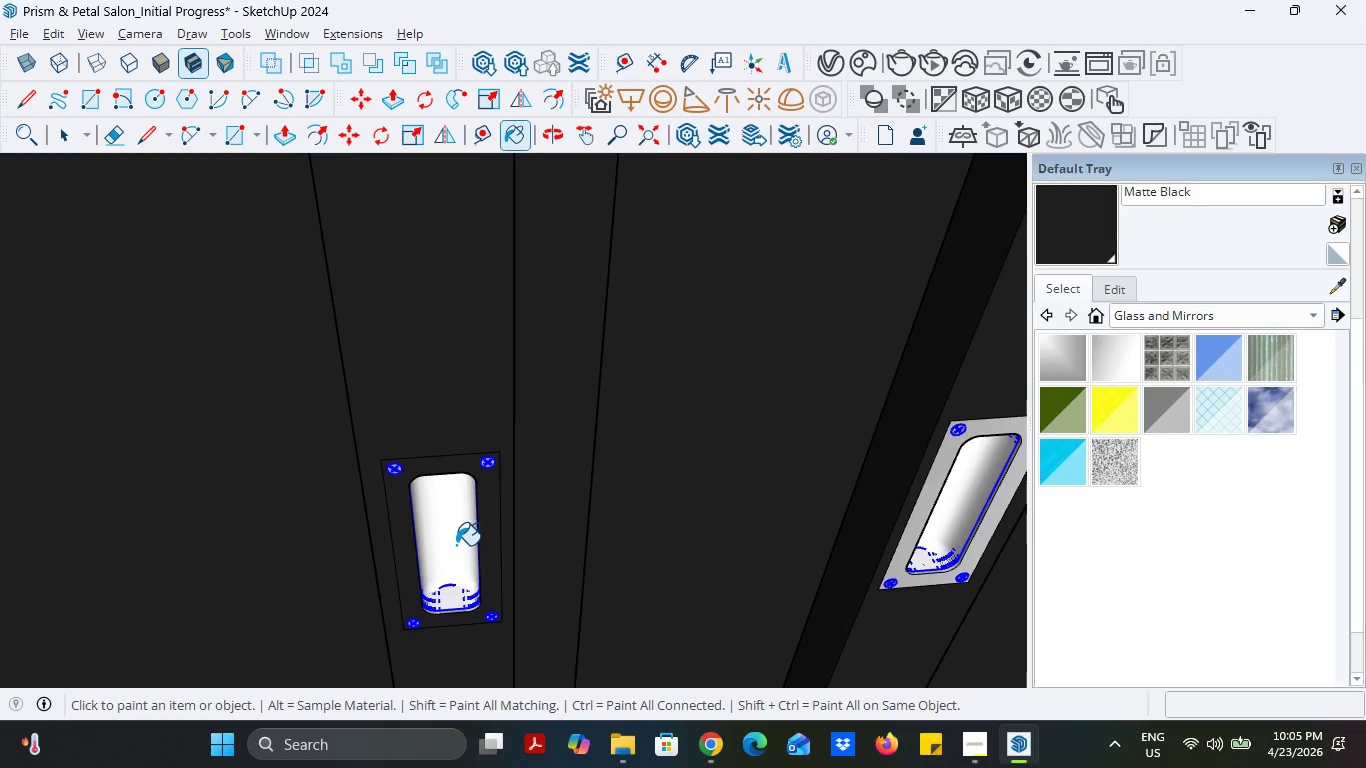 
scroll: coordinate [456, 545], scroll_direction: down, amount: 5.0
 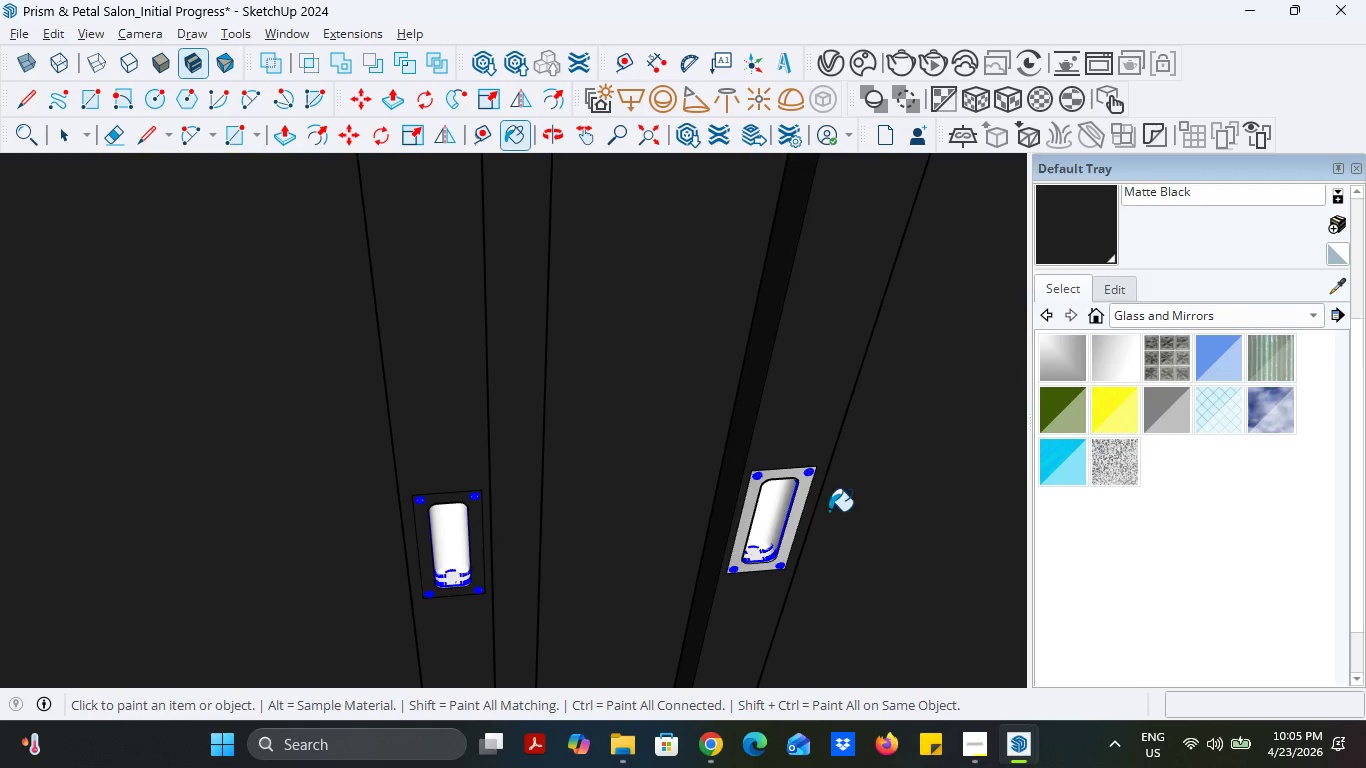 
scroll: coordinate [814, 503], scroll_direction: up, amount: 3.0
 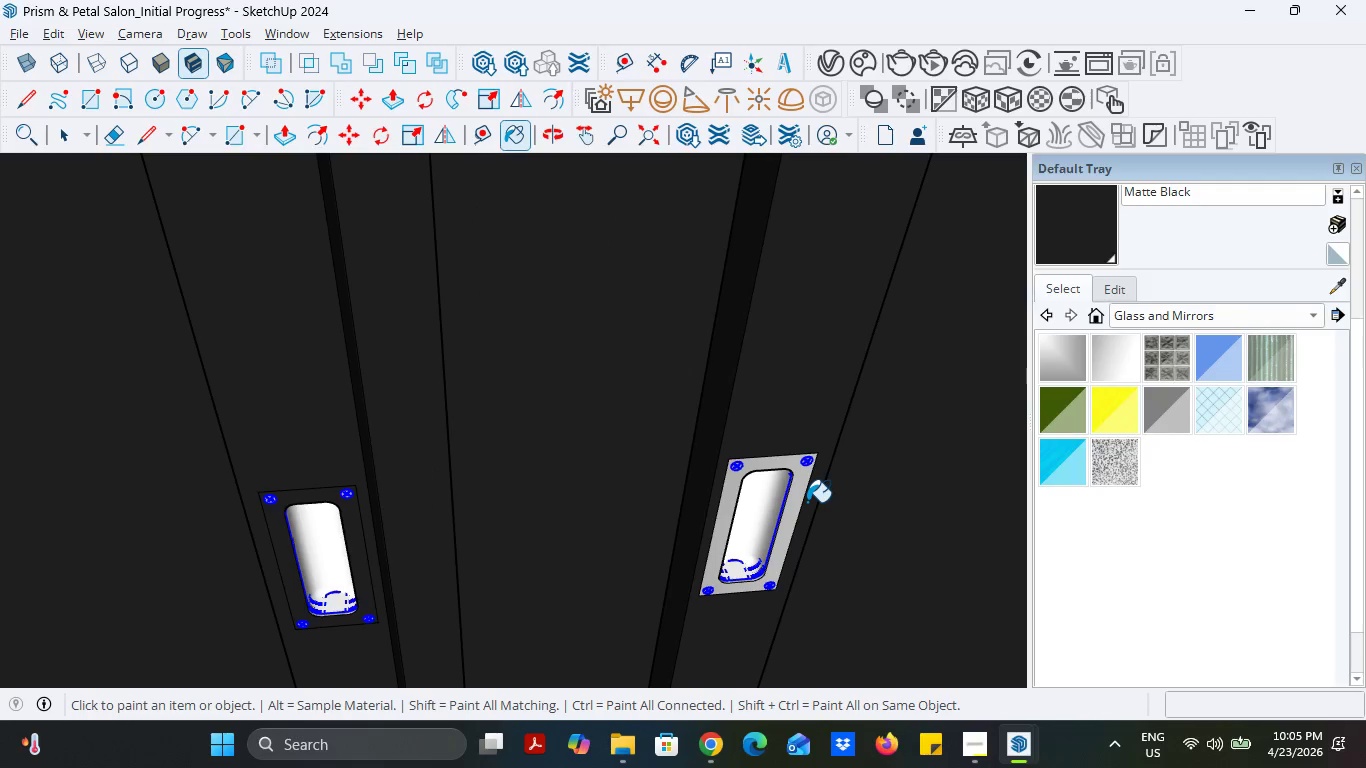 
key(Control+Z)
 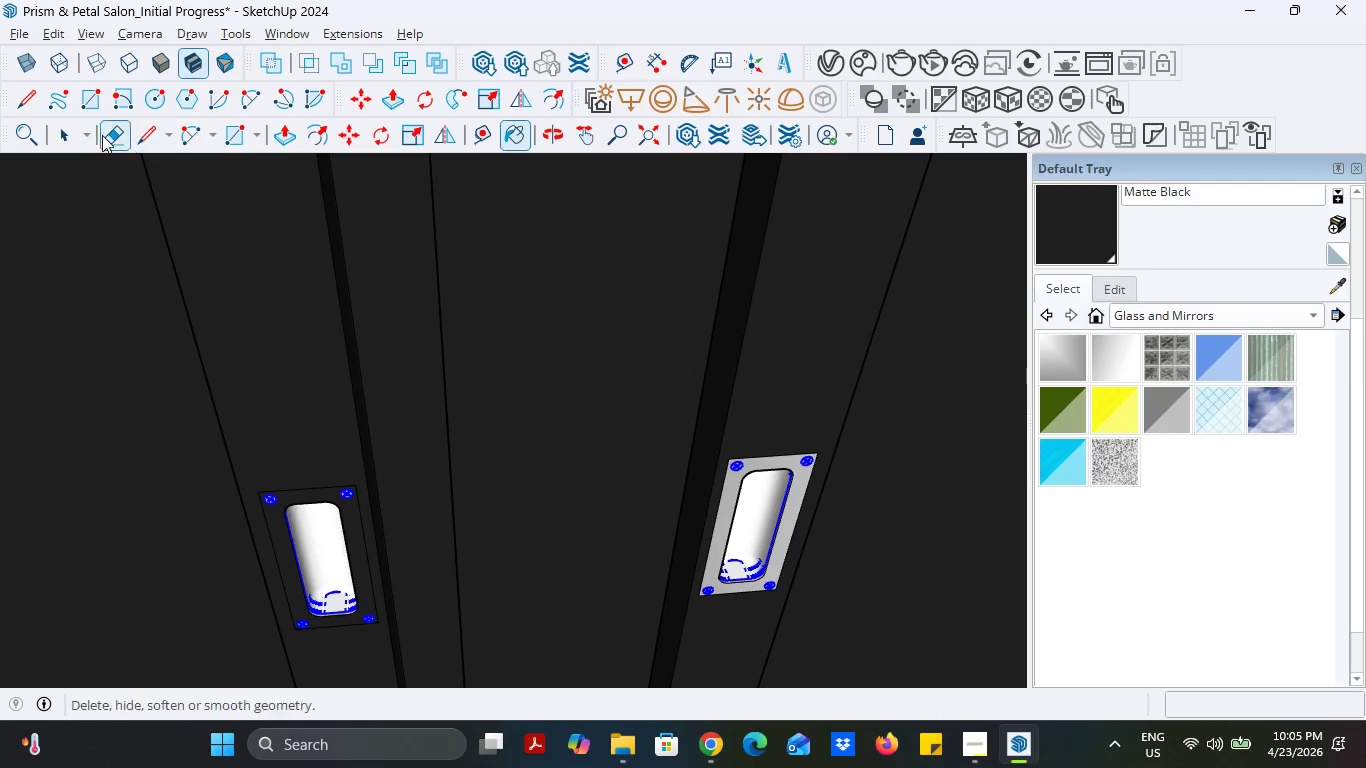 
left_click([75, 134])
 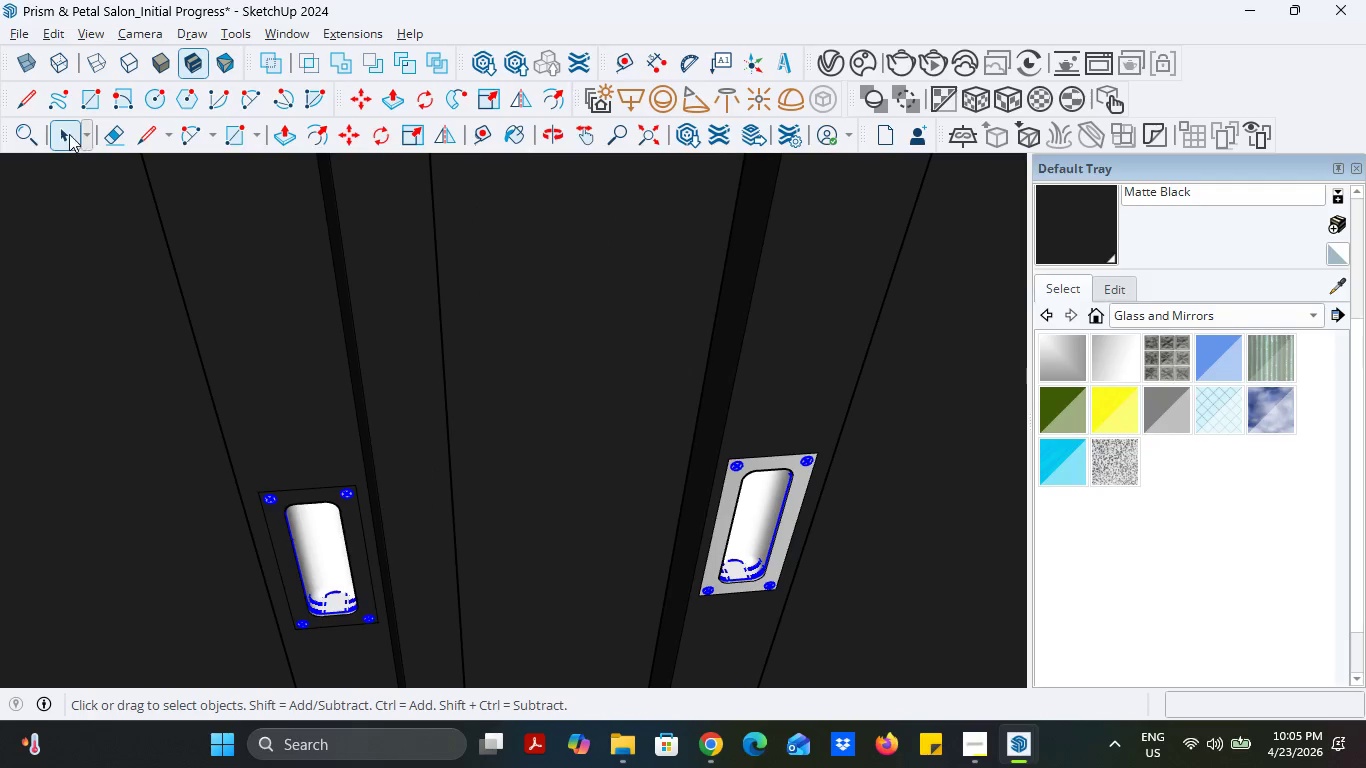 
key(Control+ControlLeft)
 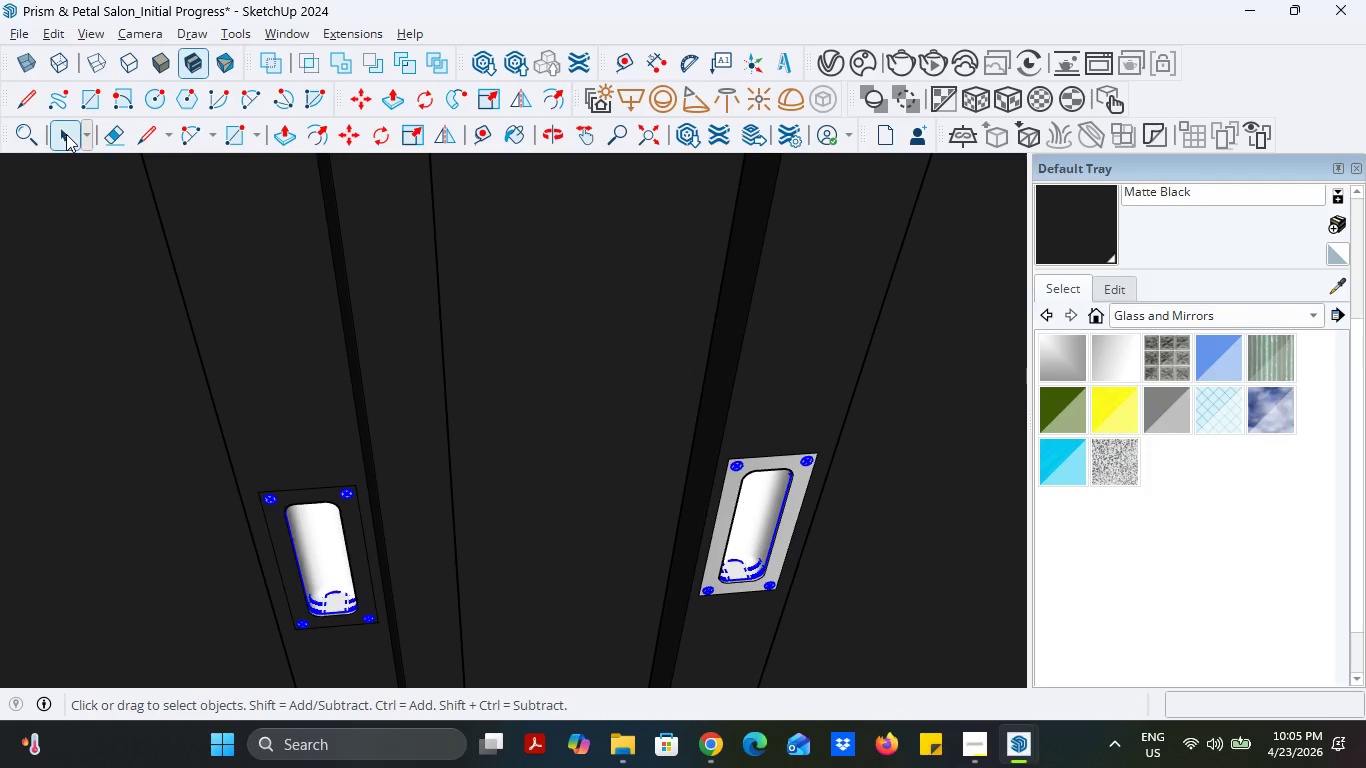 
key(Control+Z)
 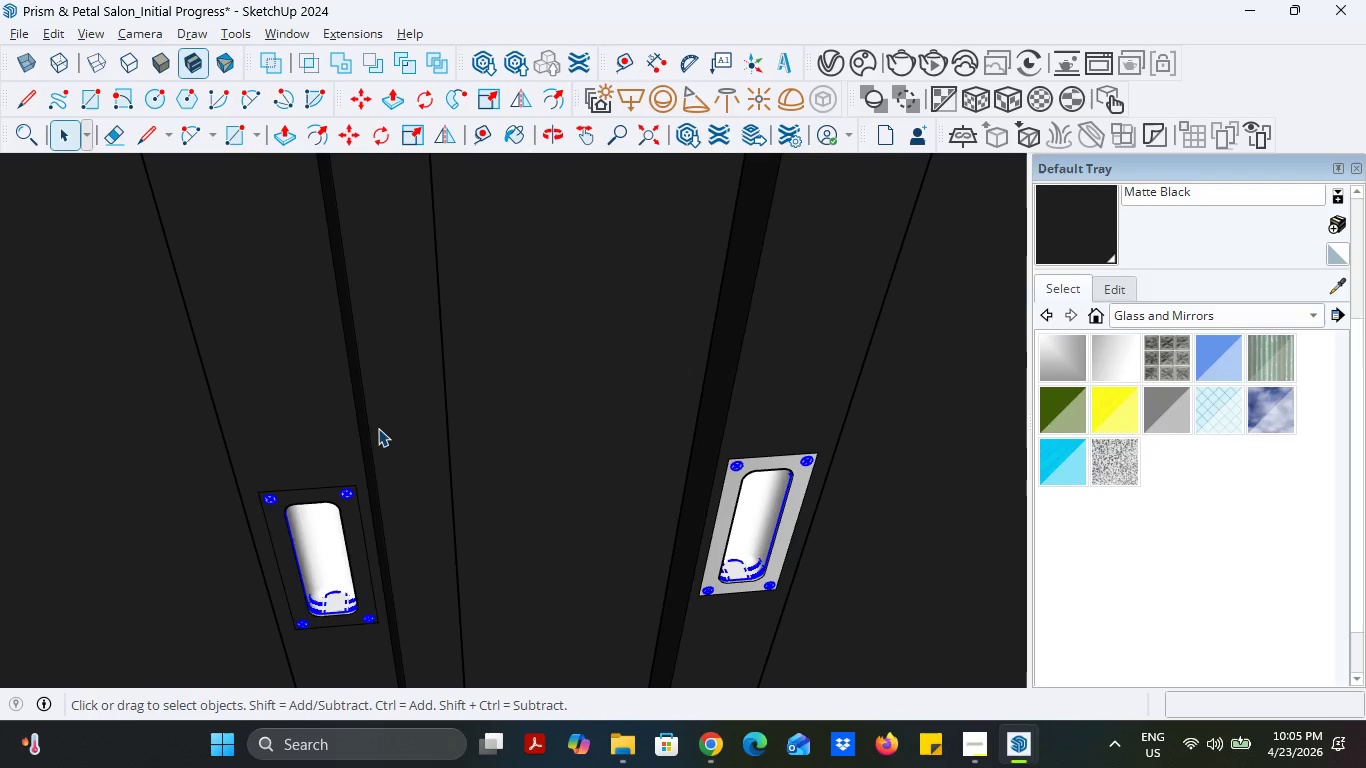 
left_click([370, 416])
 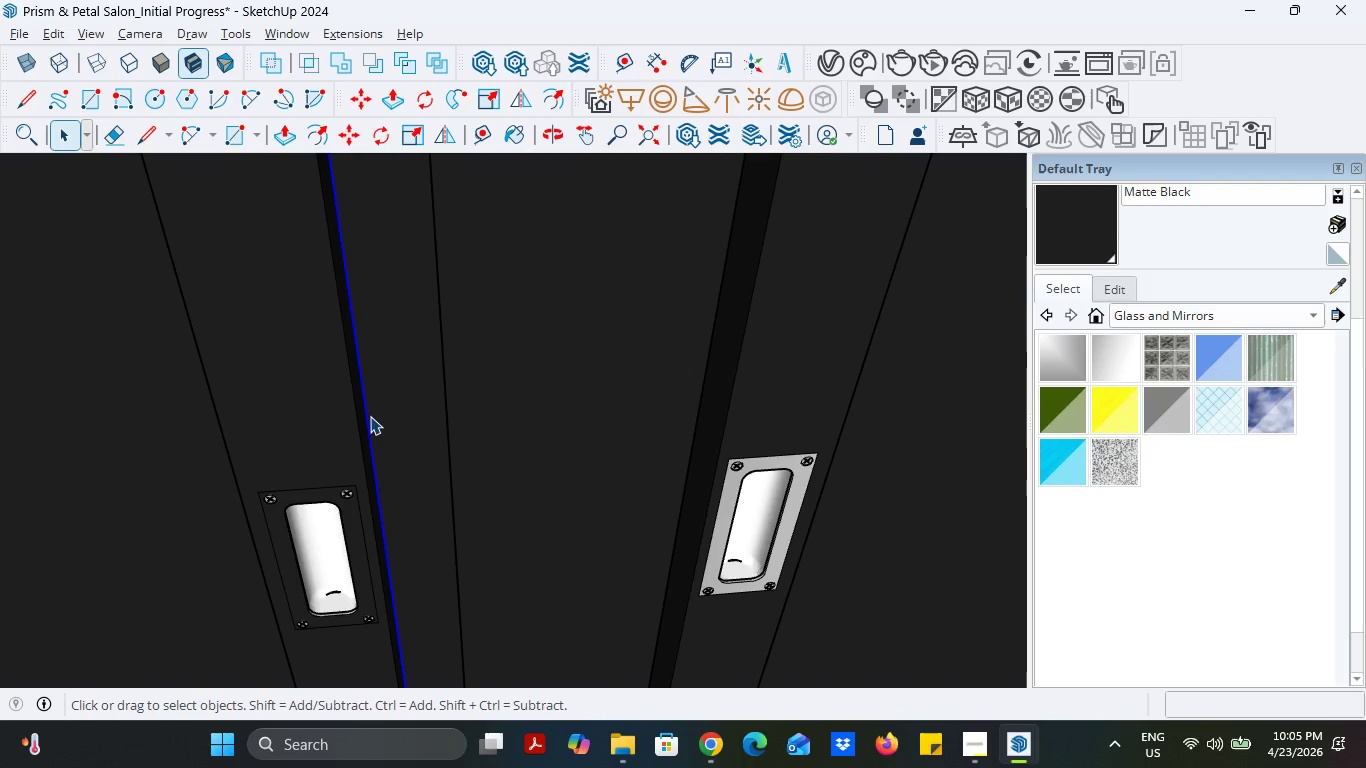 
key(Control+ControlLeft)
 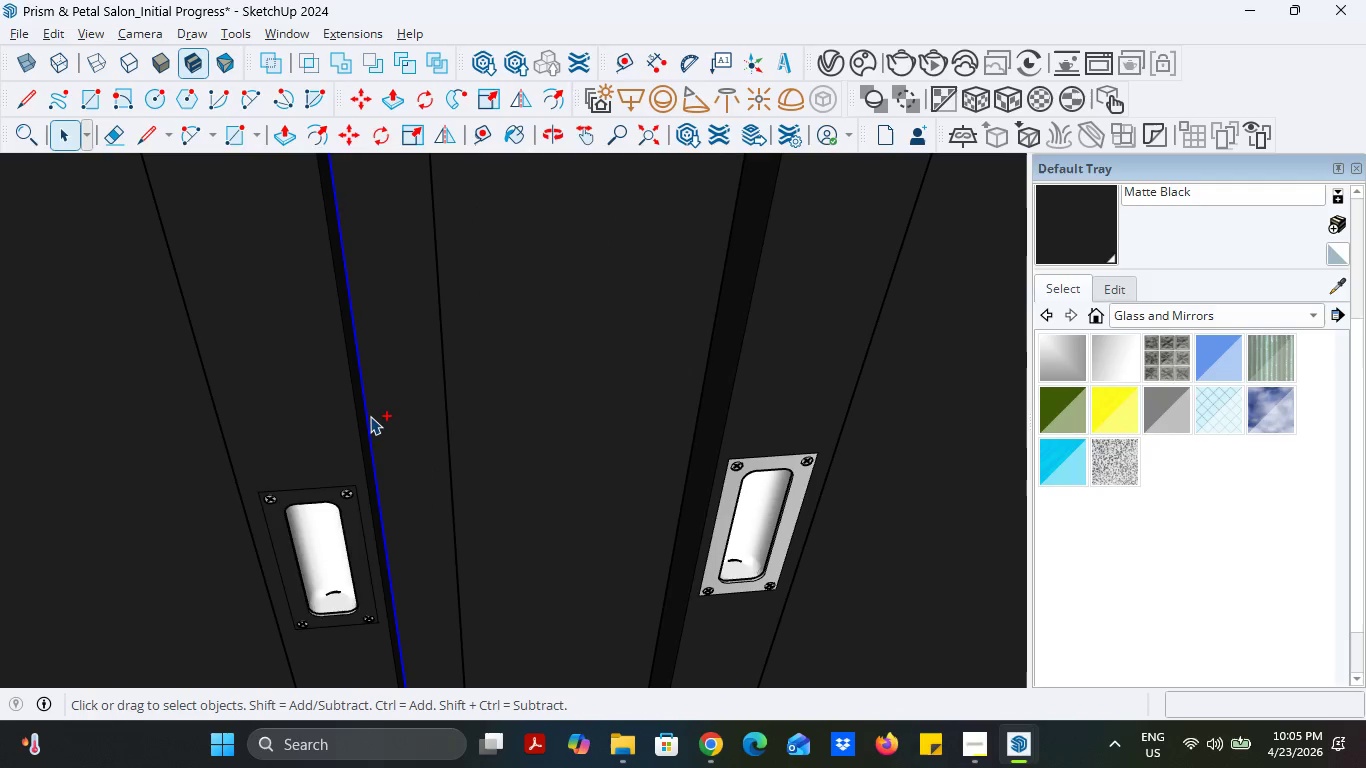 
key(Control+Z)
 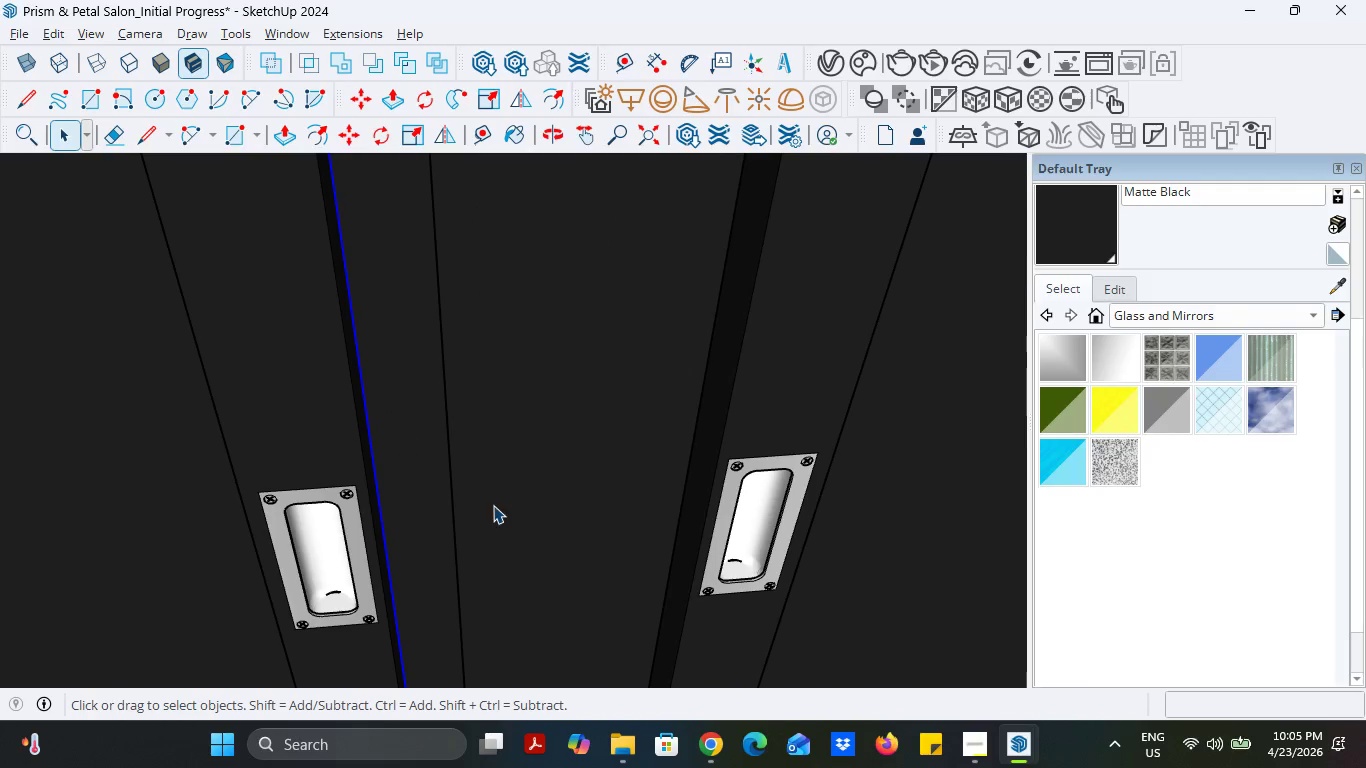 
scroll: coordinate [502, 545], scroll_direction: down, amount: 28.0
 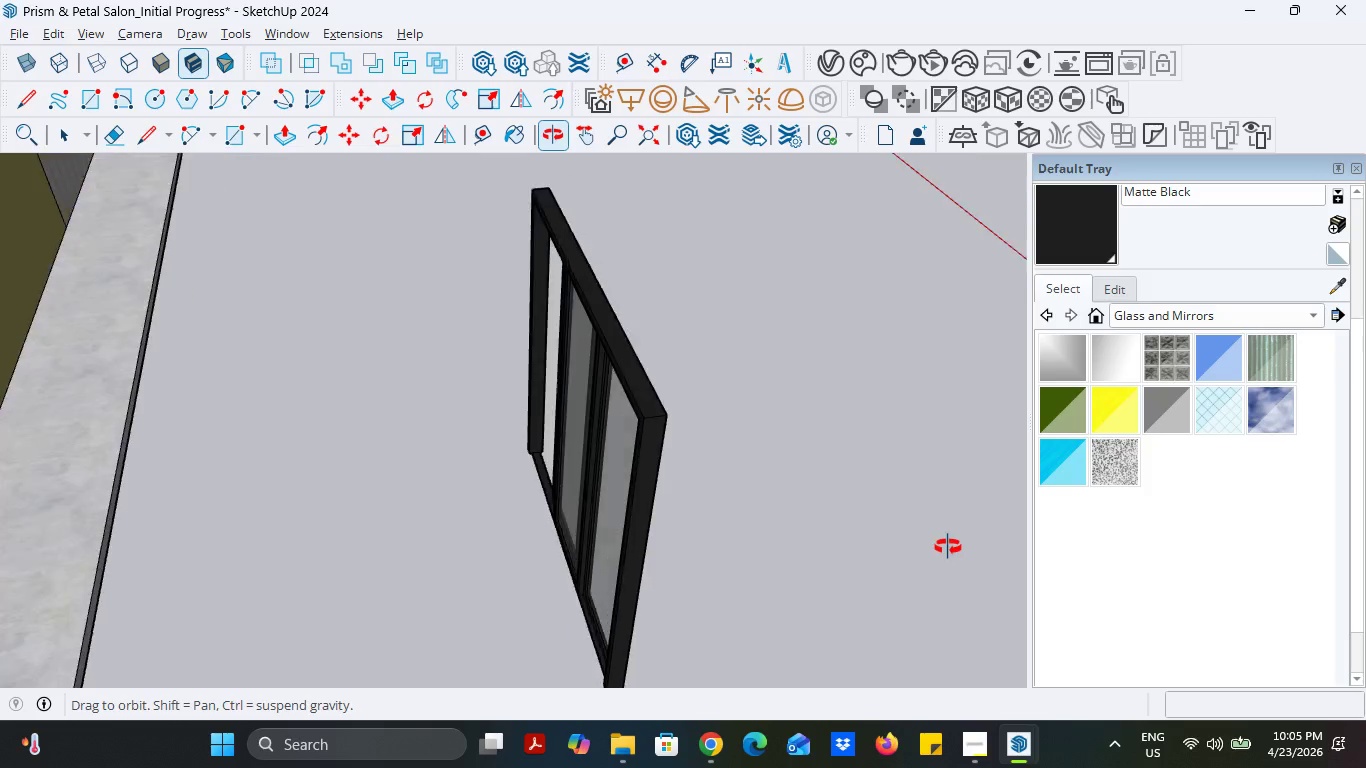 
scroll: coordinate [582, 459], scroll_direction: up, amount: 6.0
 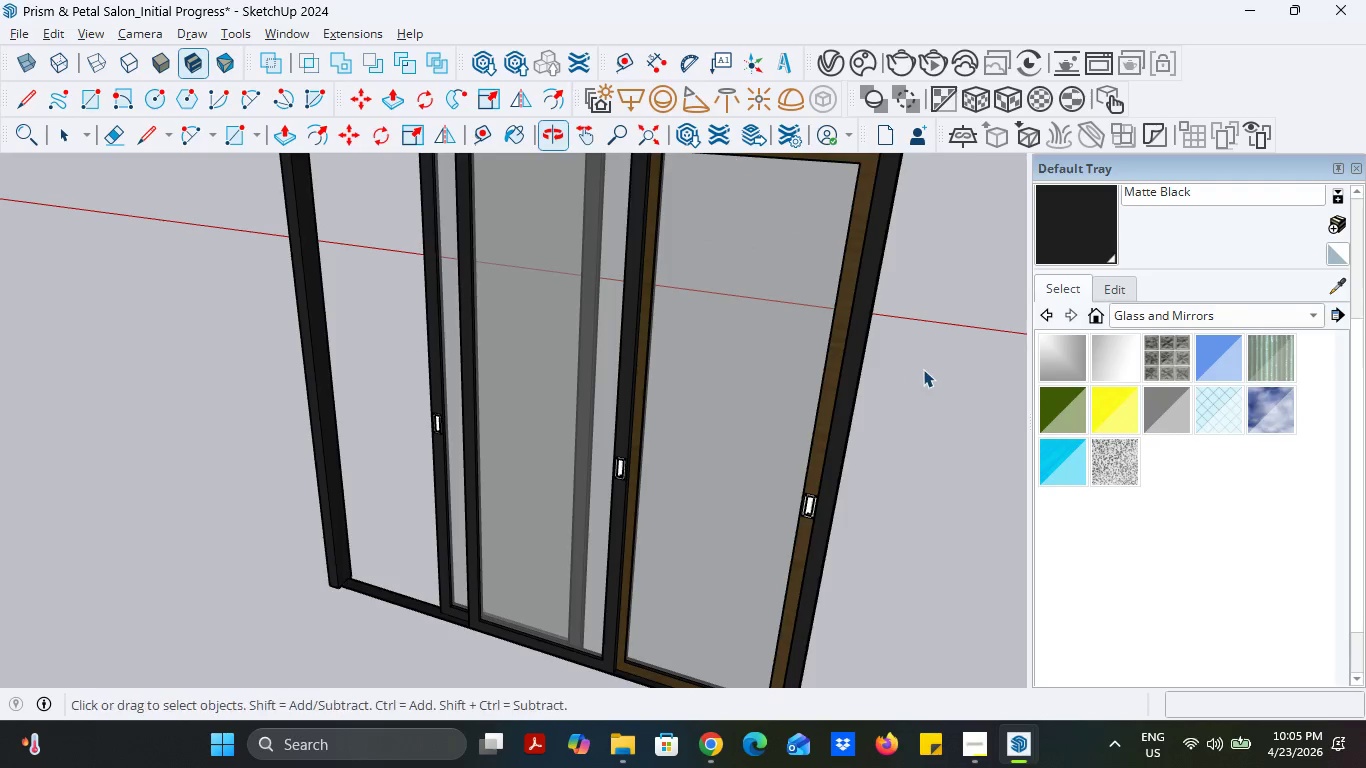 
left_click([1046, 227])
 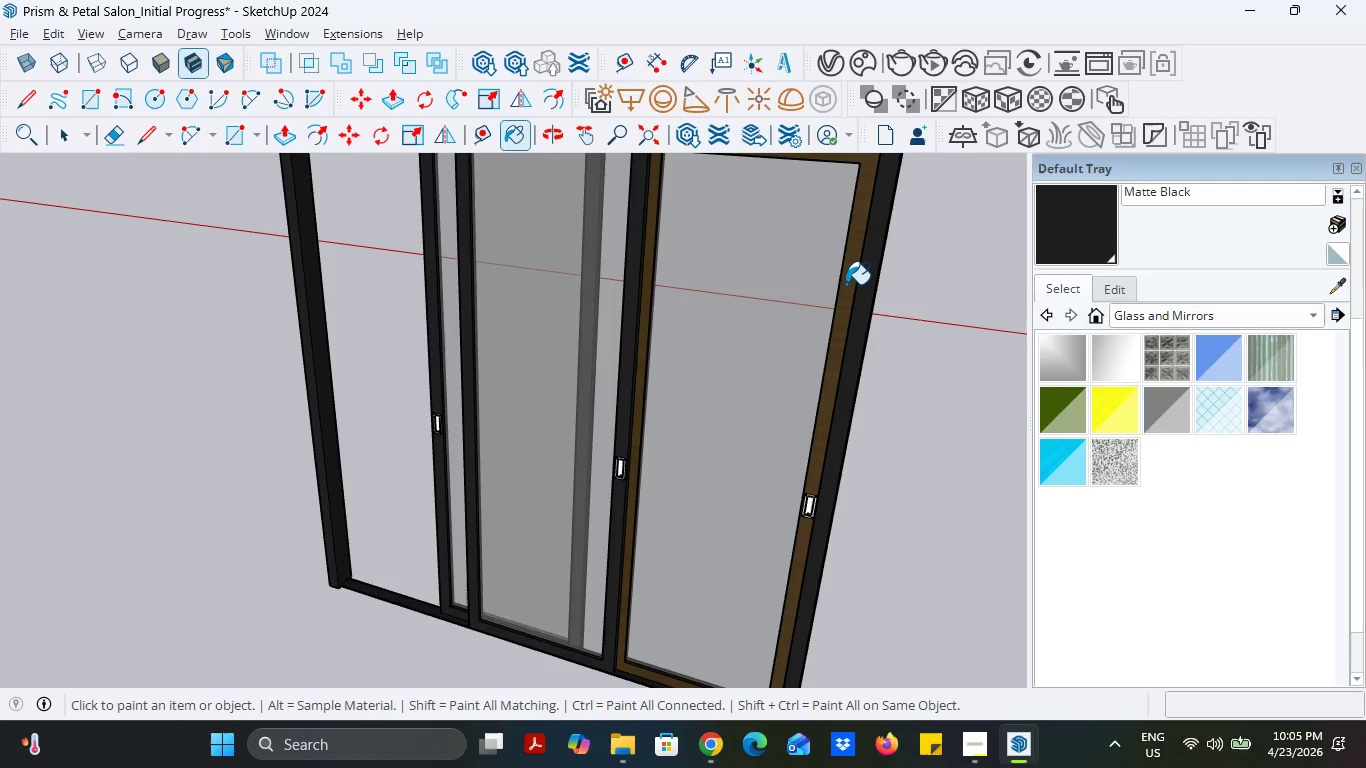 
left_click([846, 284])
 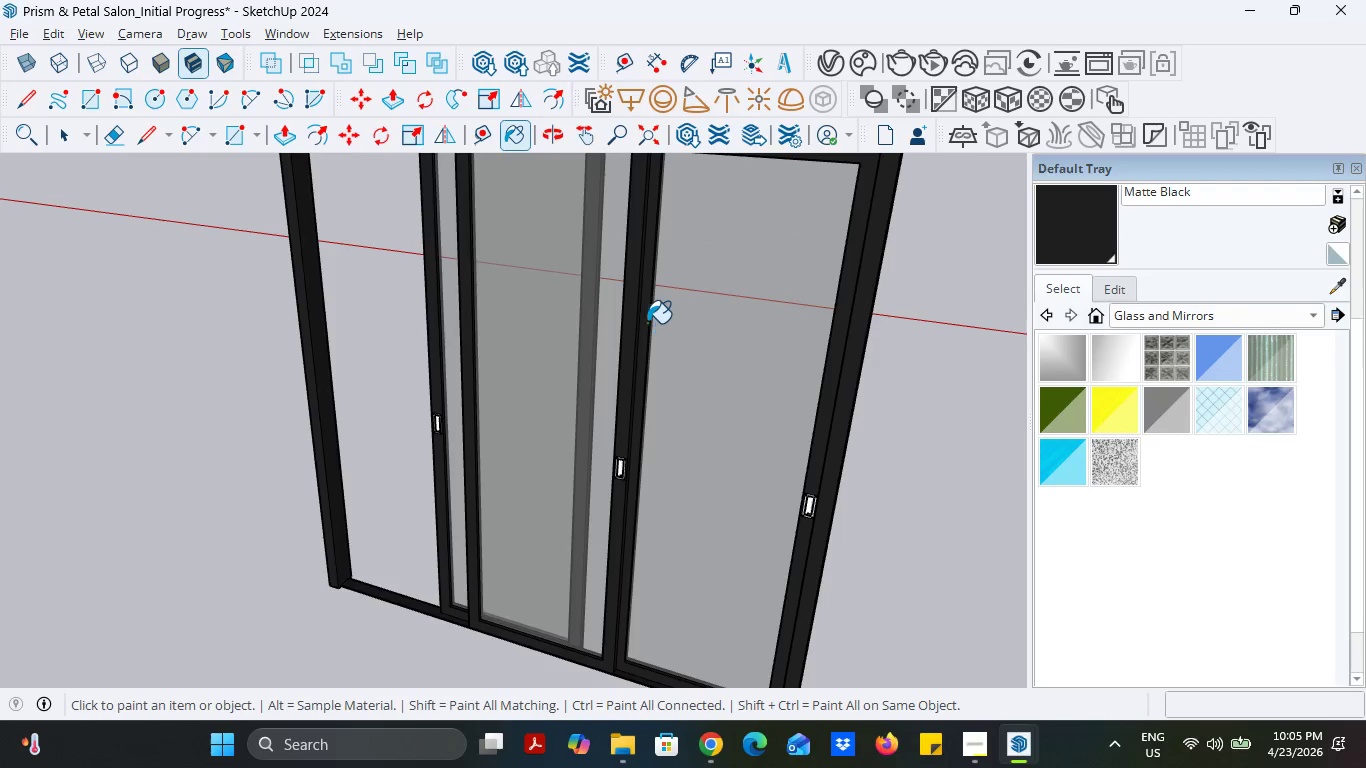 
right_click([627, 310])
 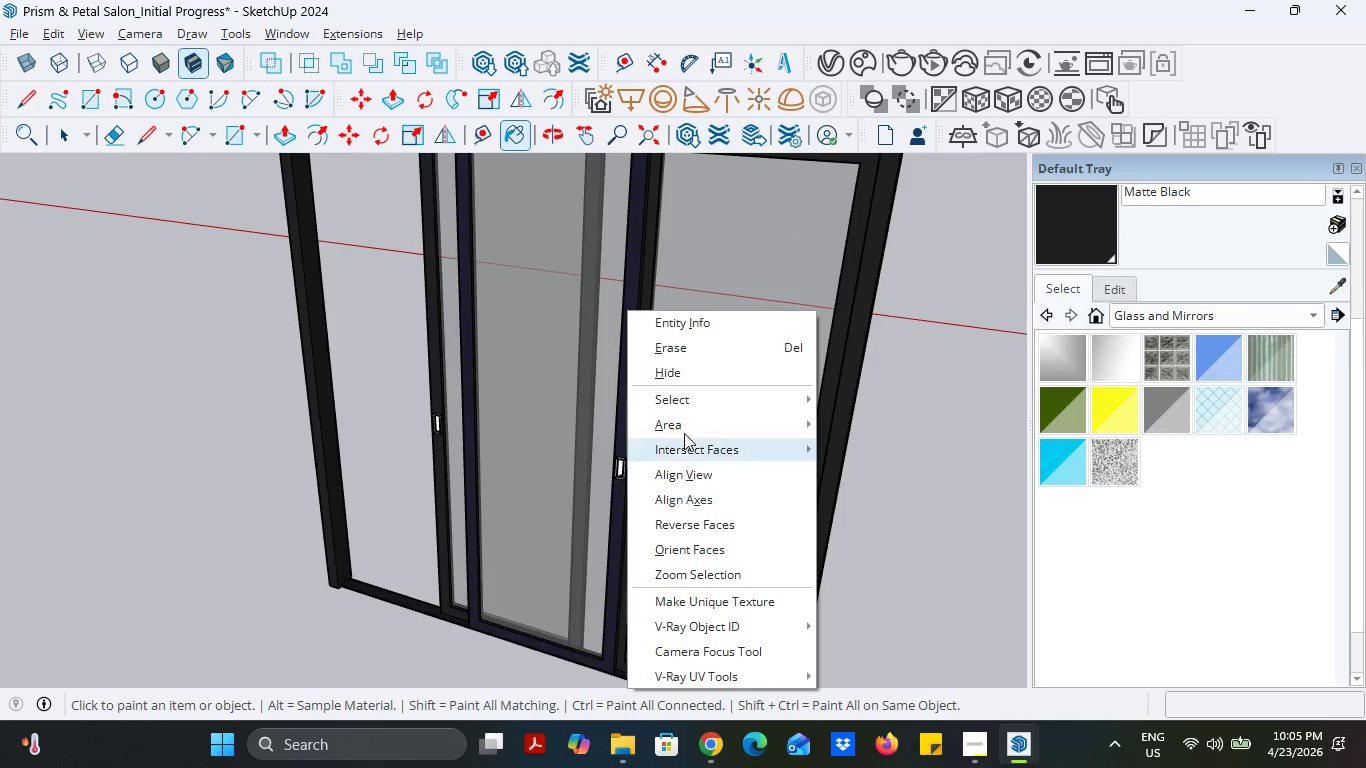 
left_click([149, 322])
 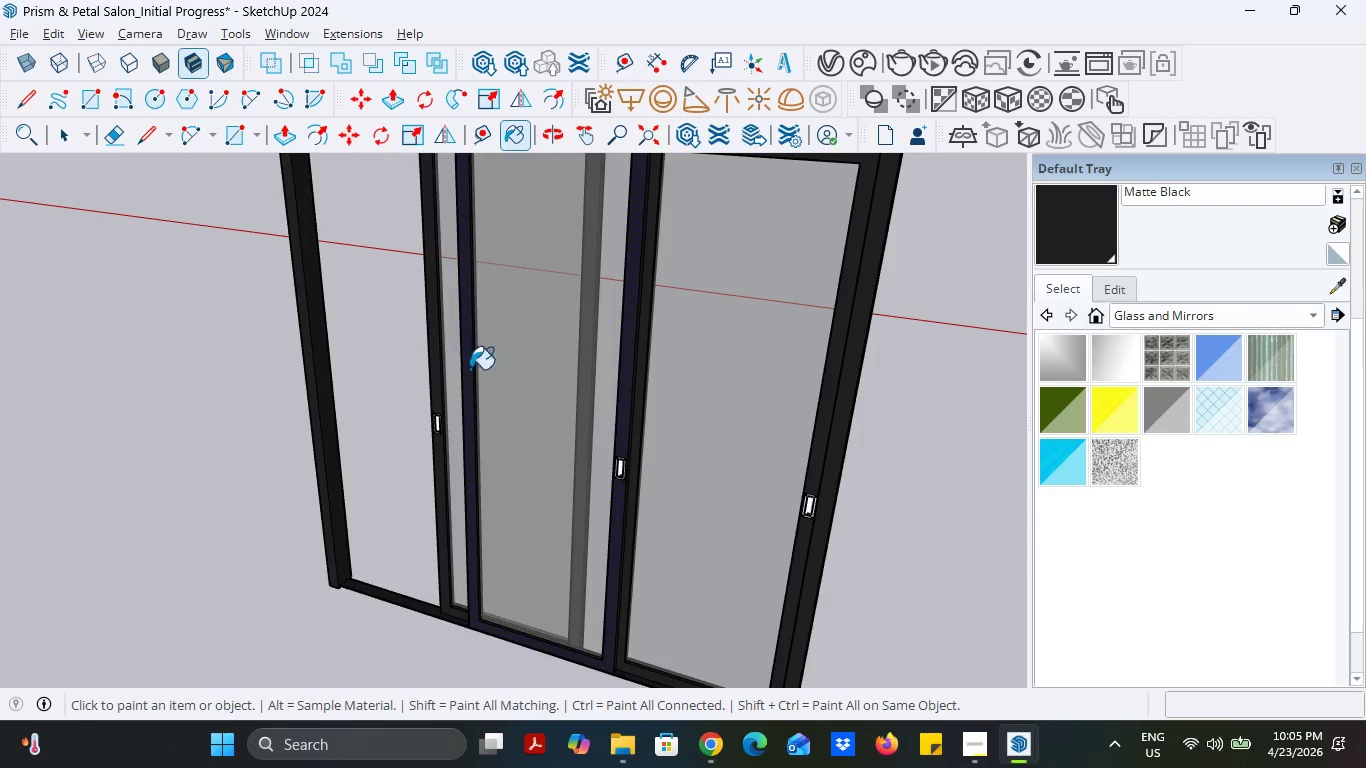 
scroll: coordinate [332, 400], scroll_direction: up, amount: 13.0
 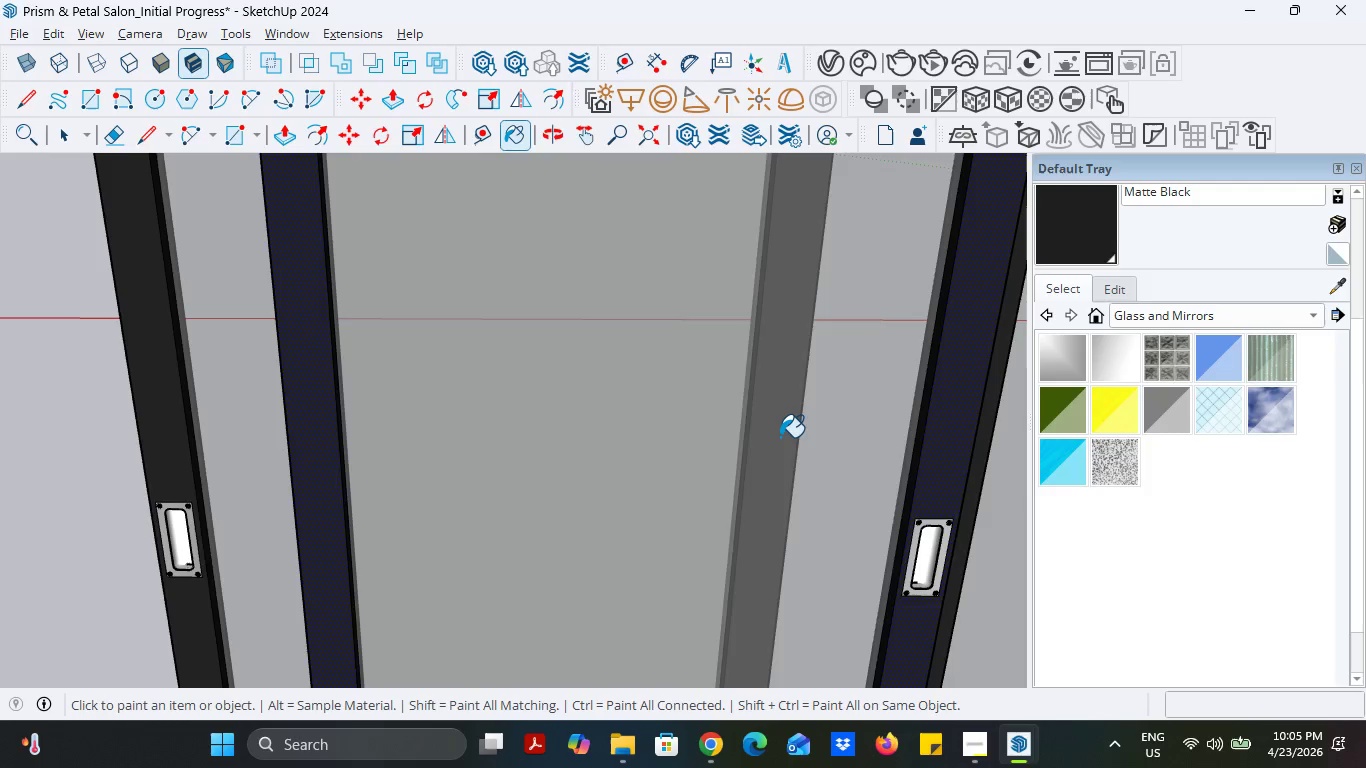 
double_click([780, 437])
 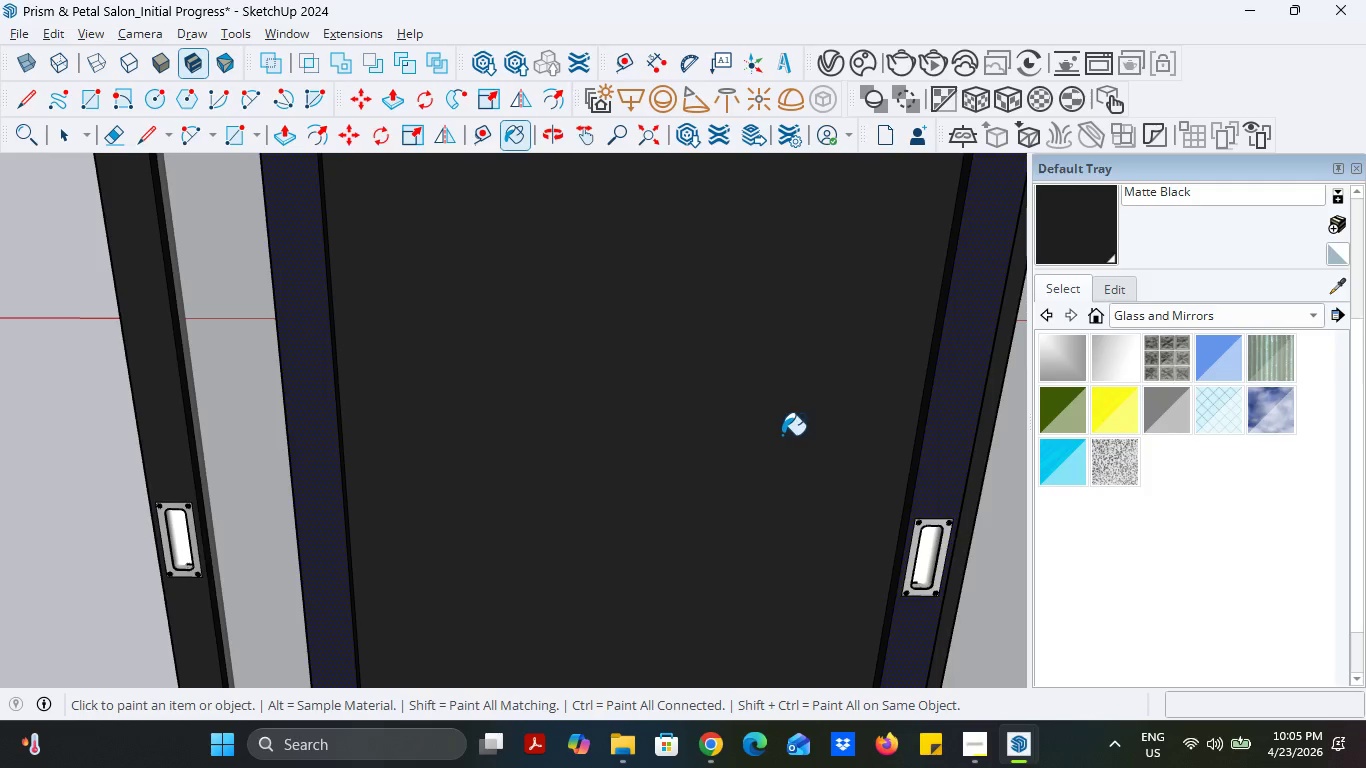 
key(Control+ControlLeft)
 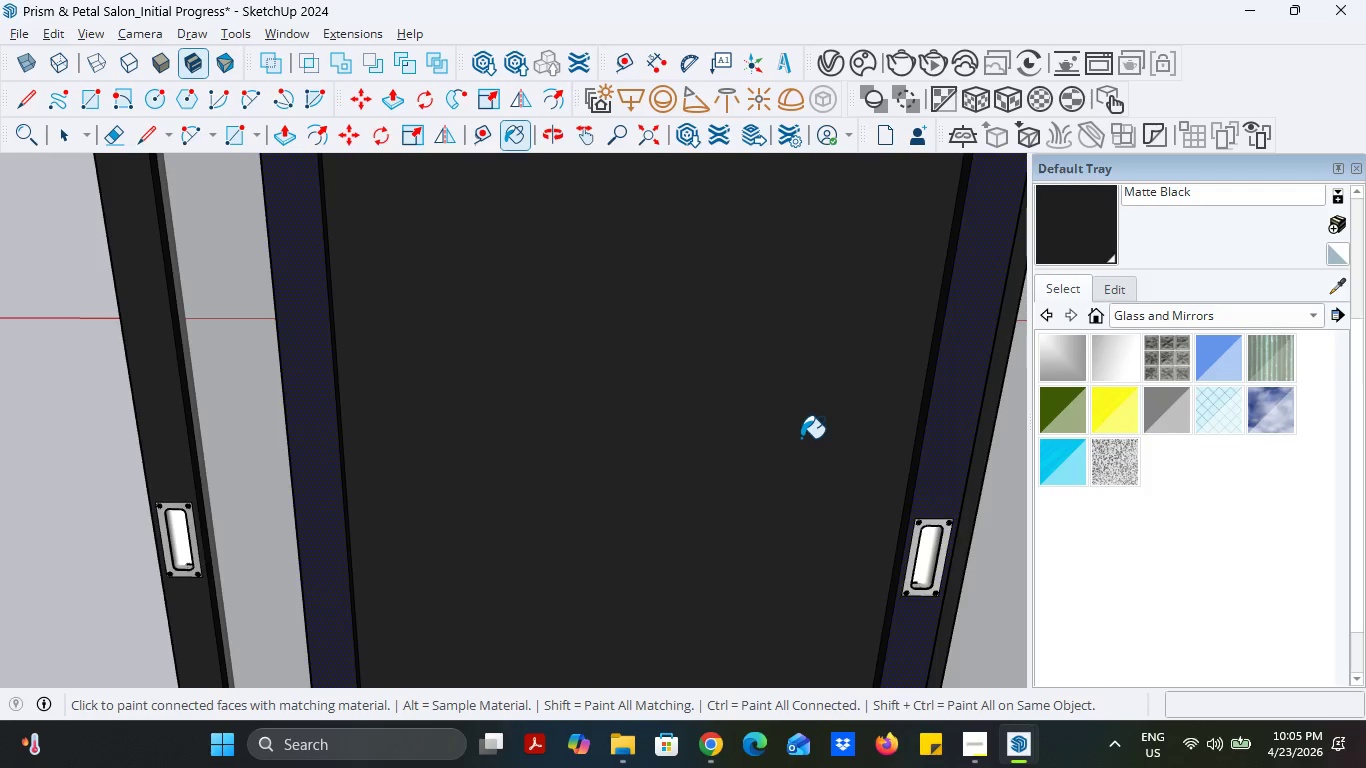 
key(Control+Z)
 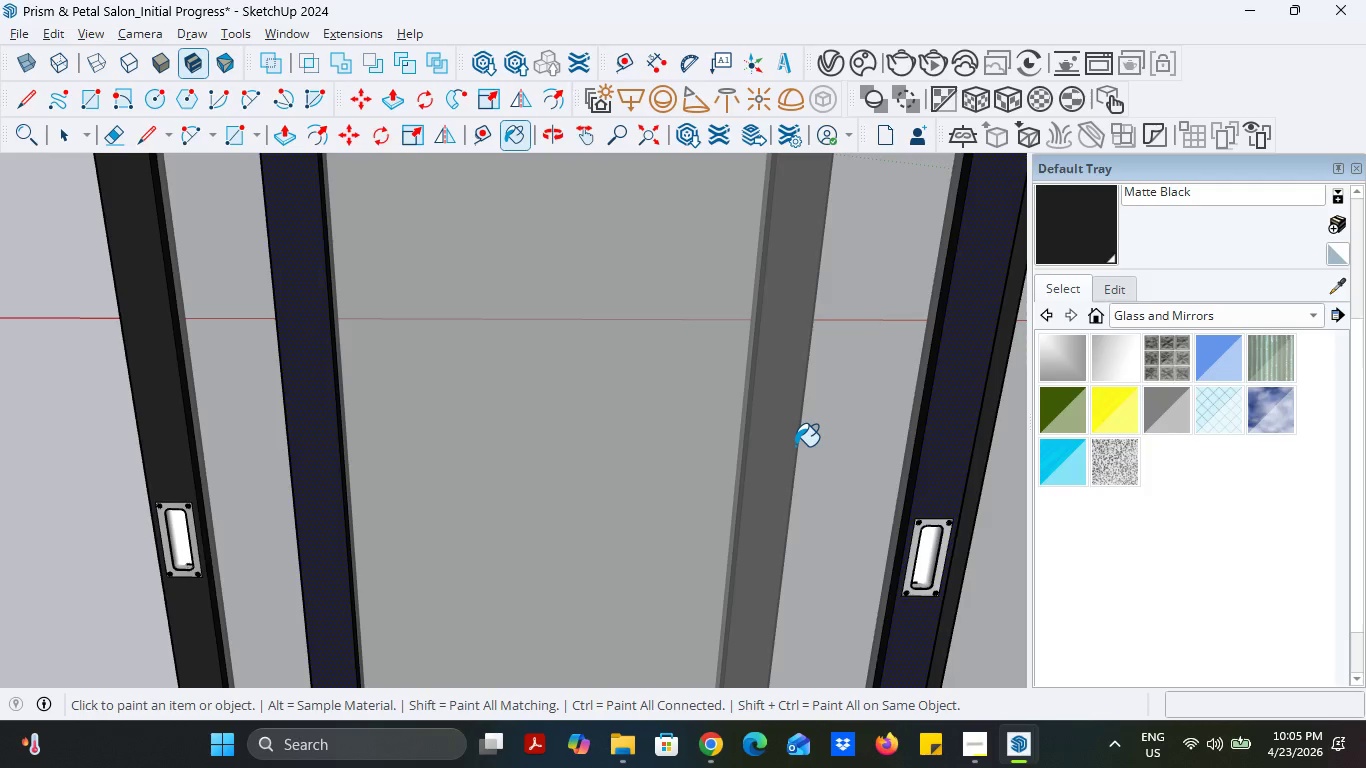 
scroll: coordinate [572, 448], scroll_direction: down, amount: 17.0
 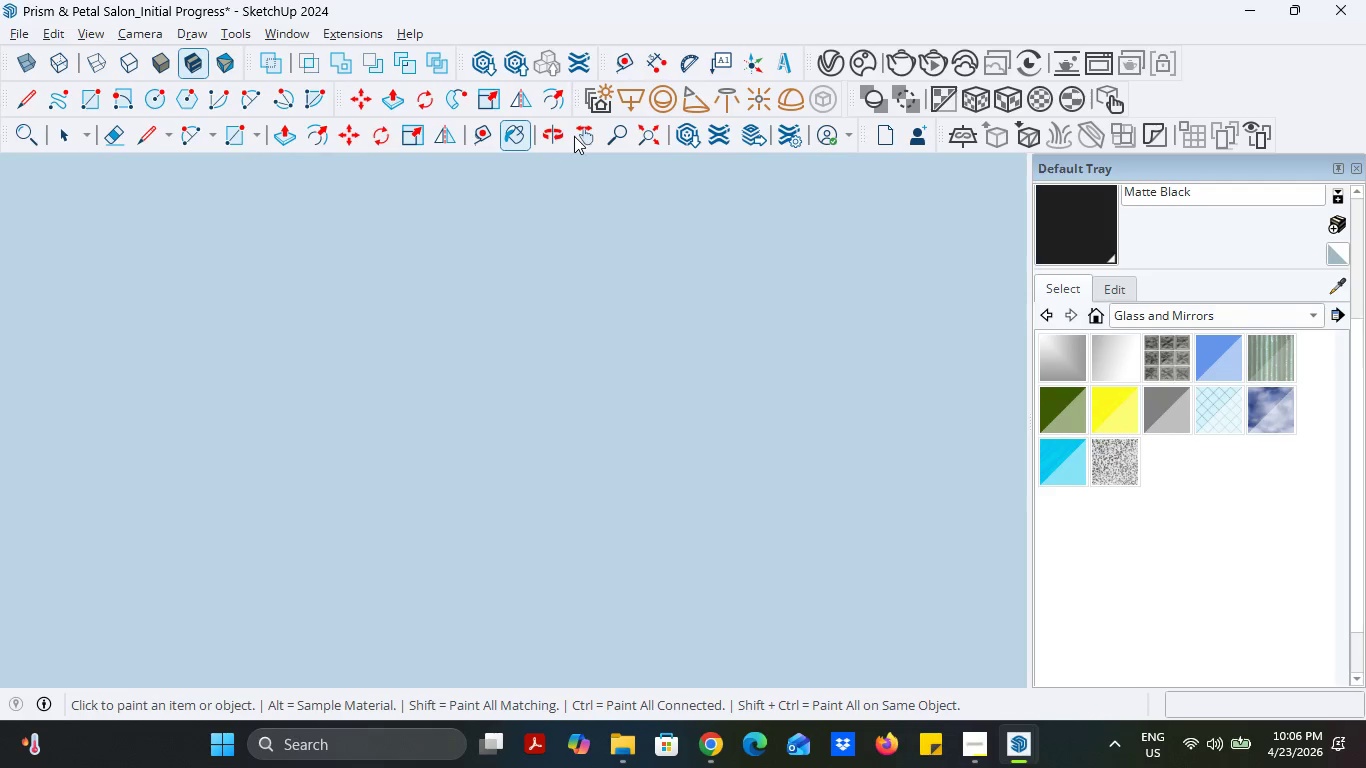 
left_click_drag(start_coordinate=[601, 291], to_coordinate=[609, 695])
 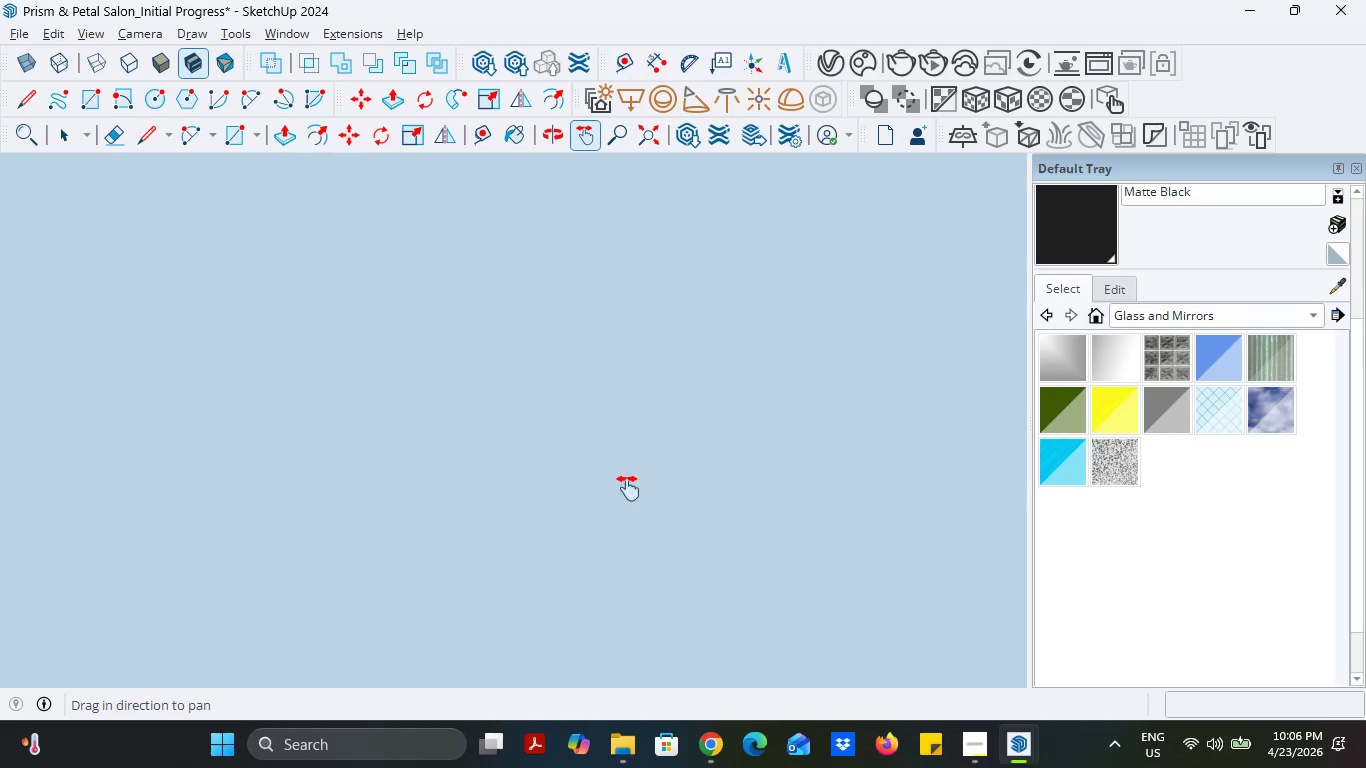 
scroll: coordinate [624, 561], scroll_direction: down, amount: 48.0
 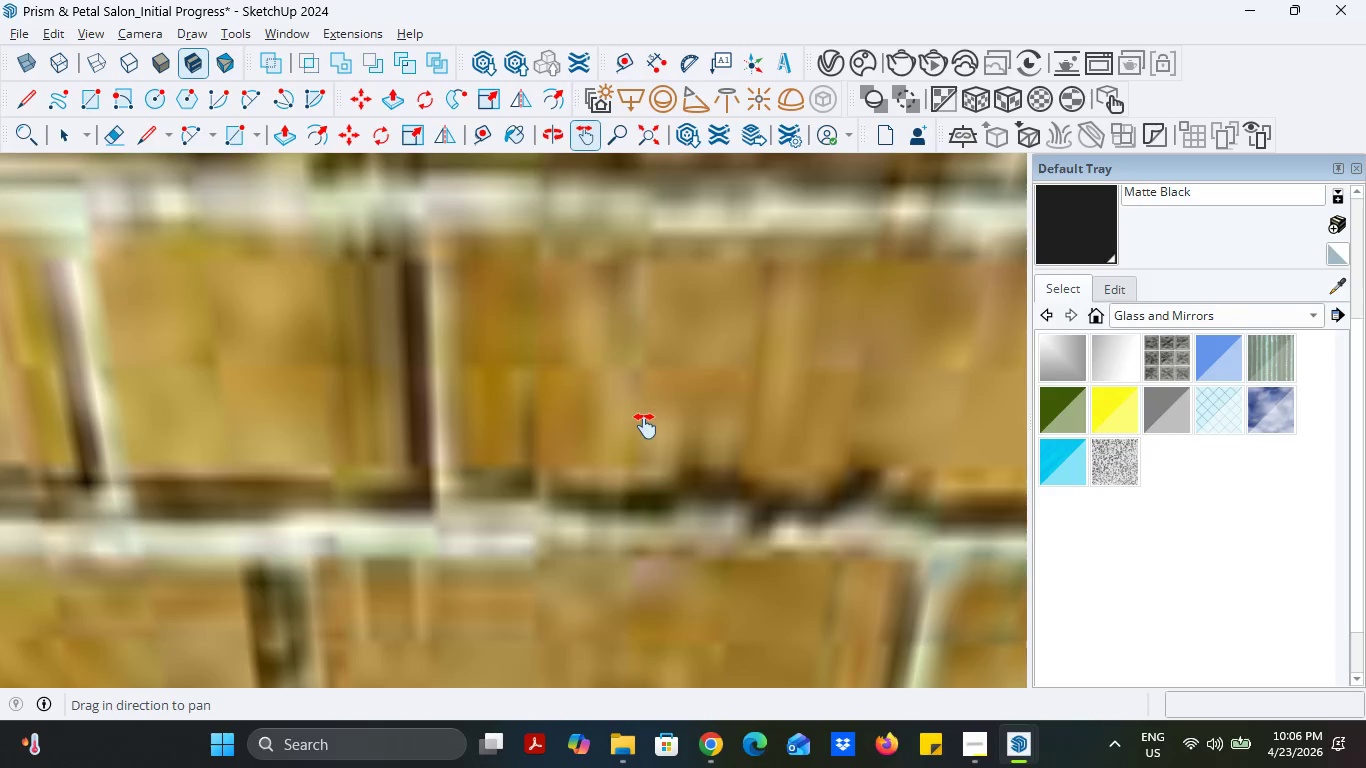 
left_click_drag(start_coordinate=[645, 422], to_coordinate=[658, 717])
 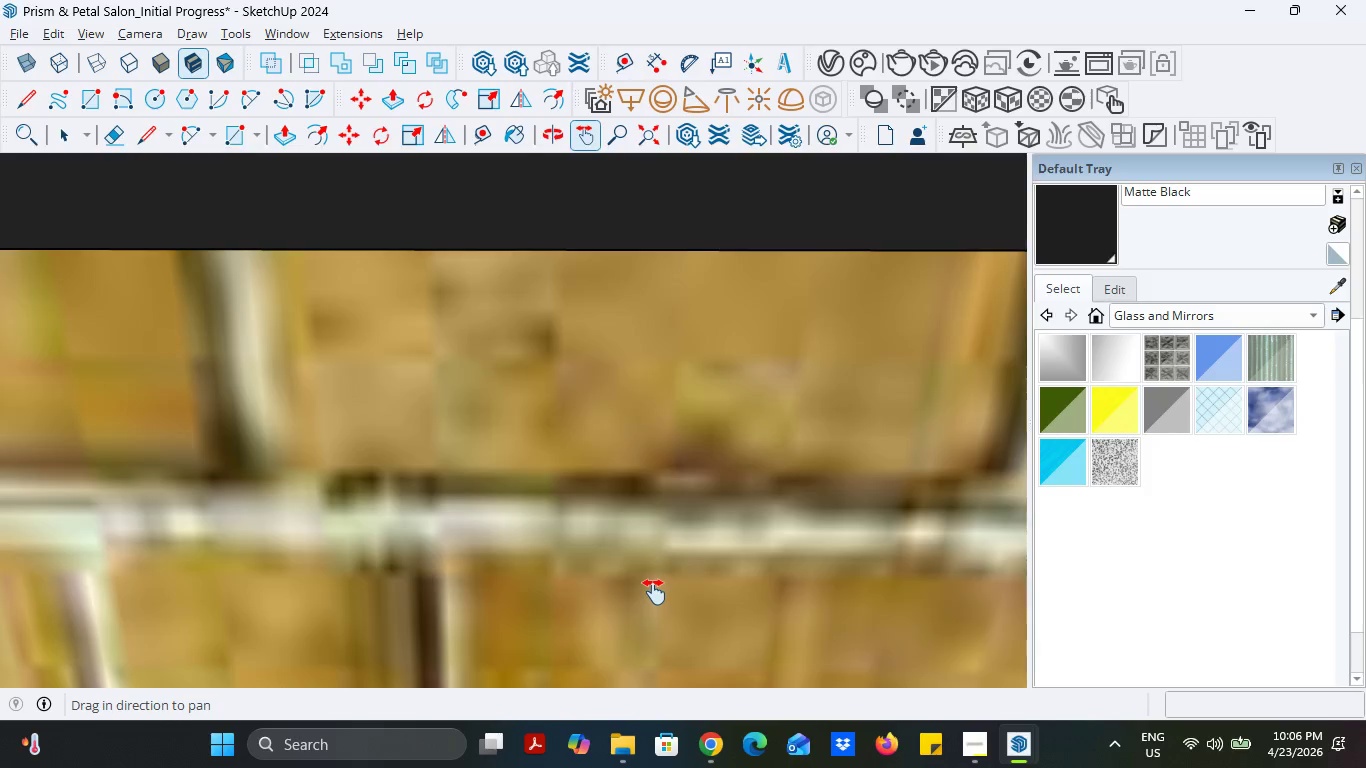 
scroll: coordinate [653, 600], scroll_direction: down, amount: 42.0
 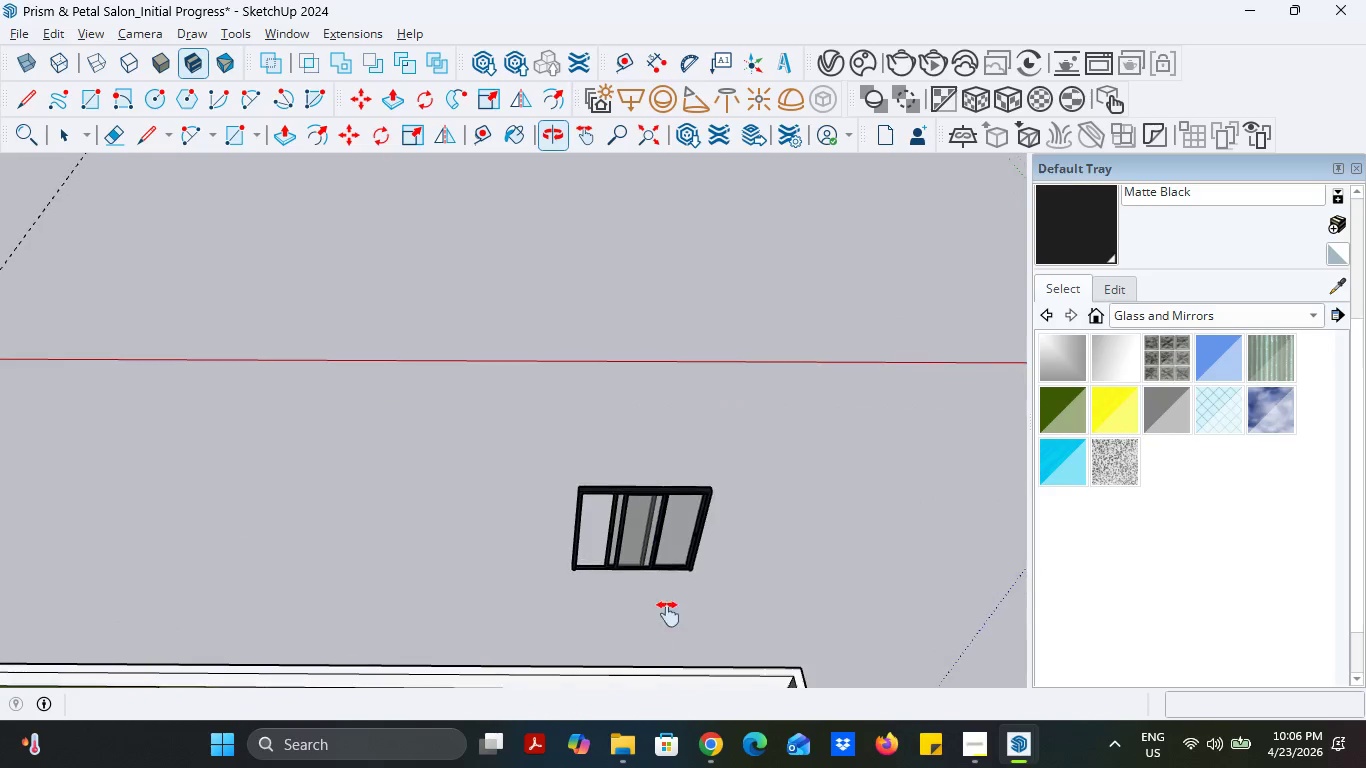 
scroll: coordinate [700, 529], scroll_direction: up, amount: 18.0
 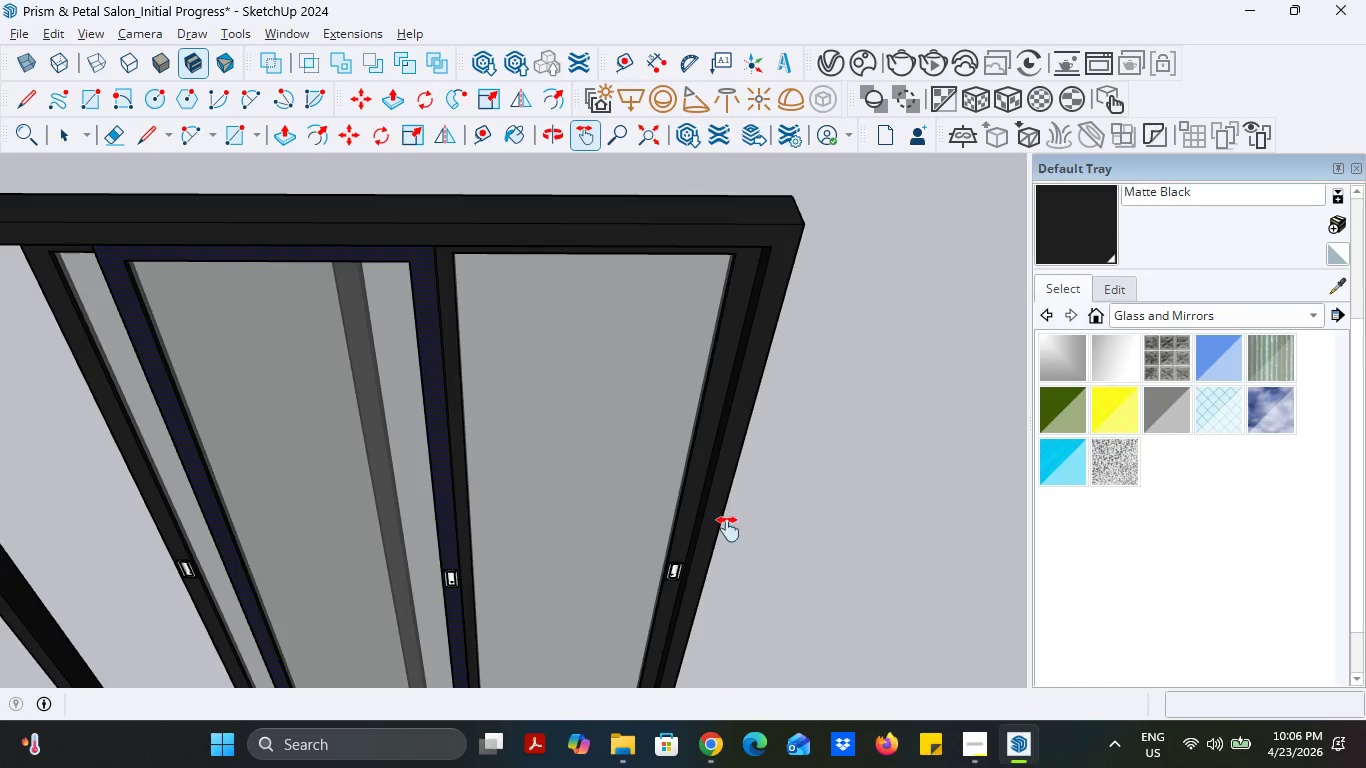 
scroll: coordinate [728, 529], scroll_direction: down, amount: 4.0
 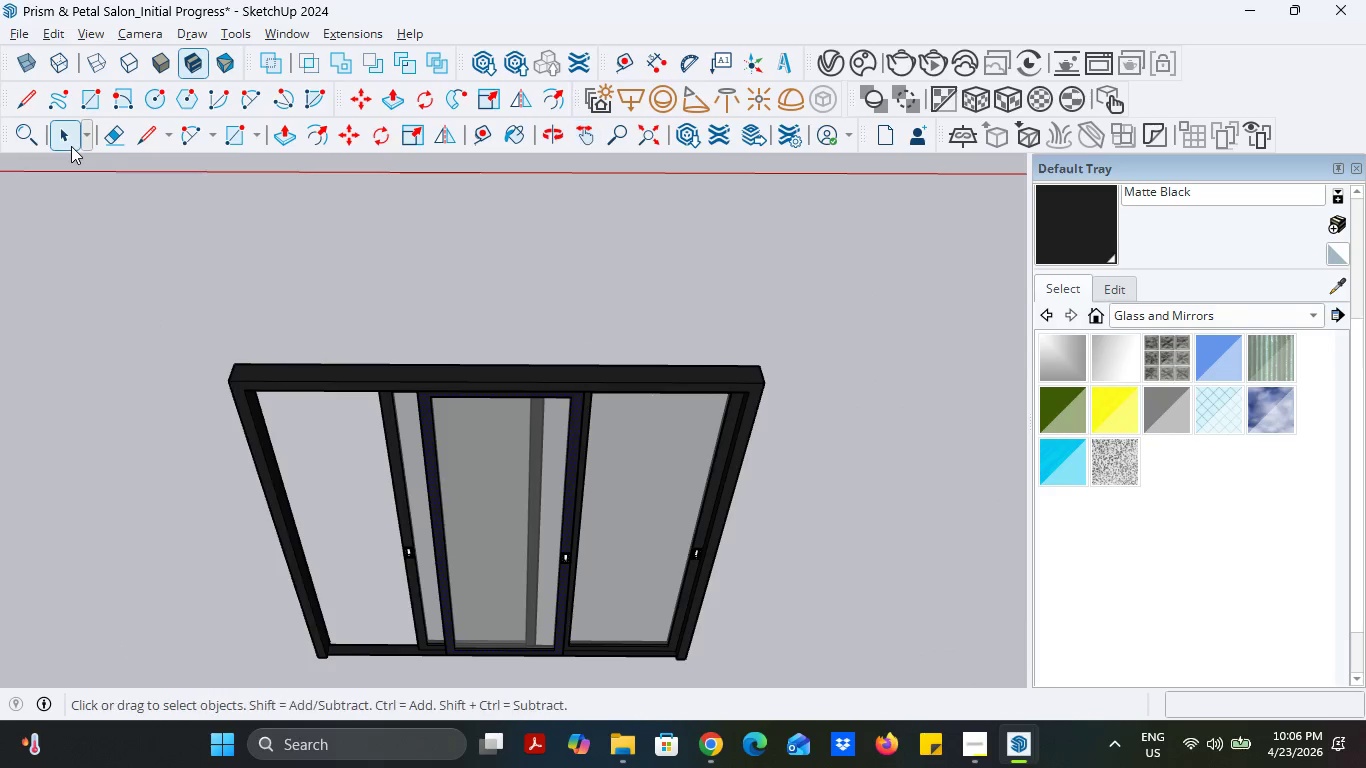 
double_click([129, 262])
 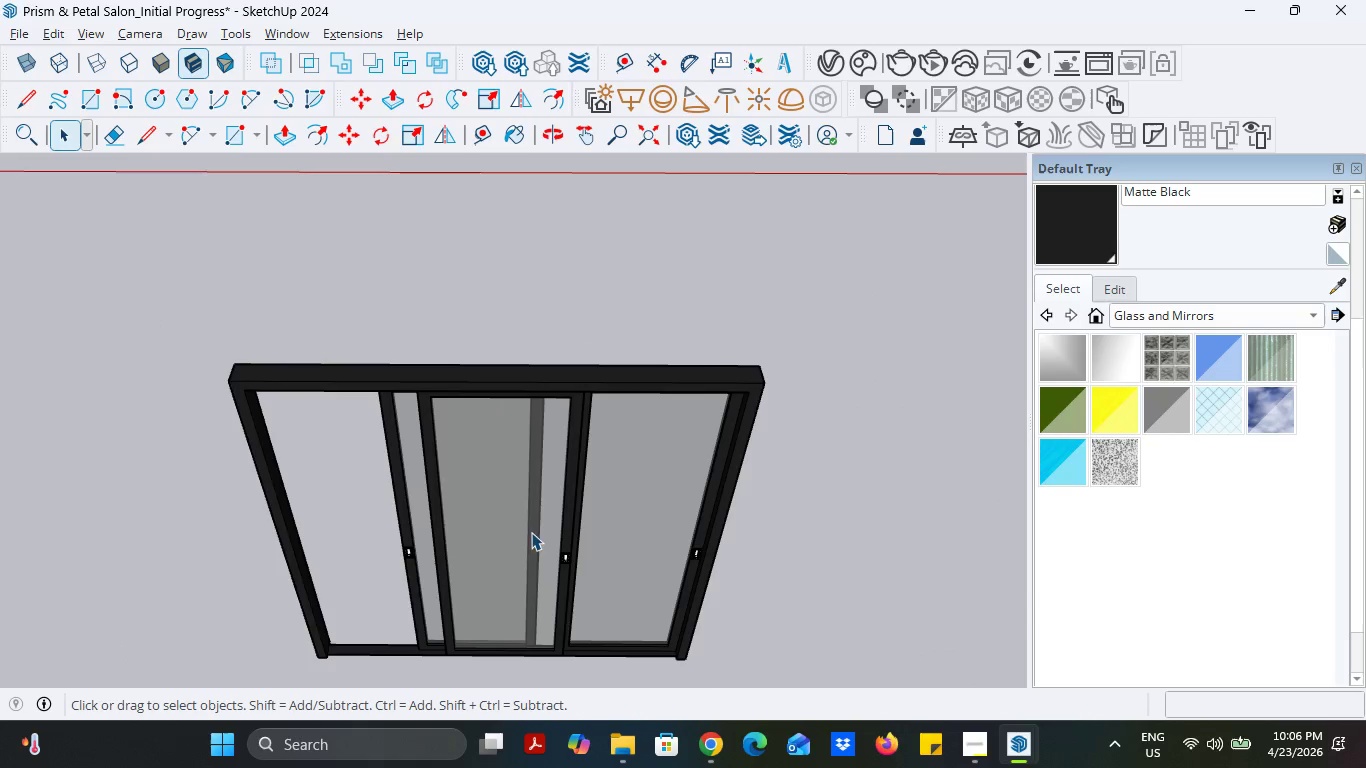 
scroll: coordinate [544, 520], scroll_direction: down, amount: 3.0
 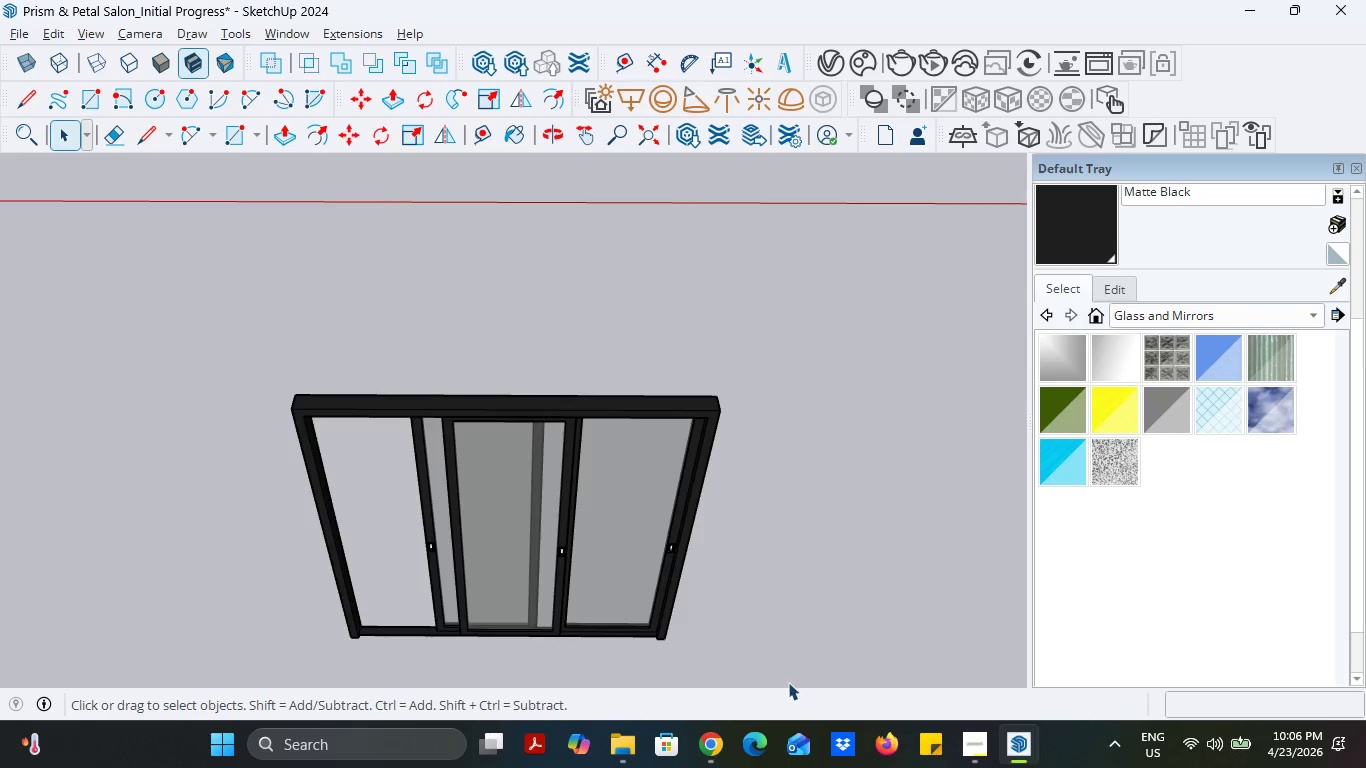 
left_click_drag(start_coordinate=[796, 685], to_coordinate=[197, 304])
 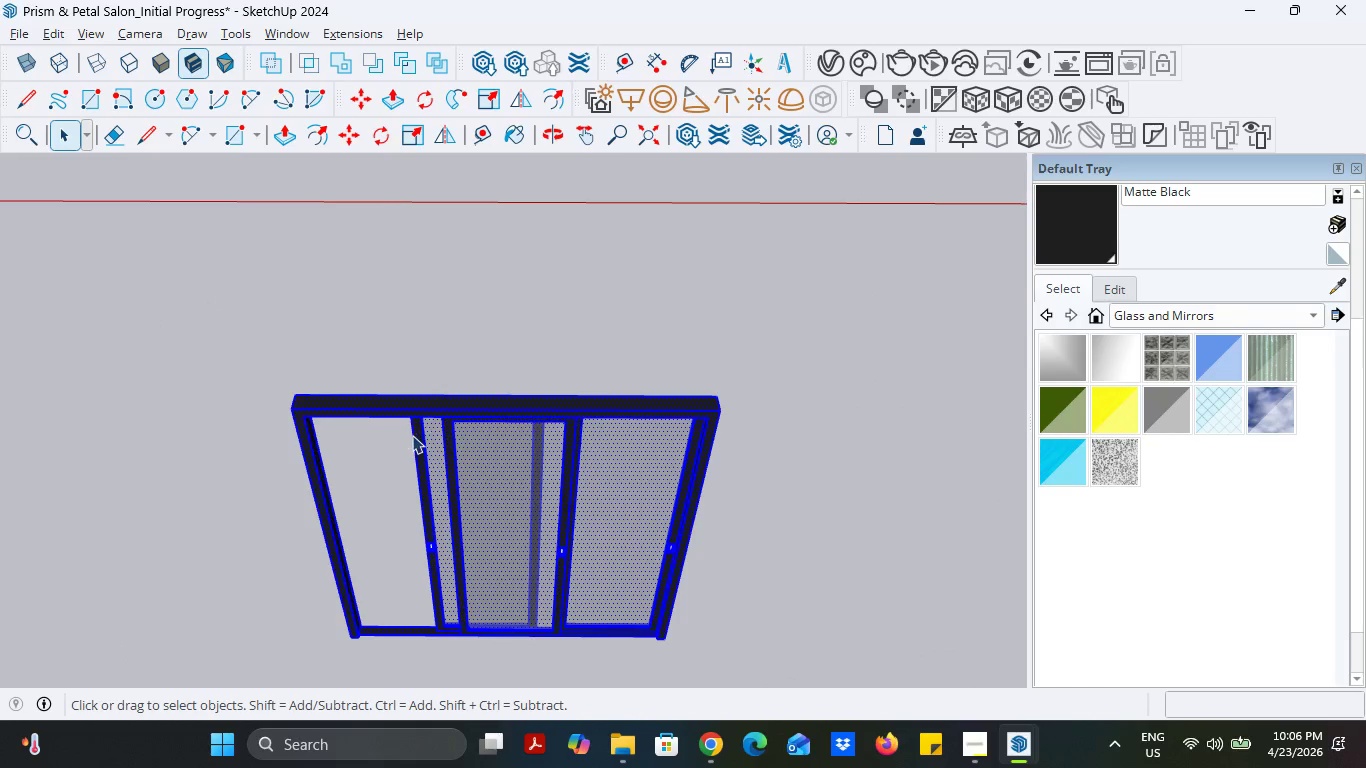 
right_click([412, 435])
 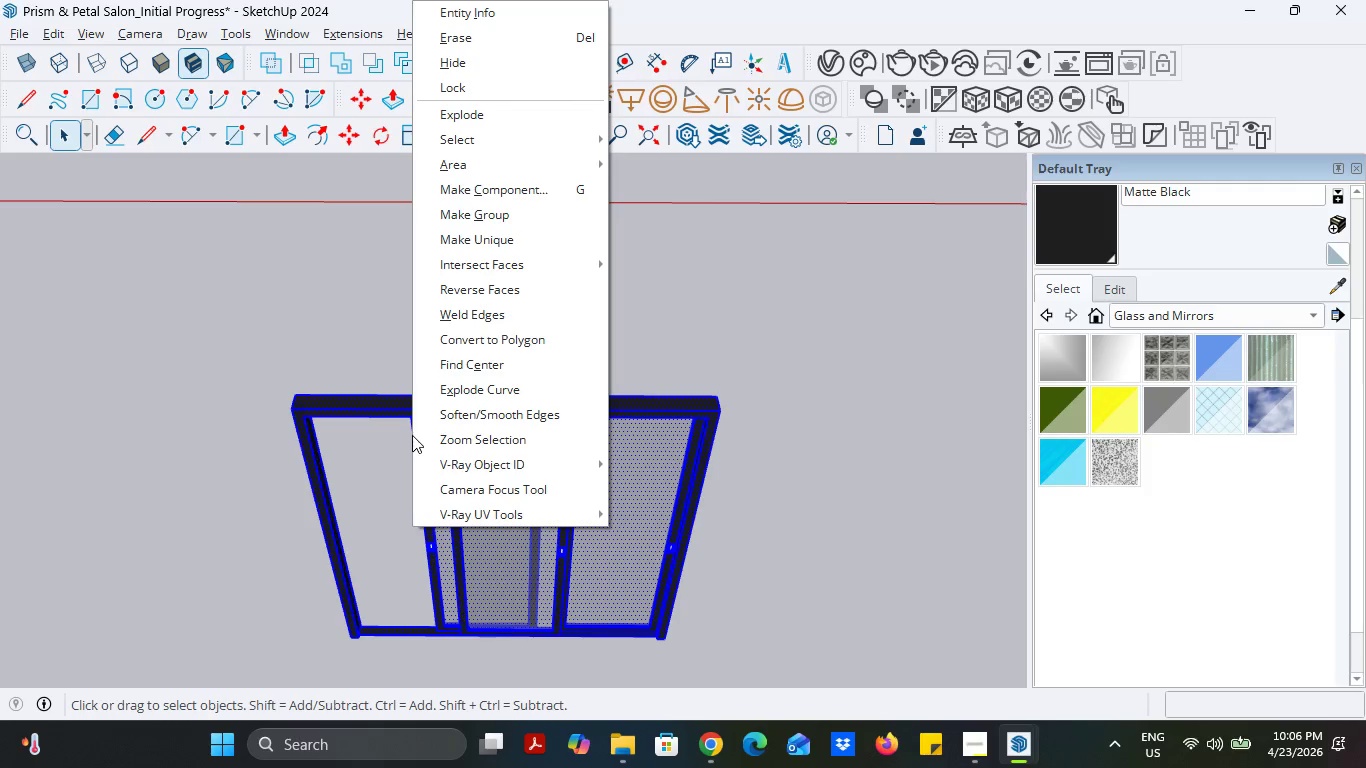 
left_click([319, 340])
 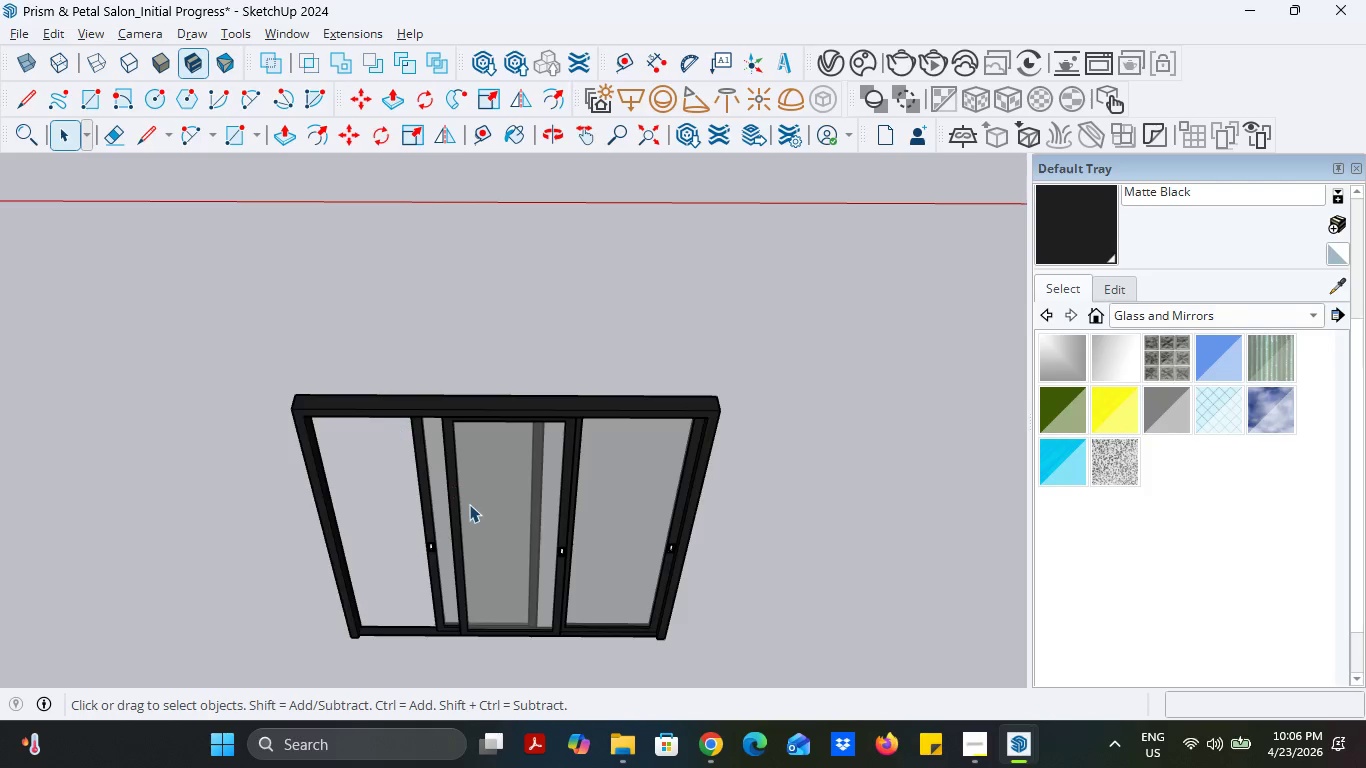 
scroll: coordinate [467, 506], scroll_direction: up, amount: 11.0
 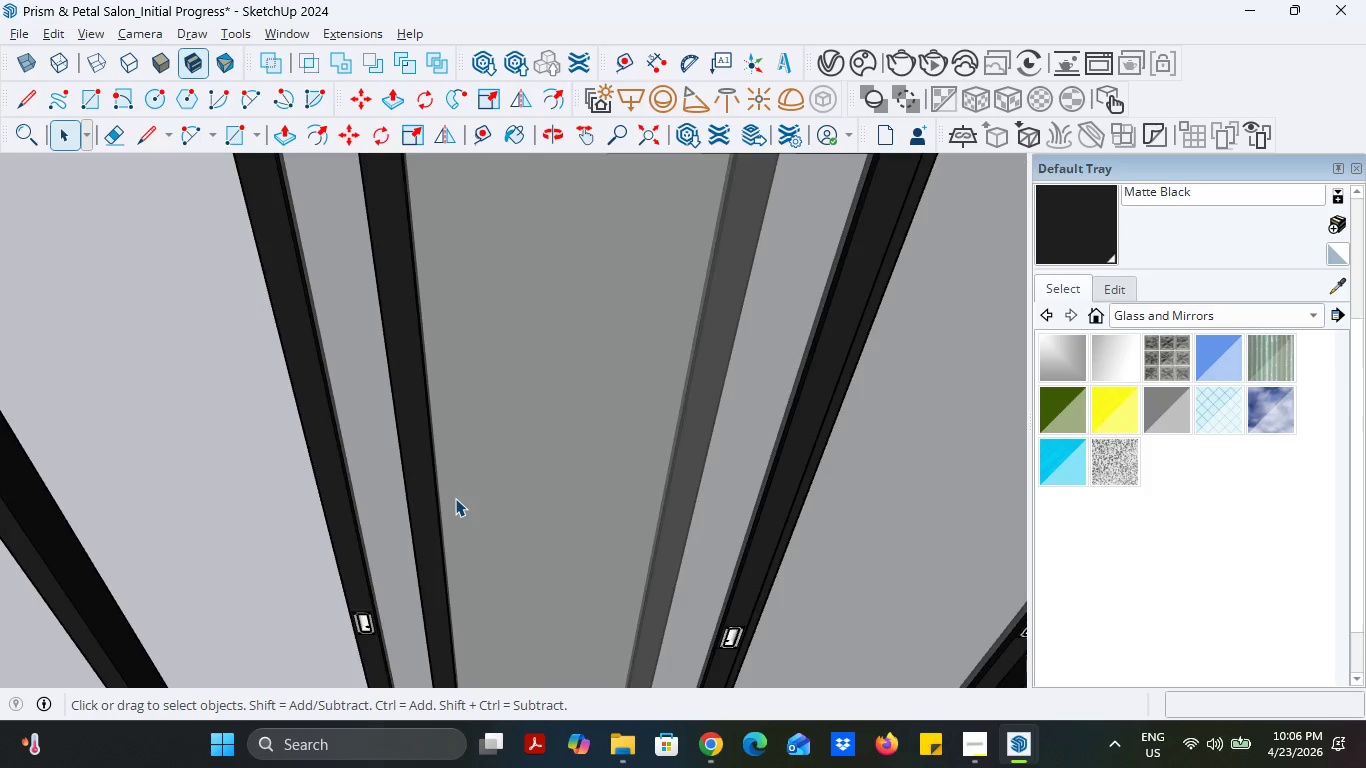 
scroll: coordinate [455, 498], scroll_direction: down, amount: 6.0
 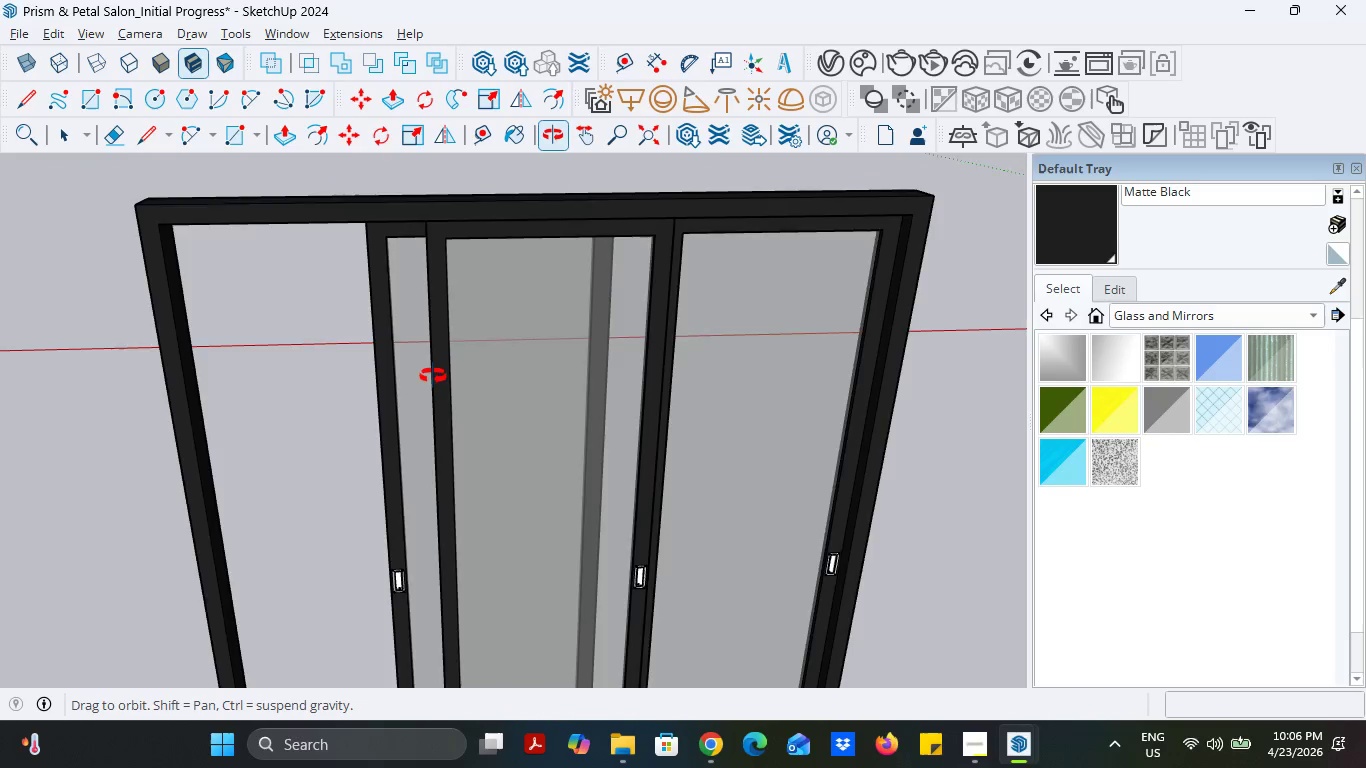 
right_click([421, 383])
 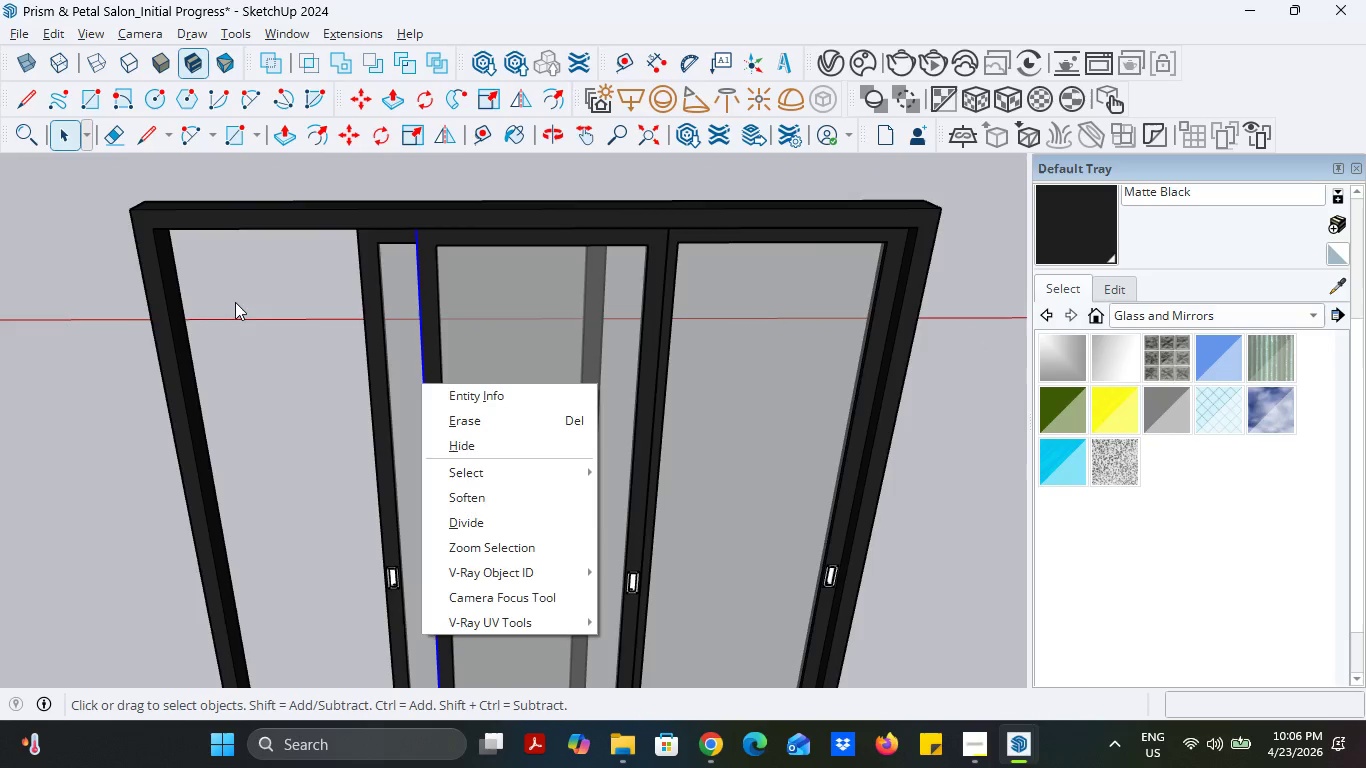 
left_click([235, 302])
 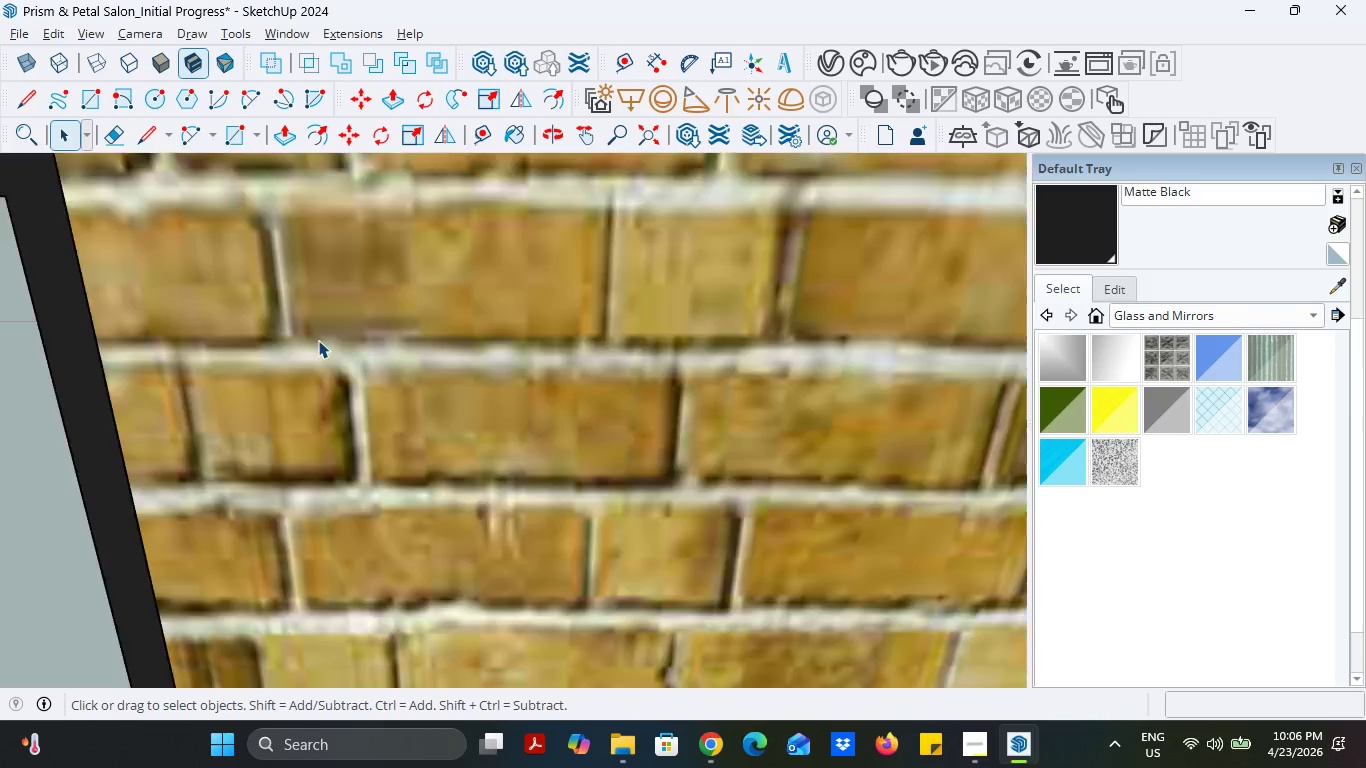 
scroll: coordinate [588, 434], scroll_direction: down, amount: 34.0
 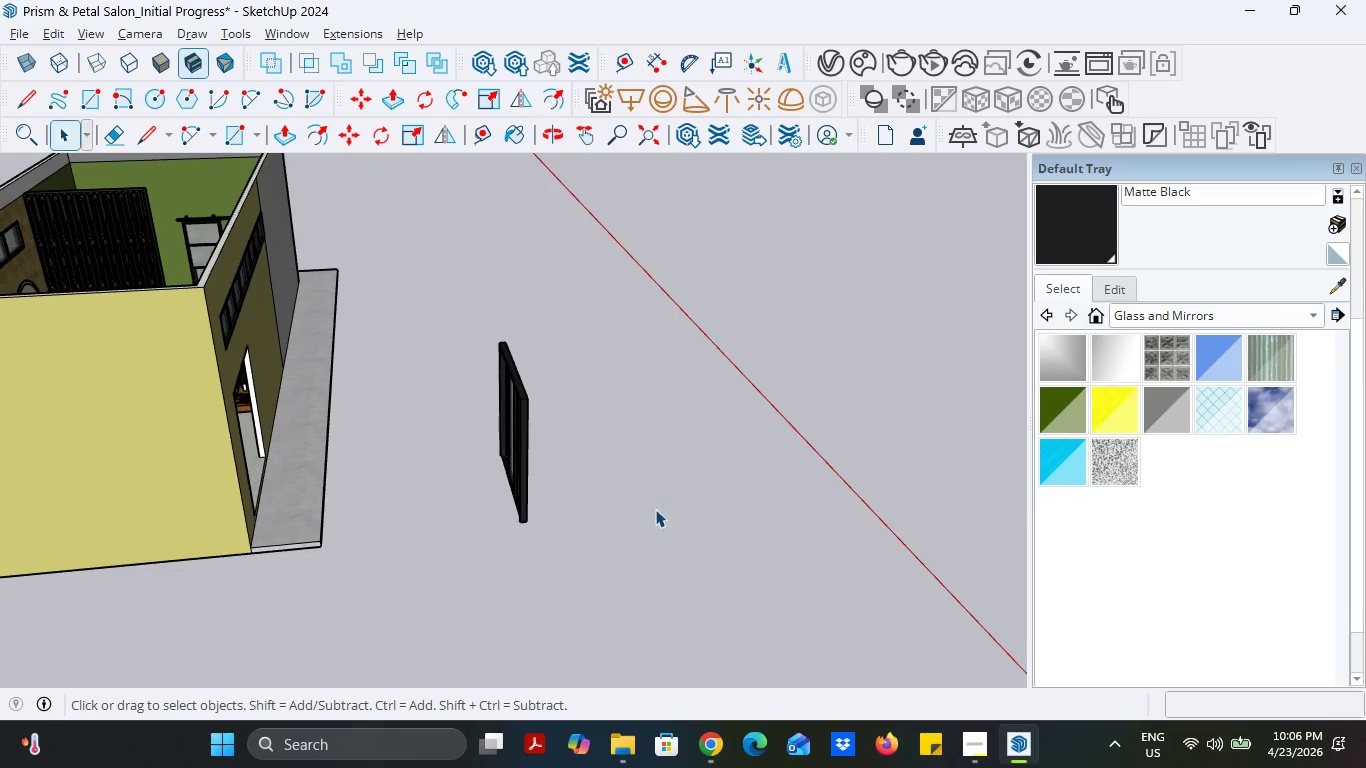 
left_click_drag(start_coordinate=[656, 527], to_coordinate=[461, 302])
 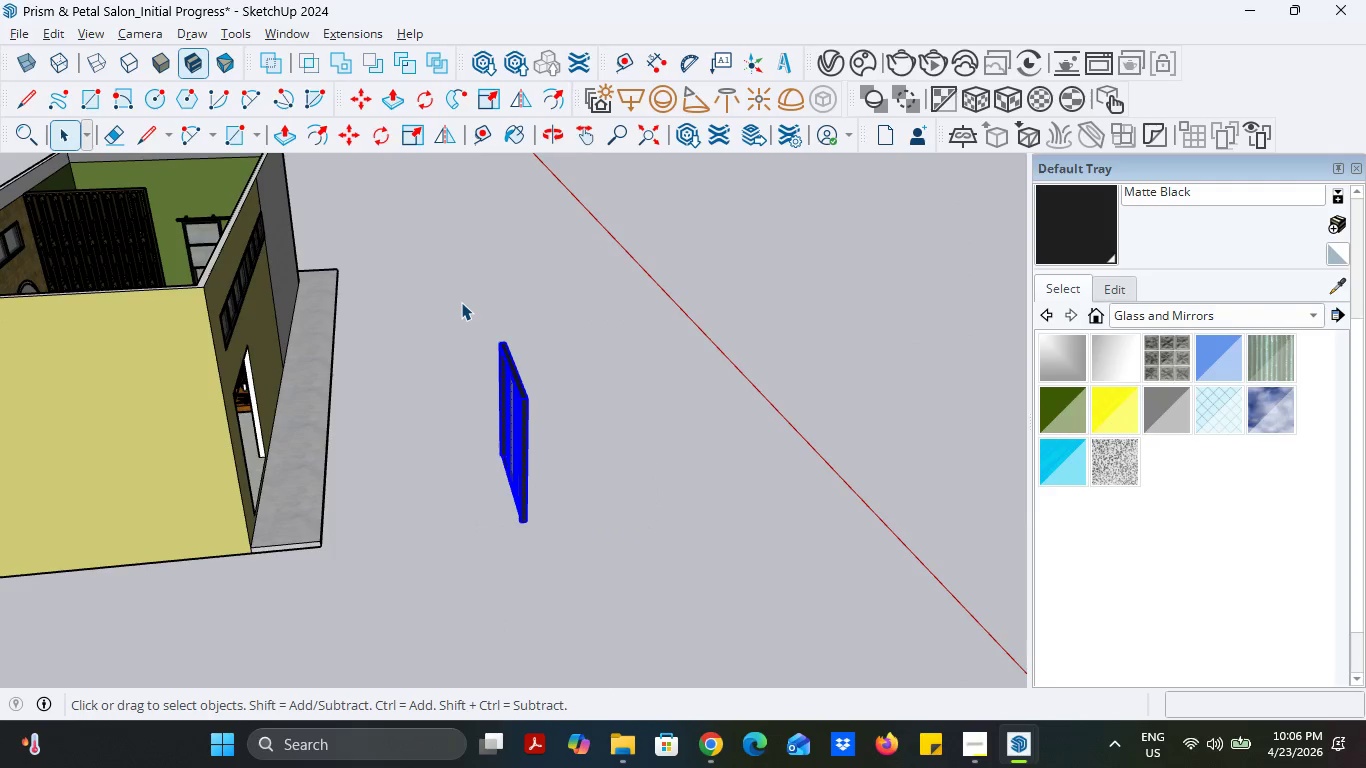 
key(Delete)
 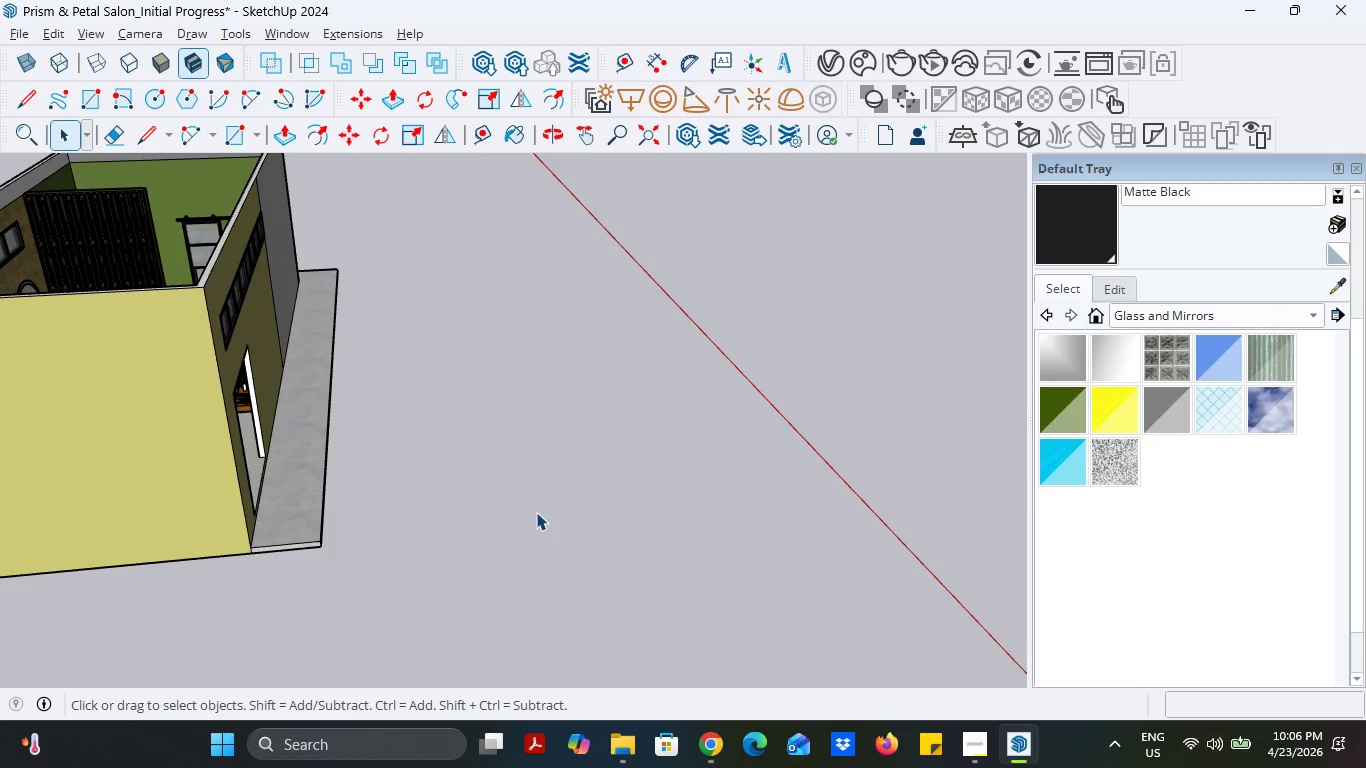 
scroll: coordinate [536, 512], scroll_direction: down, amount: 1.0
 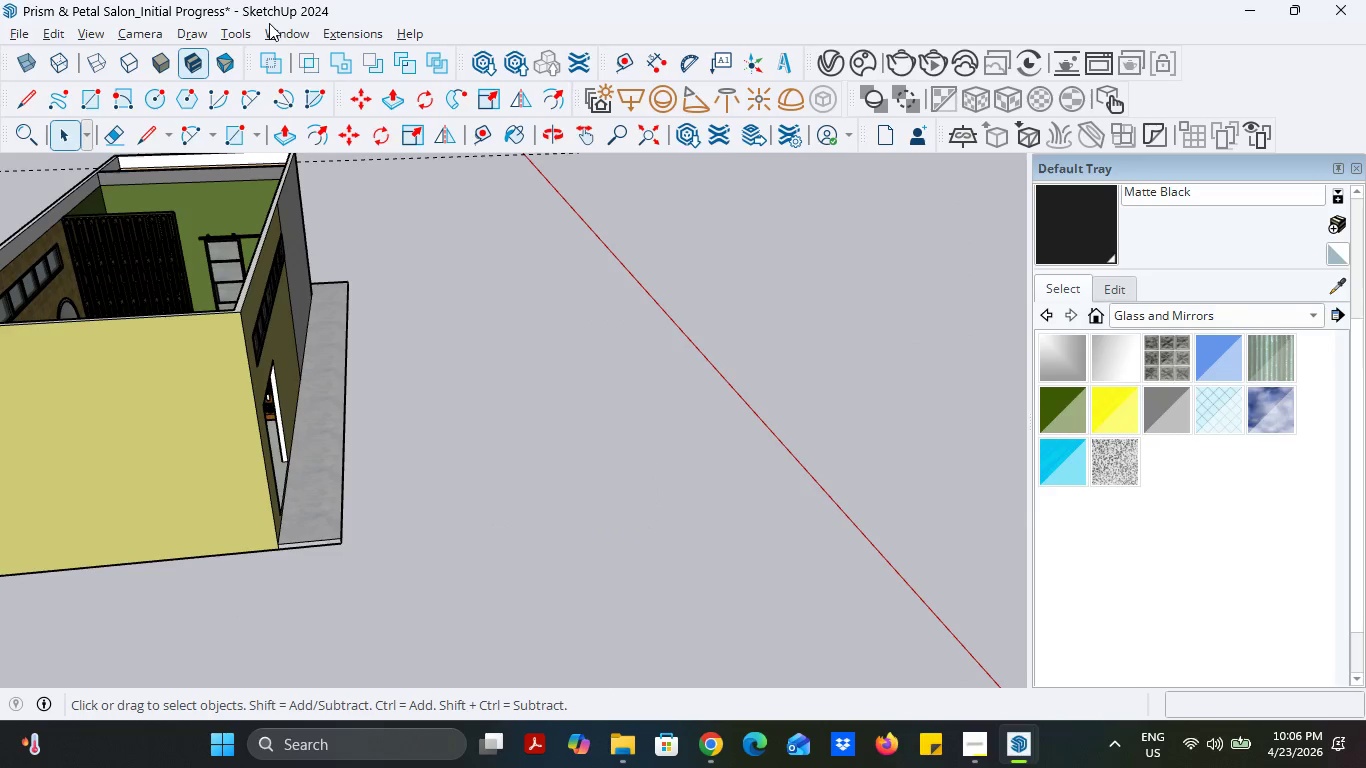 
left_click([274, 31])
 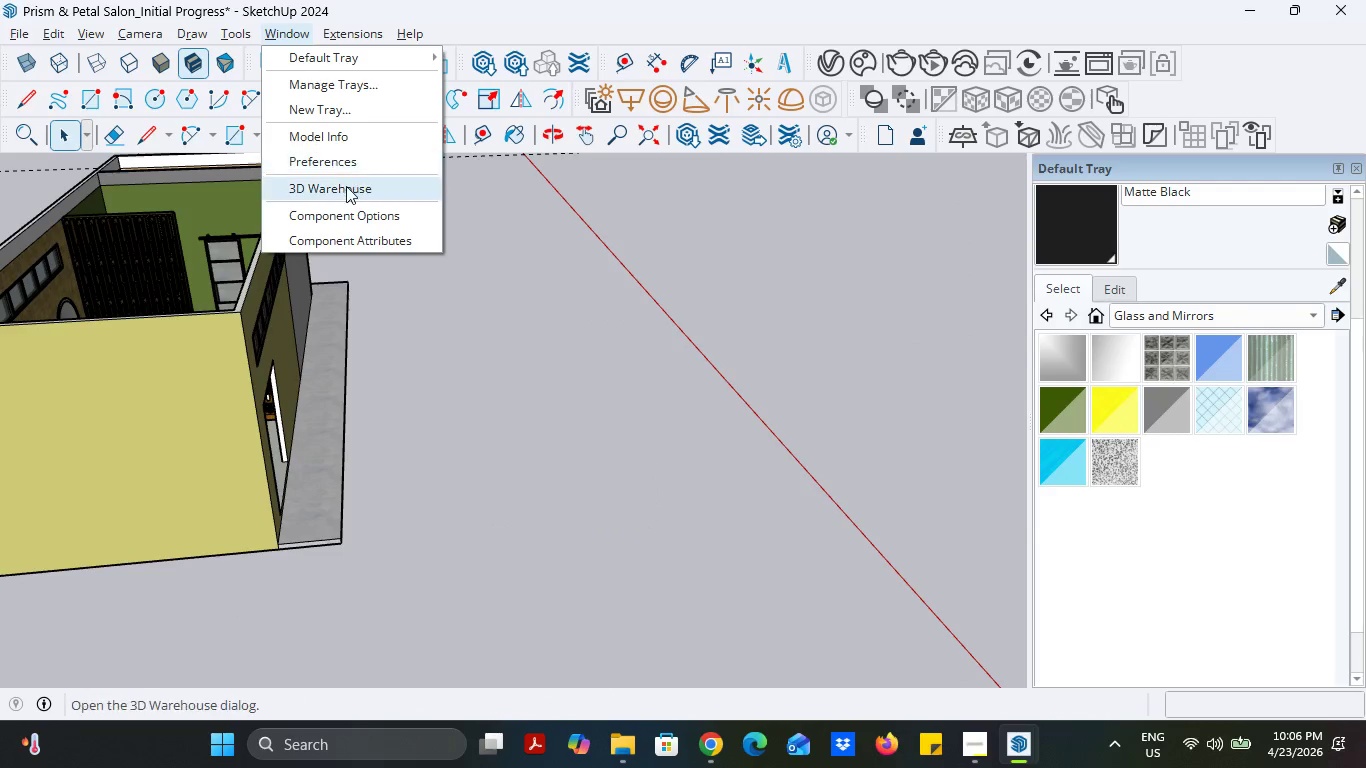 
left_click([346, 187])
 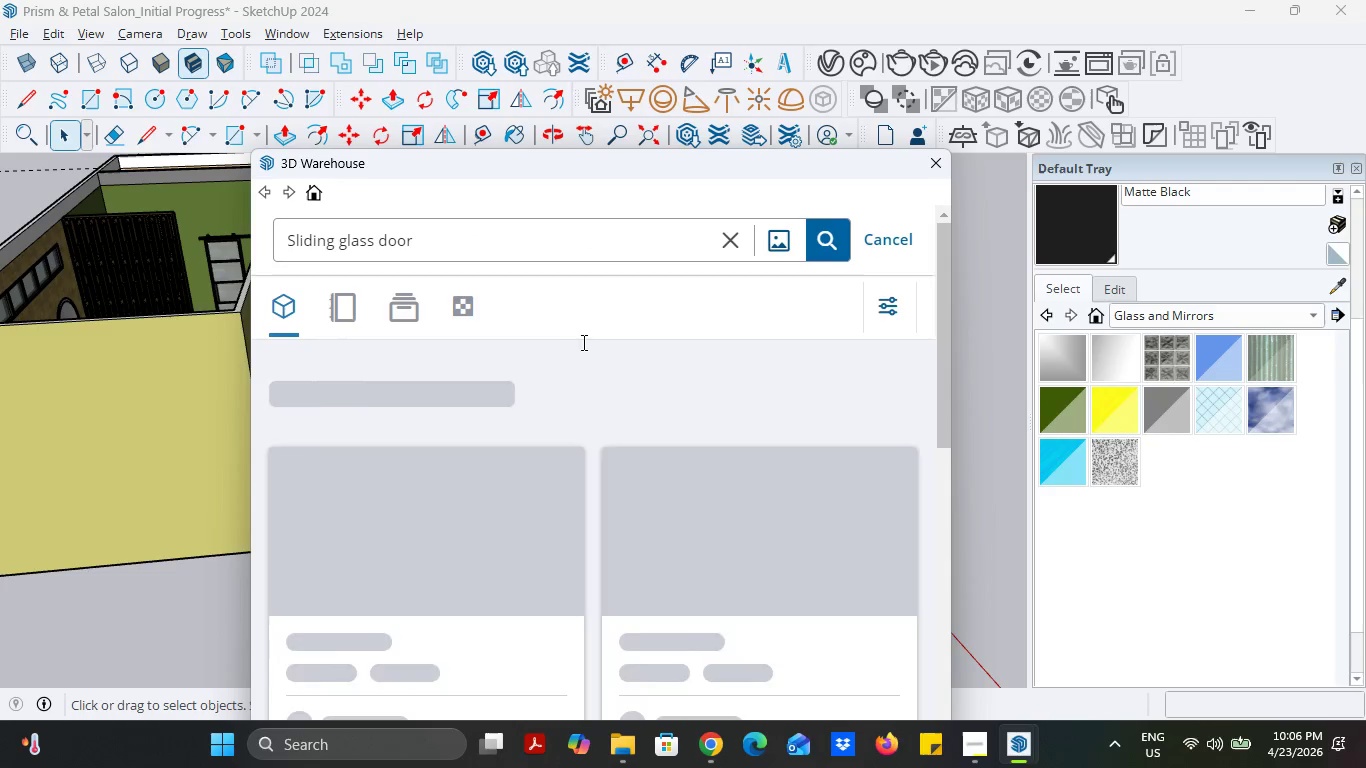 
scroll: coordinate [582, 343], scroll_direction: none, amount: 0.0
 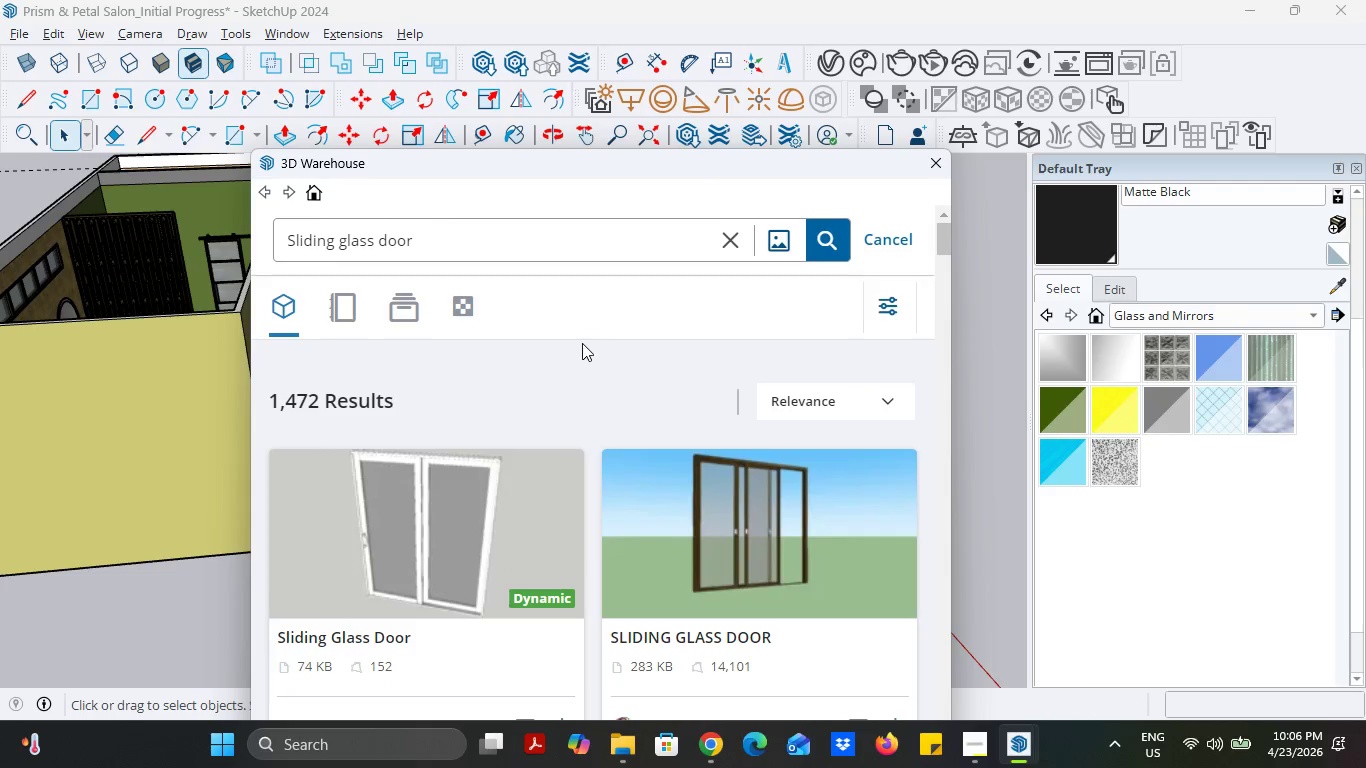 
scroll: coordinate [582, 343], scroll_direction: down, amount: 4.0
 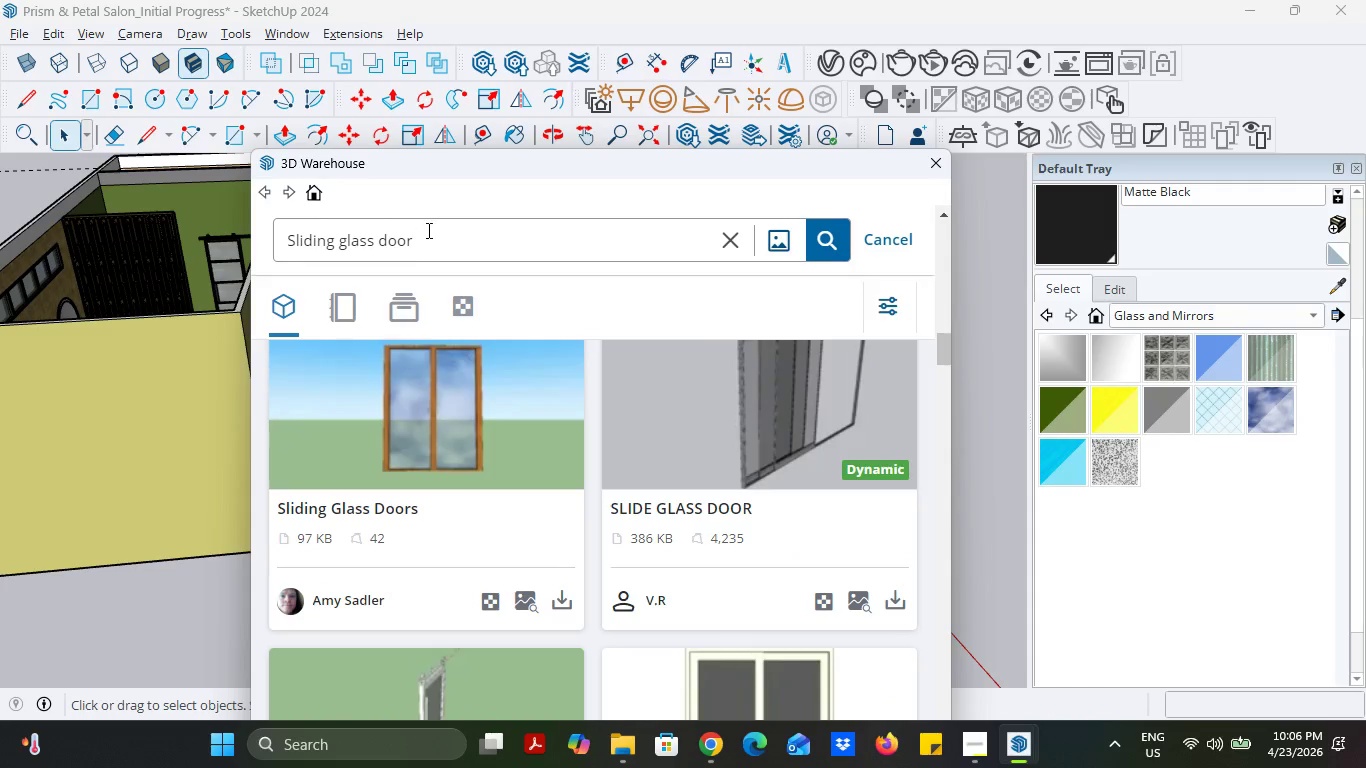 
left_click_drag(start_coordinate=[430, 226], to_coordinate=[218, 192])
 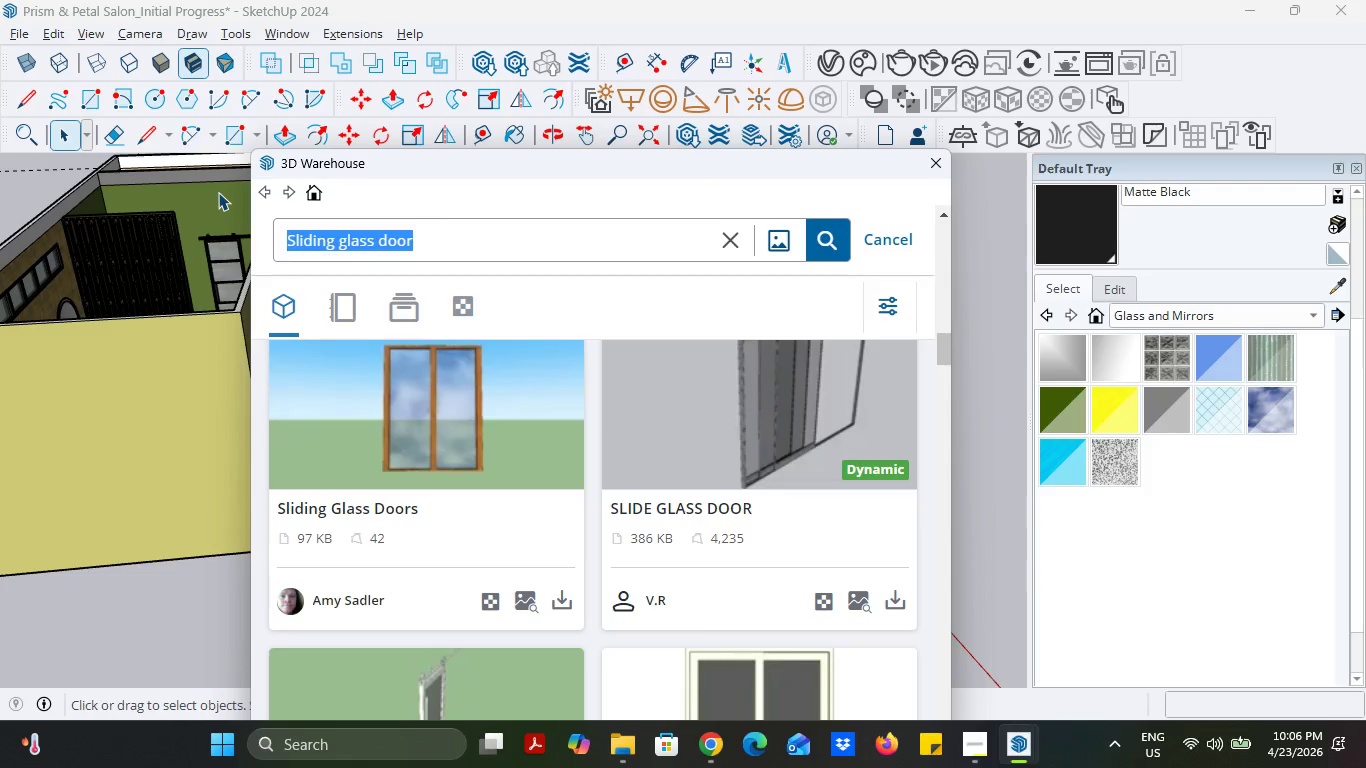 
type(e)
key(Backspace)
key(Backspace)
type(glass entrance door)
 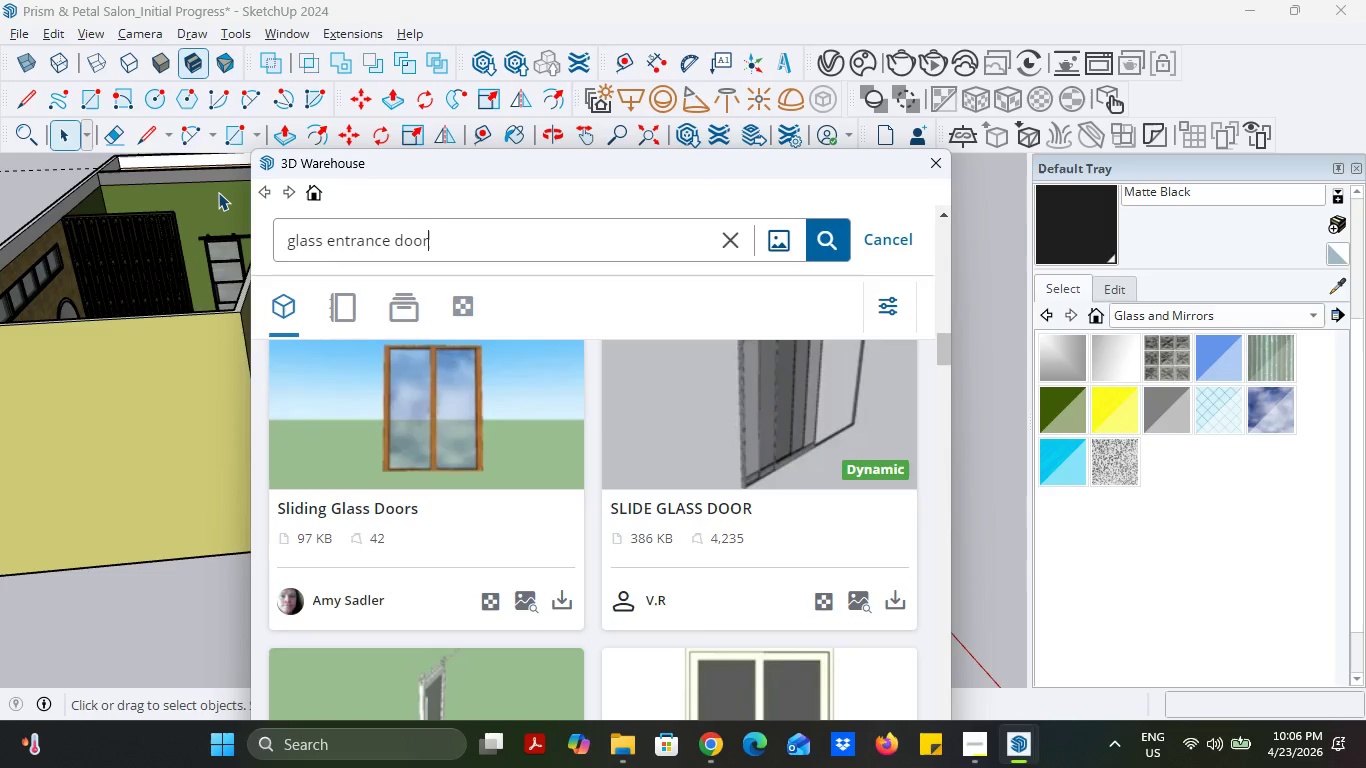 
key(Enter)
 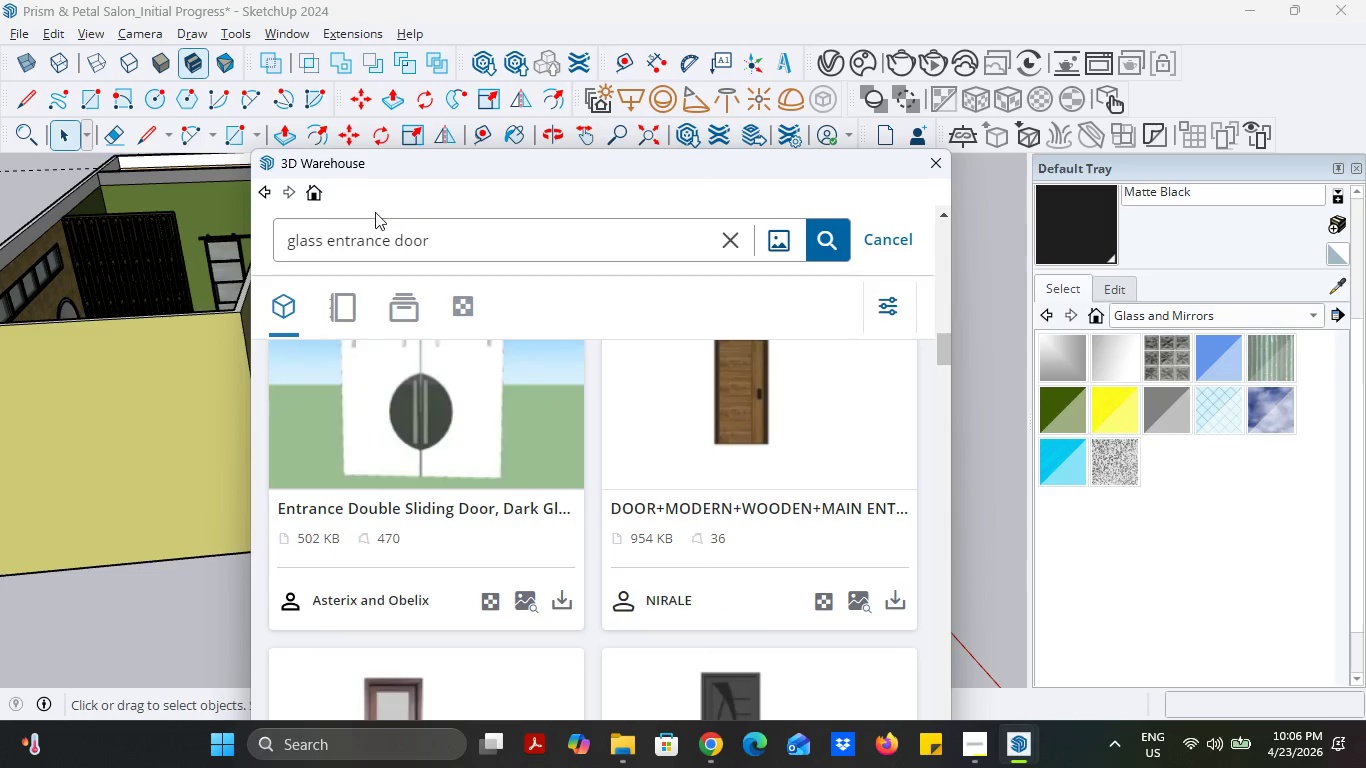 
scroll: coordinate [609, 436], scroll_direction: down, amount: 7.0
 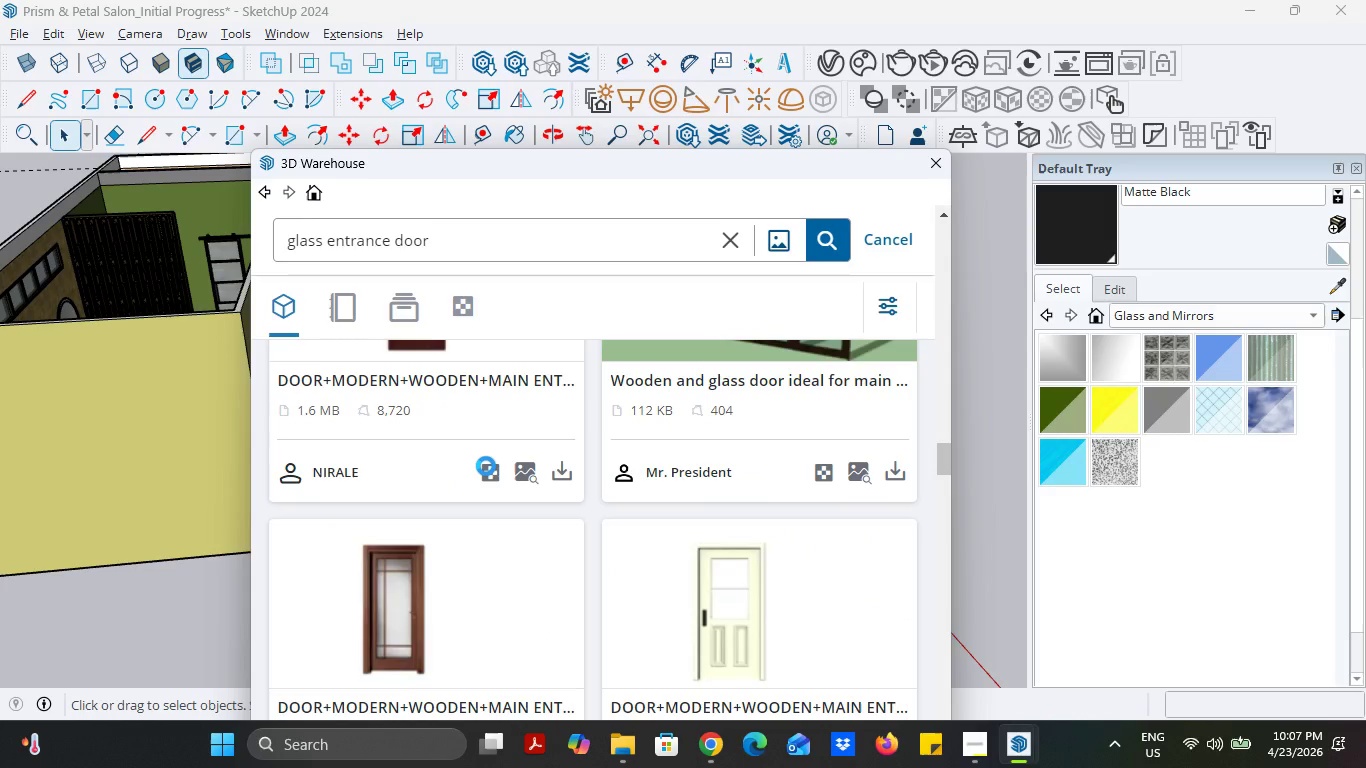 
wait(8.36)
 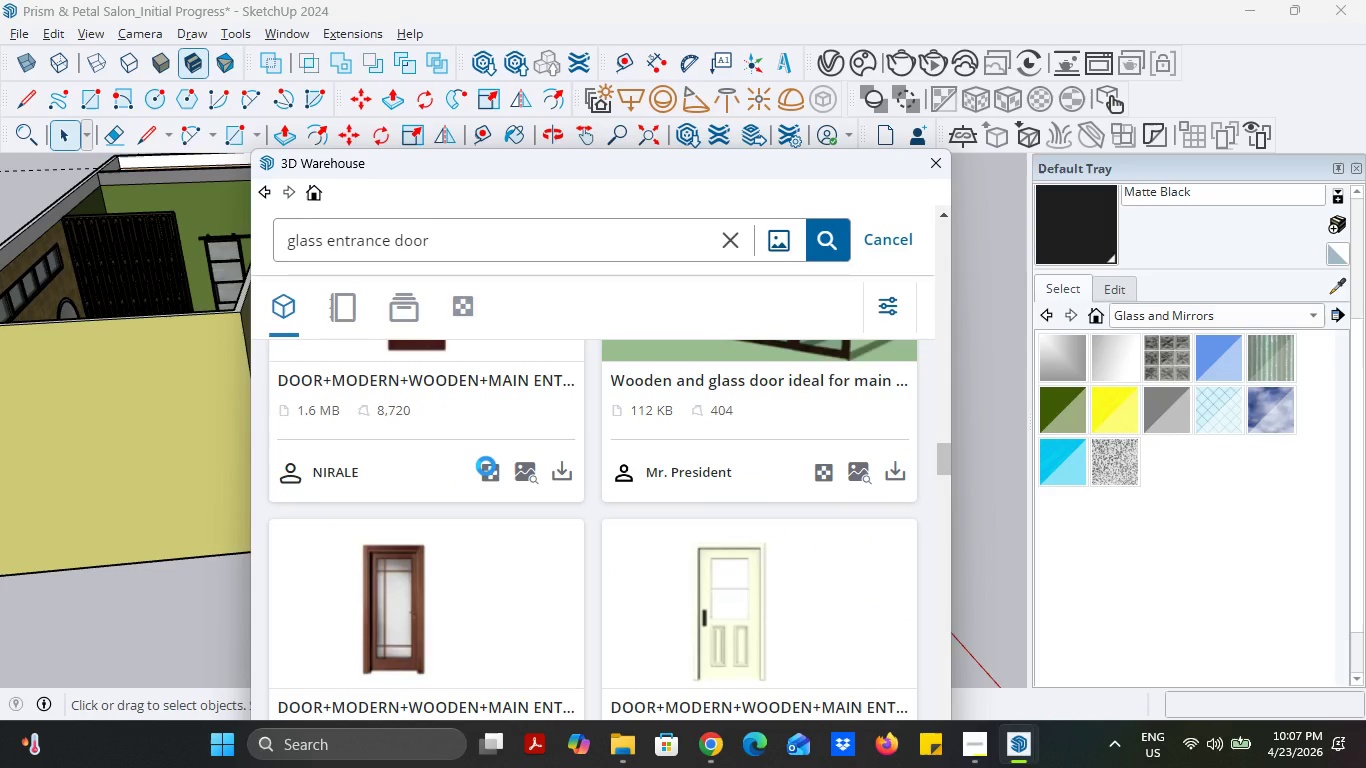 
scroll: coordinate [492, 487], scroll_direction: down, amount: 4.0
 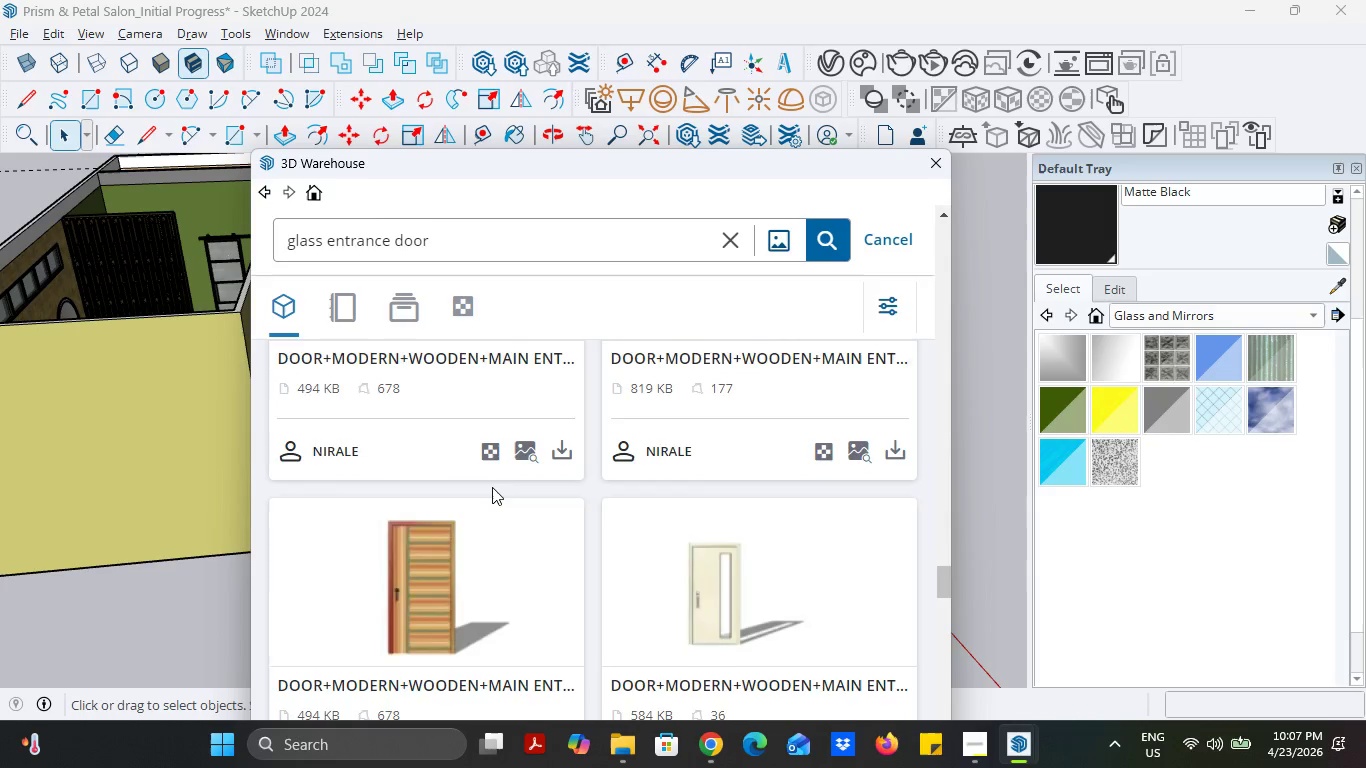 
scroll: coordinate [492, 487], scroll_direction: up, amount: 2.0
 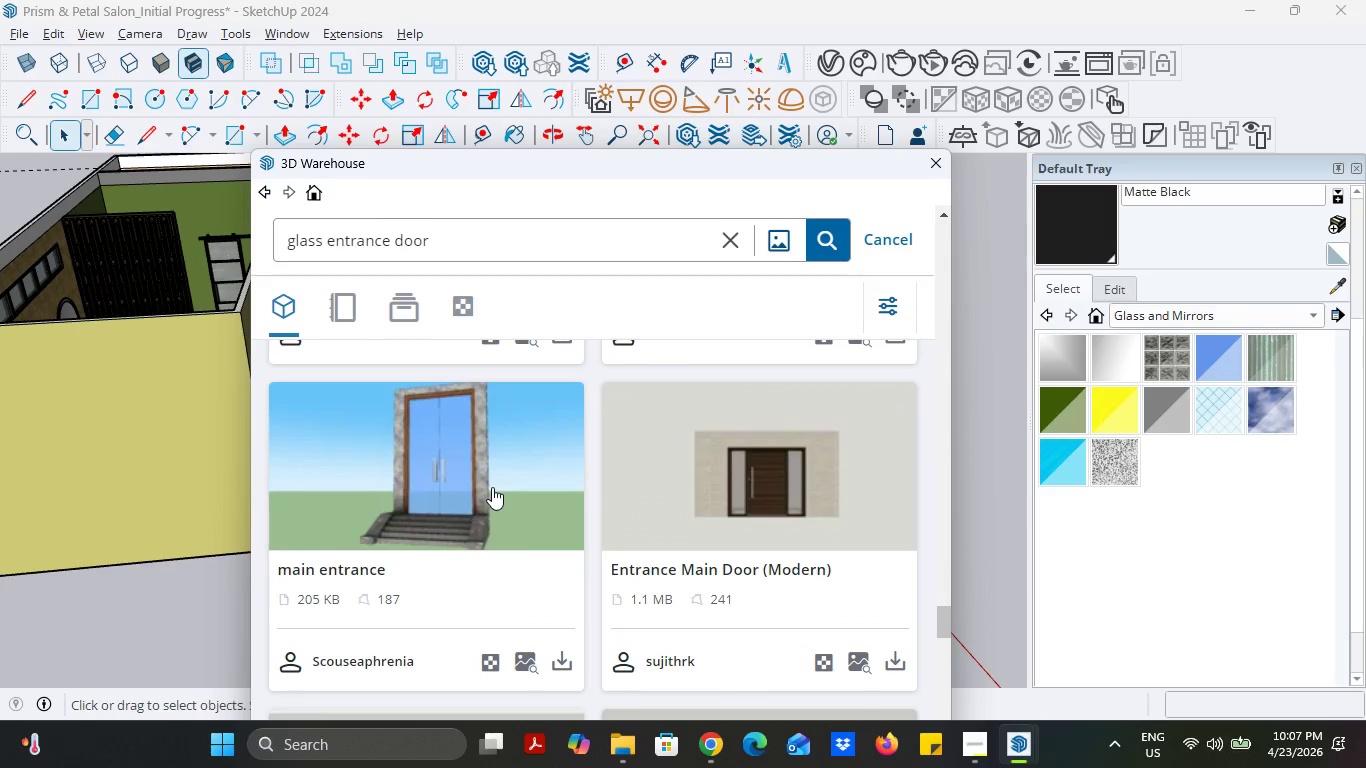 
scroll: coordinate [492, 487], scroll_direction: down, amount: 5.0
 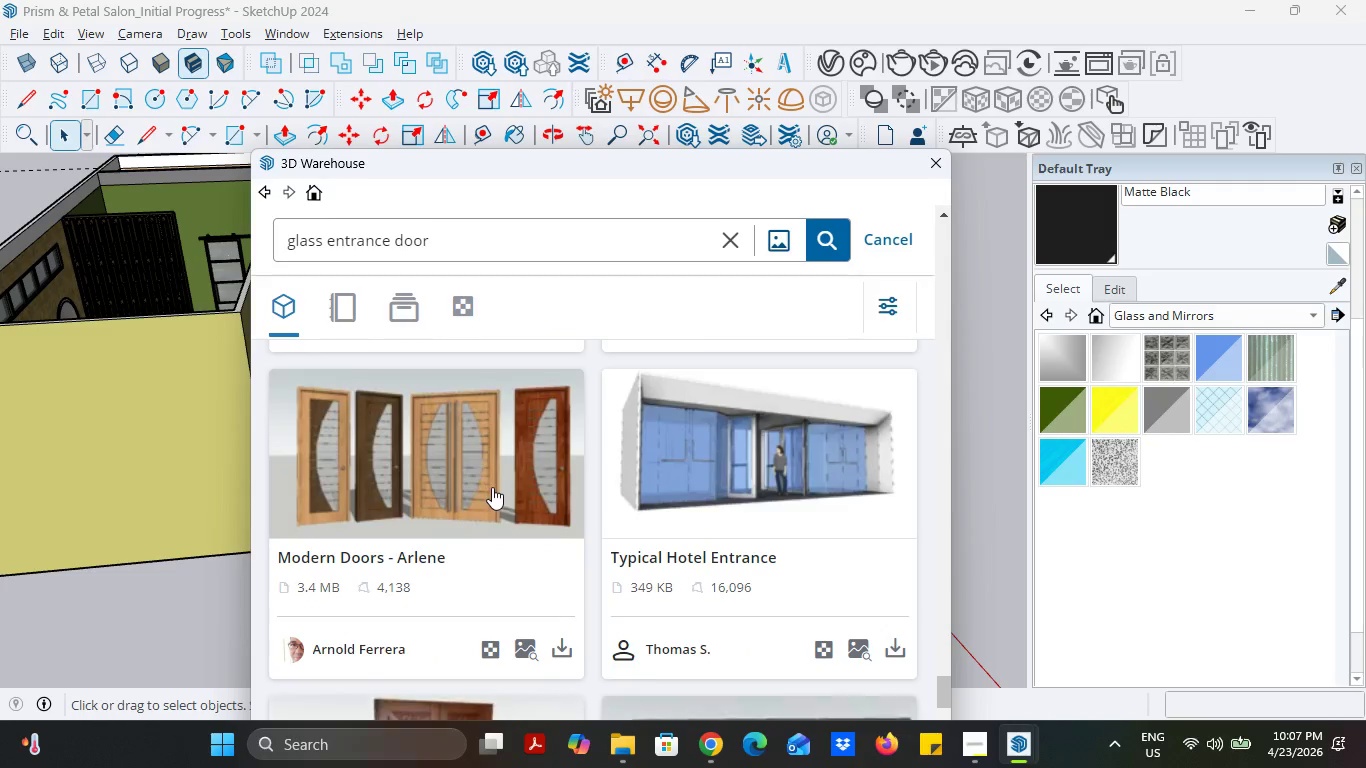 
scroll: coordinate [492, 487], scroll_direction: up, amount: 2.0
 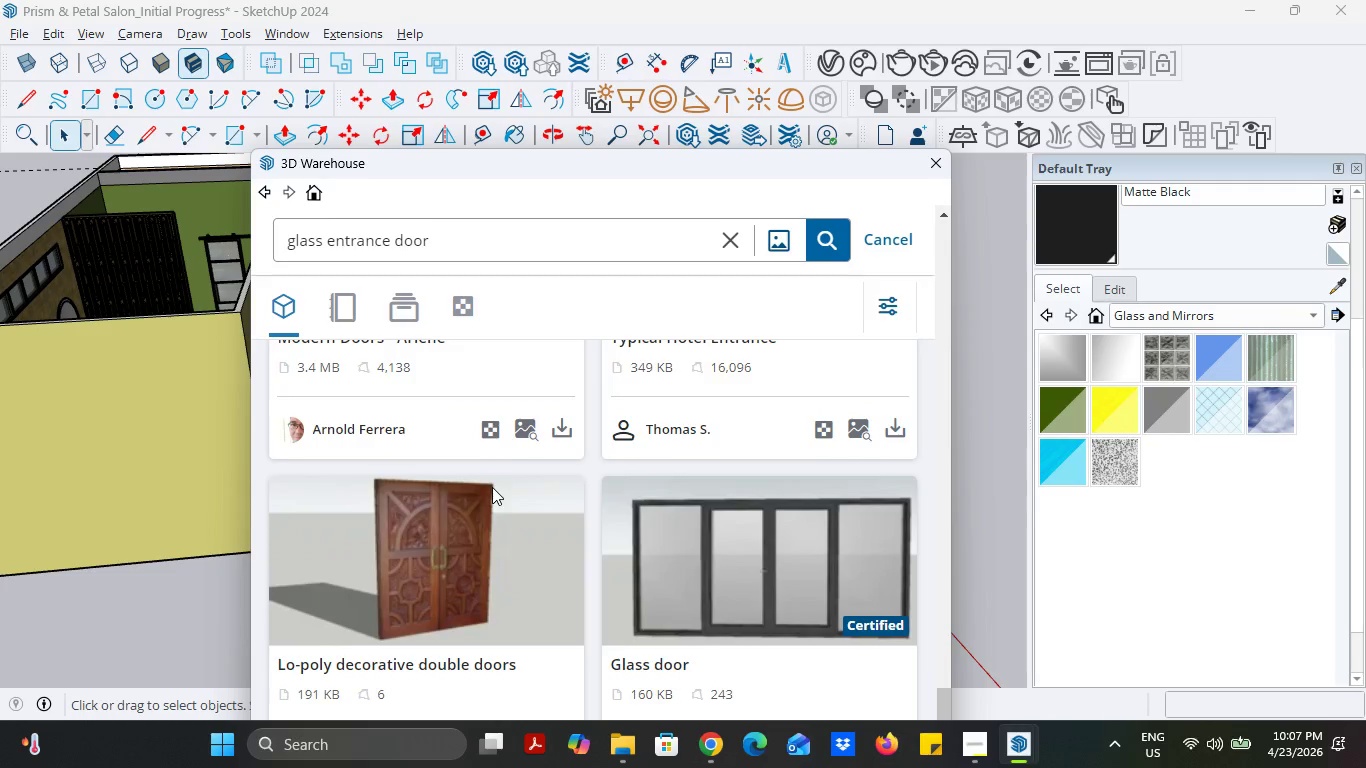 
scroll: coordinate [492, 487], scroll_direction: down, amount: 3.0
 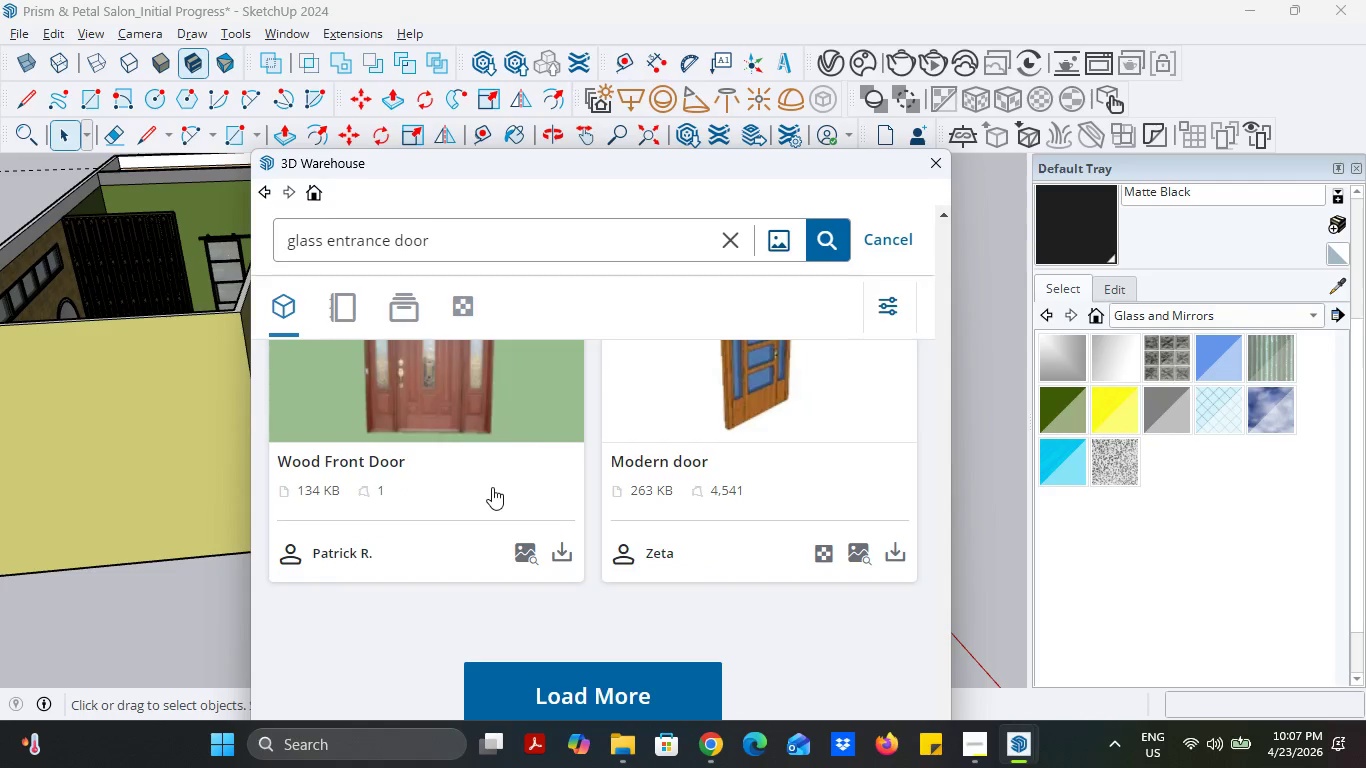 
scroll: coordinate [492, 487], scroll_direction: up, amount: 25.0
 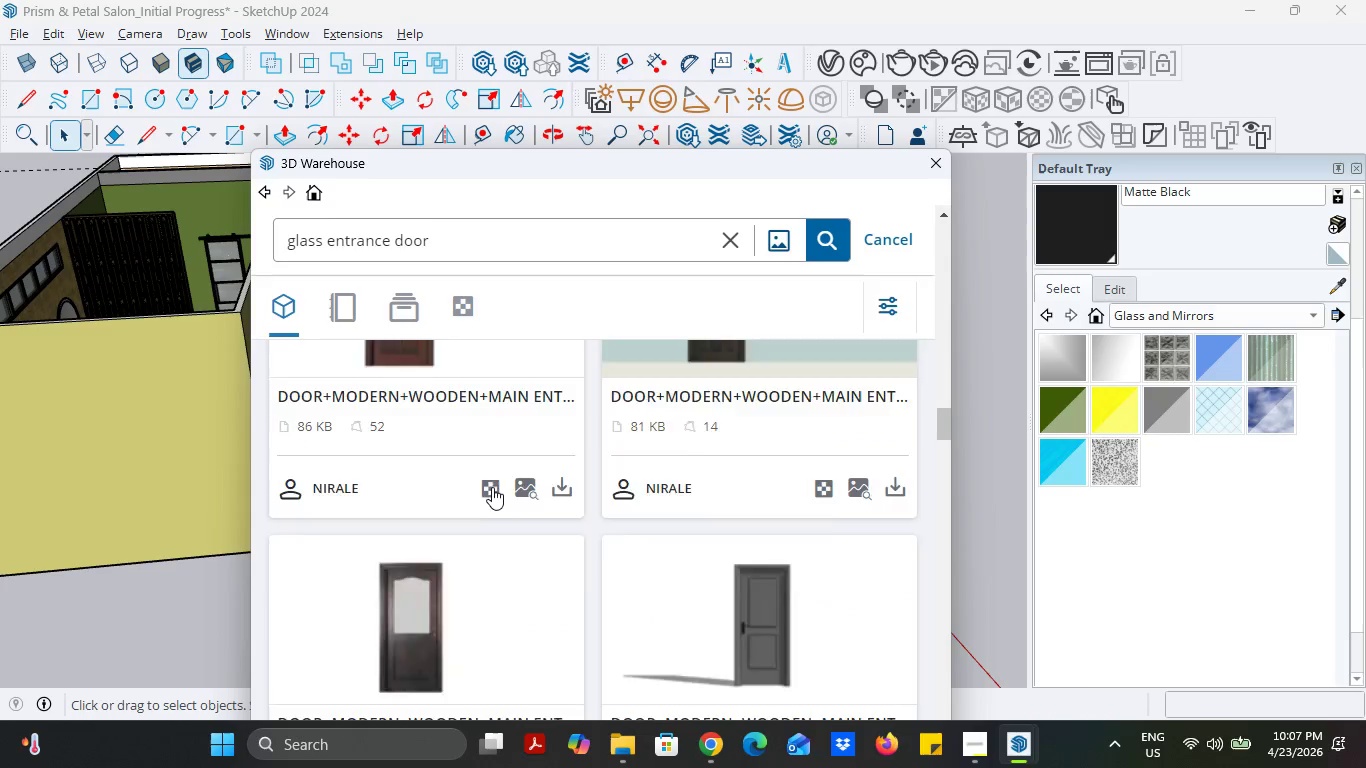 
scroll: coordinate [492, 487], scroll_direction: down, amount: 2.0
 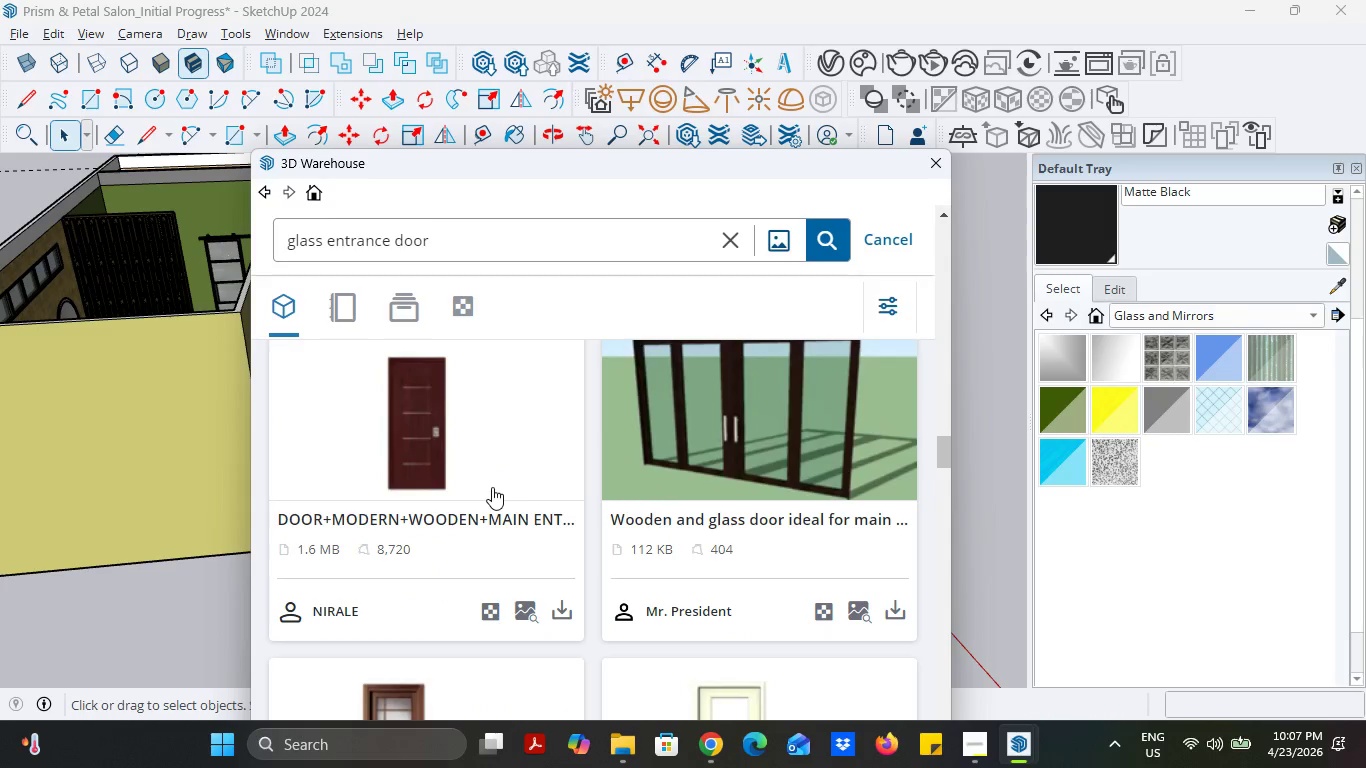 
scroll: coordinate [492, 487], scroll_direction: up, amount: 10.0
 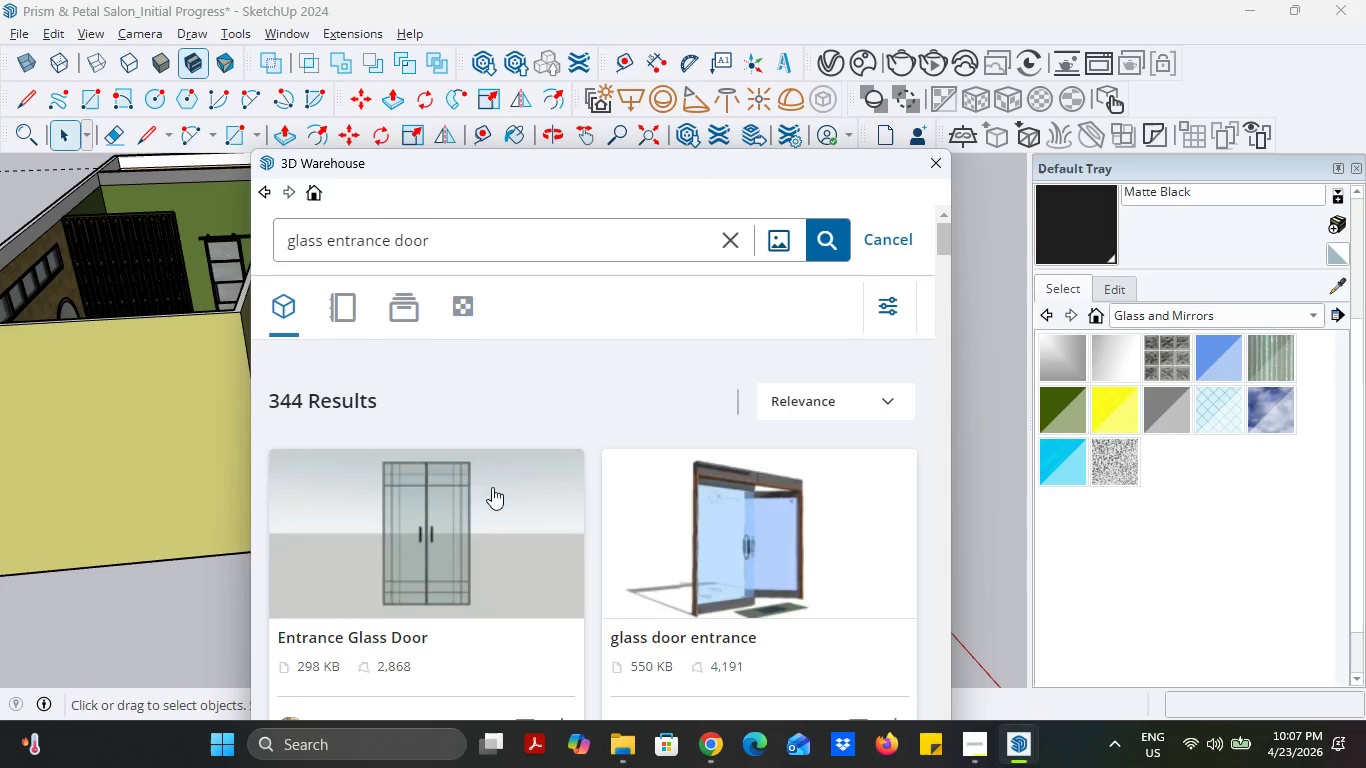 
left_click_drag(start_coordinate=[481, 240], to_coordinate=[211, 212])
 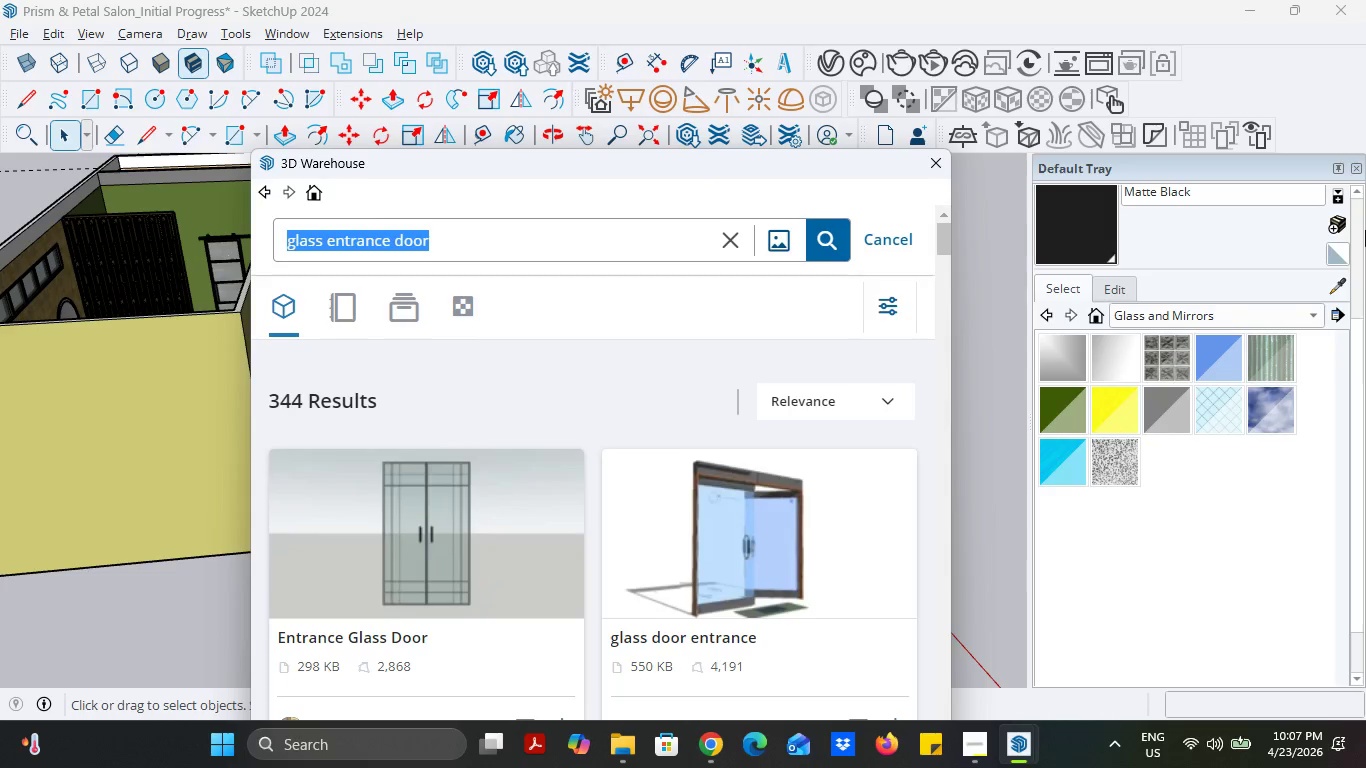 
type(double door)
 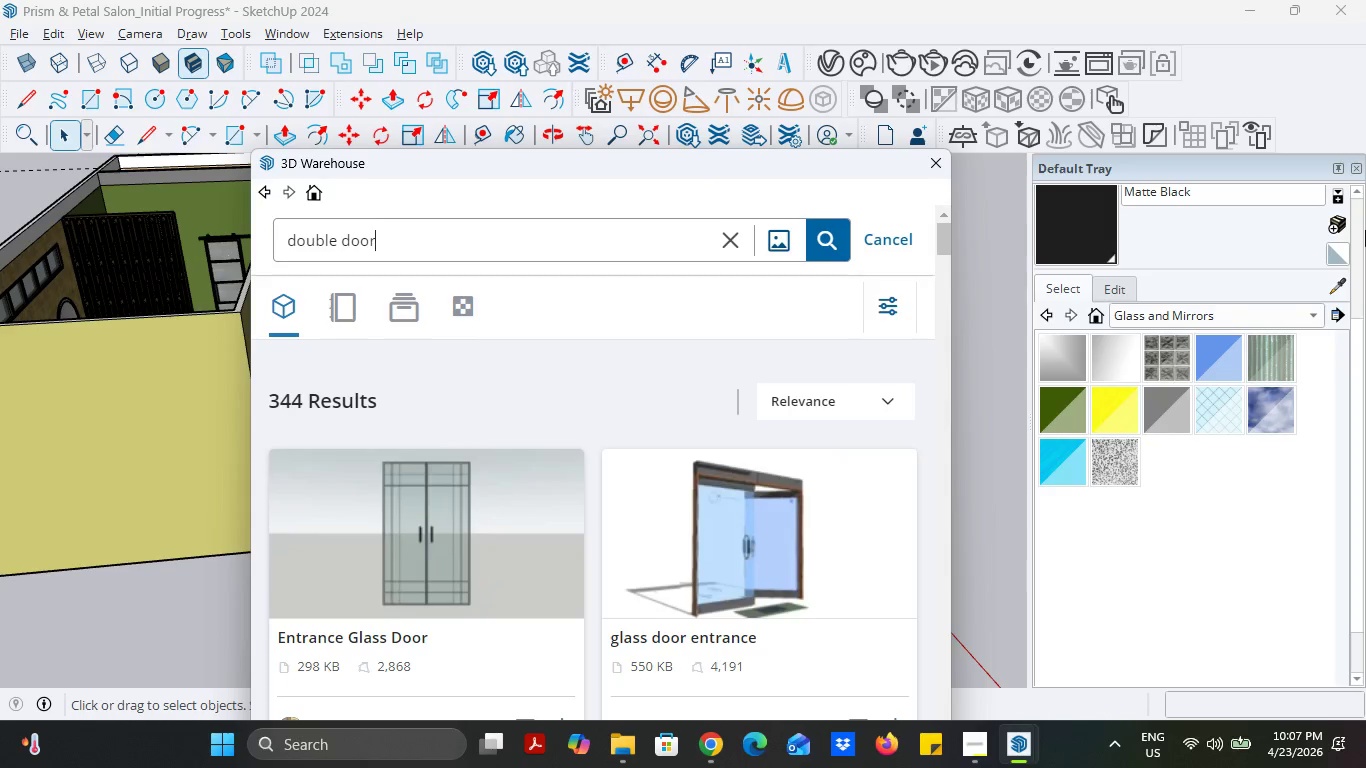 
key(Enter)
 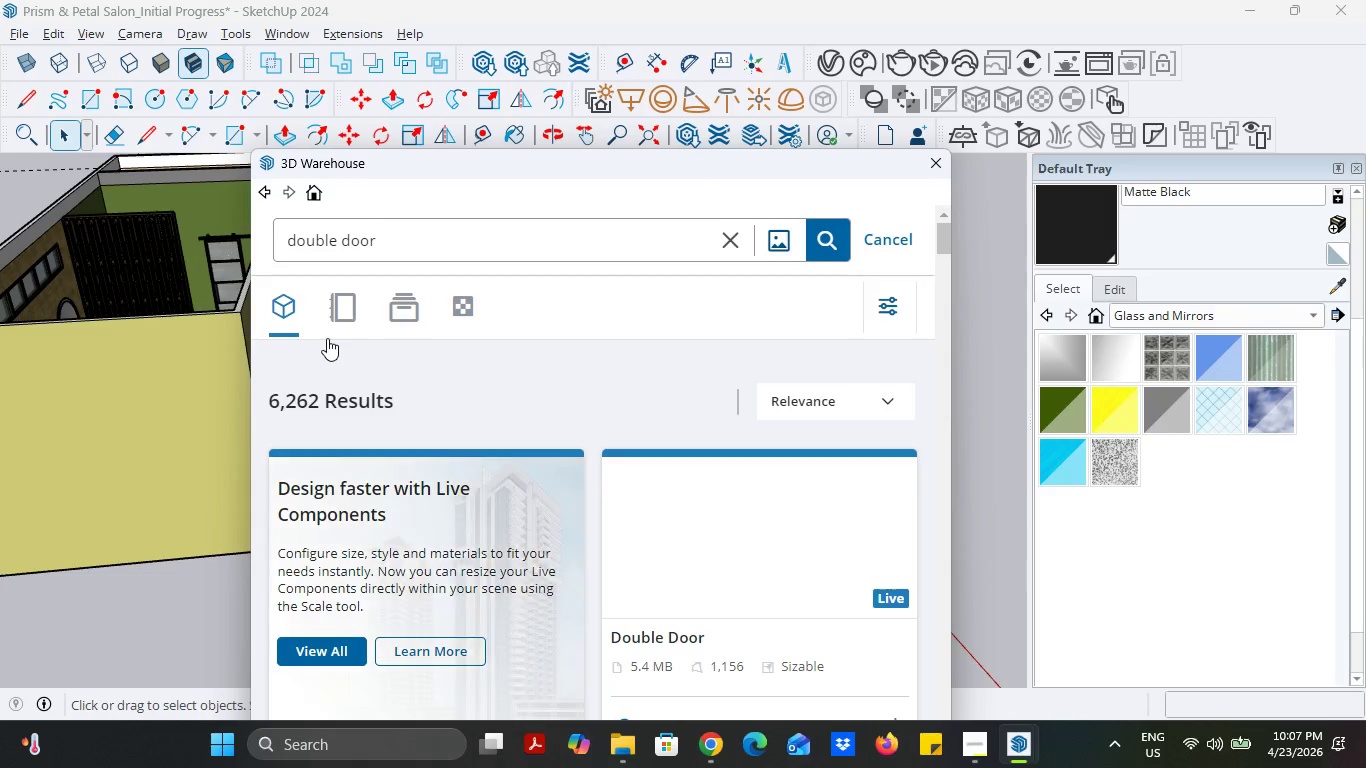 
scroll: coordinate [576, 418], scroll_direction: down, amount: 13.0
 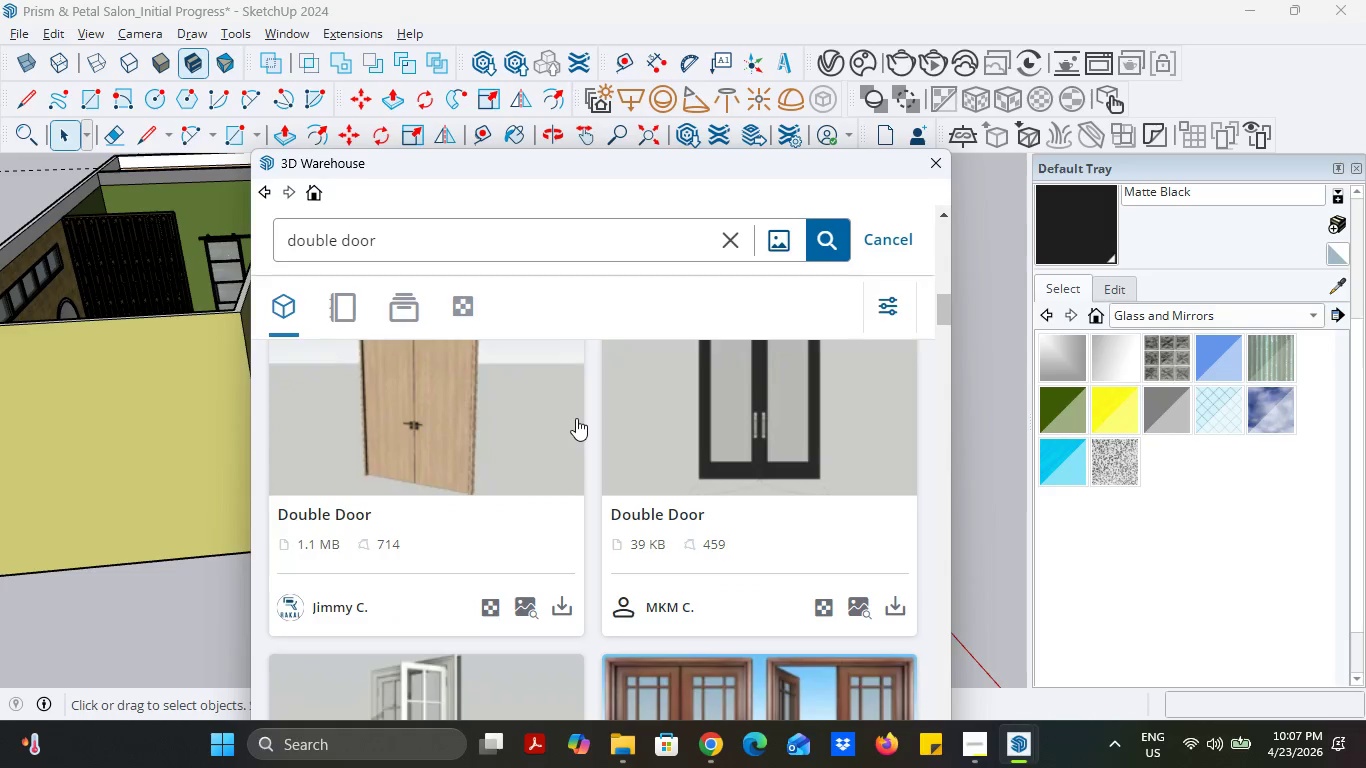 
scroll: coordinate [576, 418], scroll_direction: up, amount: 1.0
 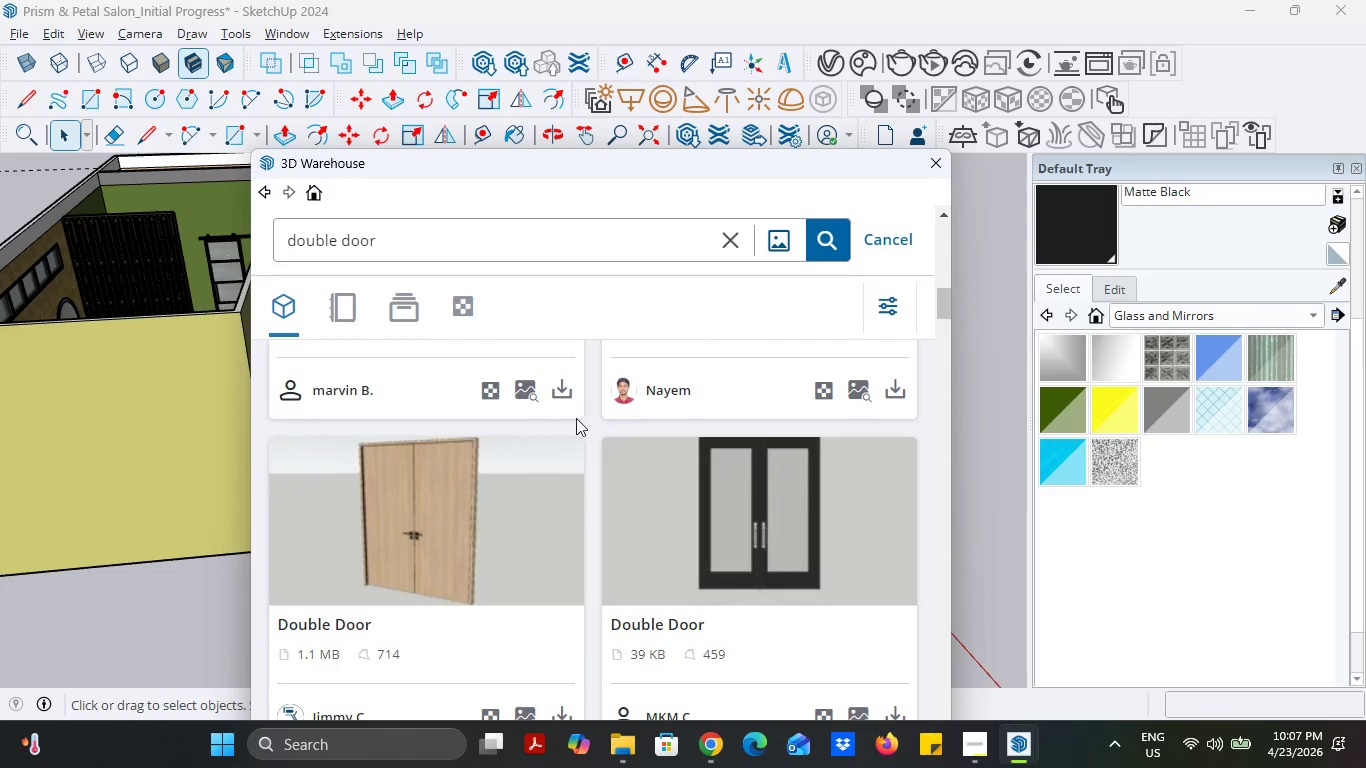 
scroll: coordinate [576, 418], scroll_direction: down, amount: 2.0
 